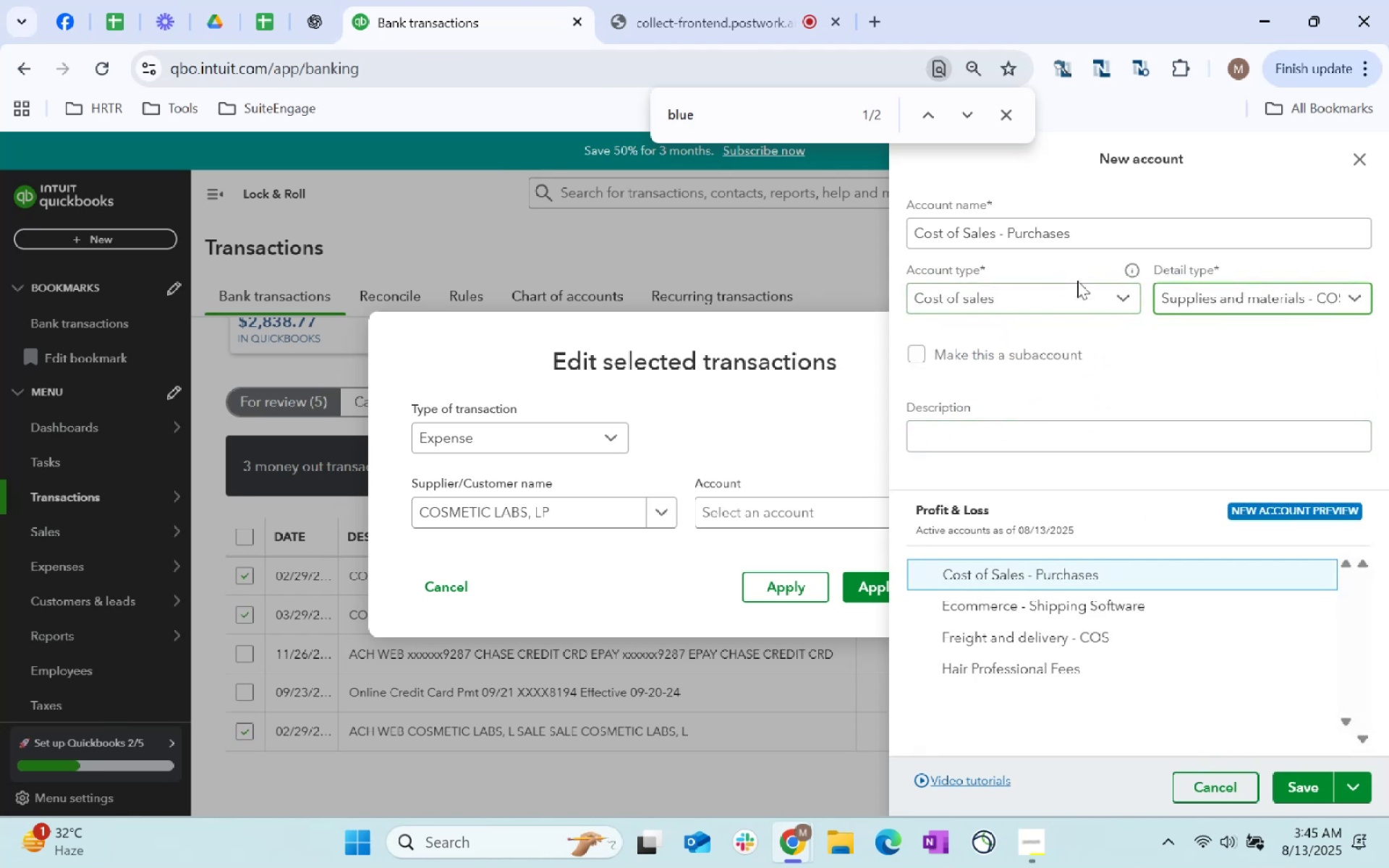 
left_click([1219, 302])
 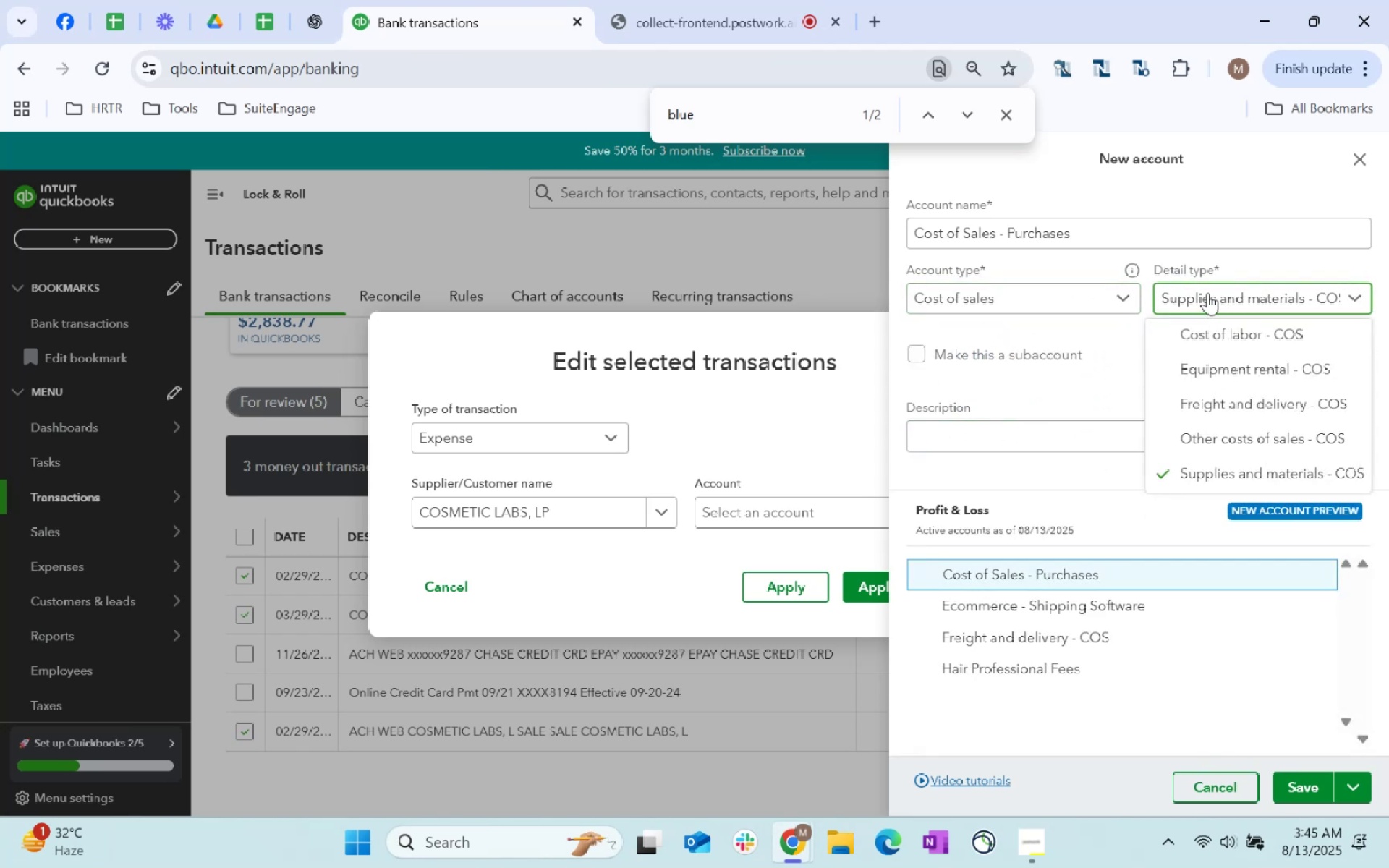 
left_click_drag(start_coordinate=[1081, 239], to_coordinate=[419, 278])
 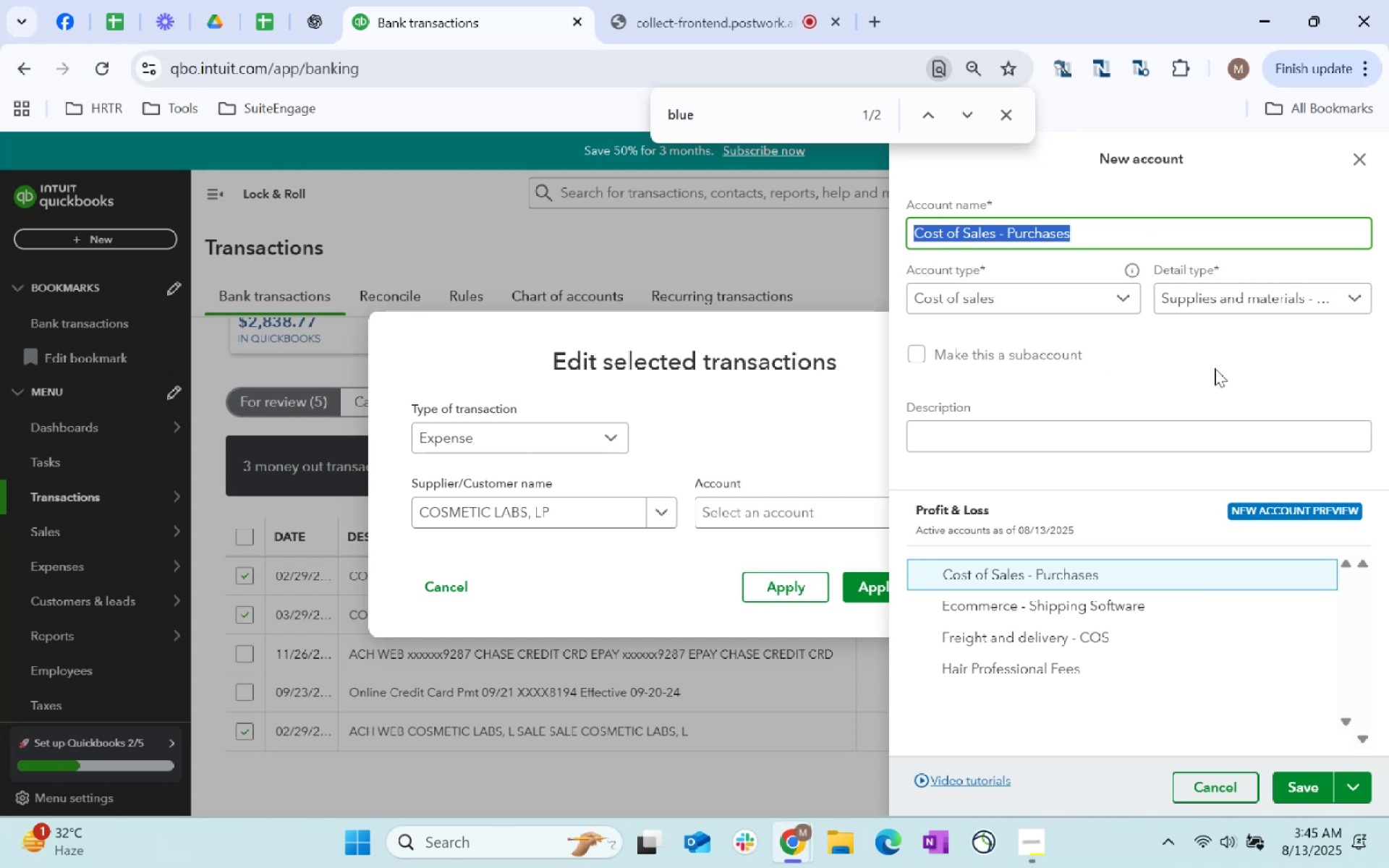 
left_click([1244, 298])
 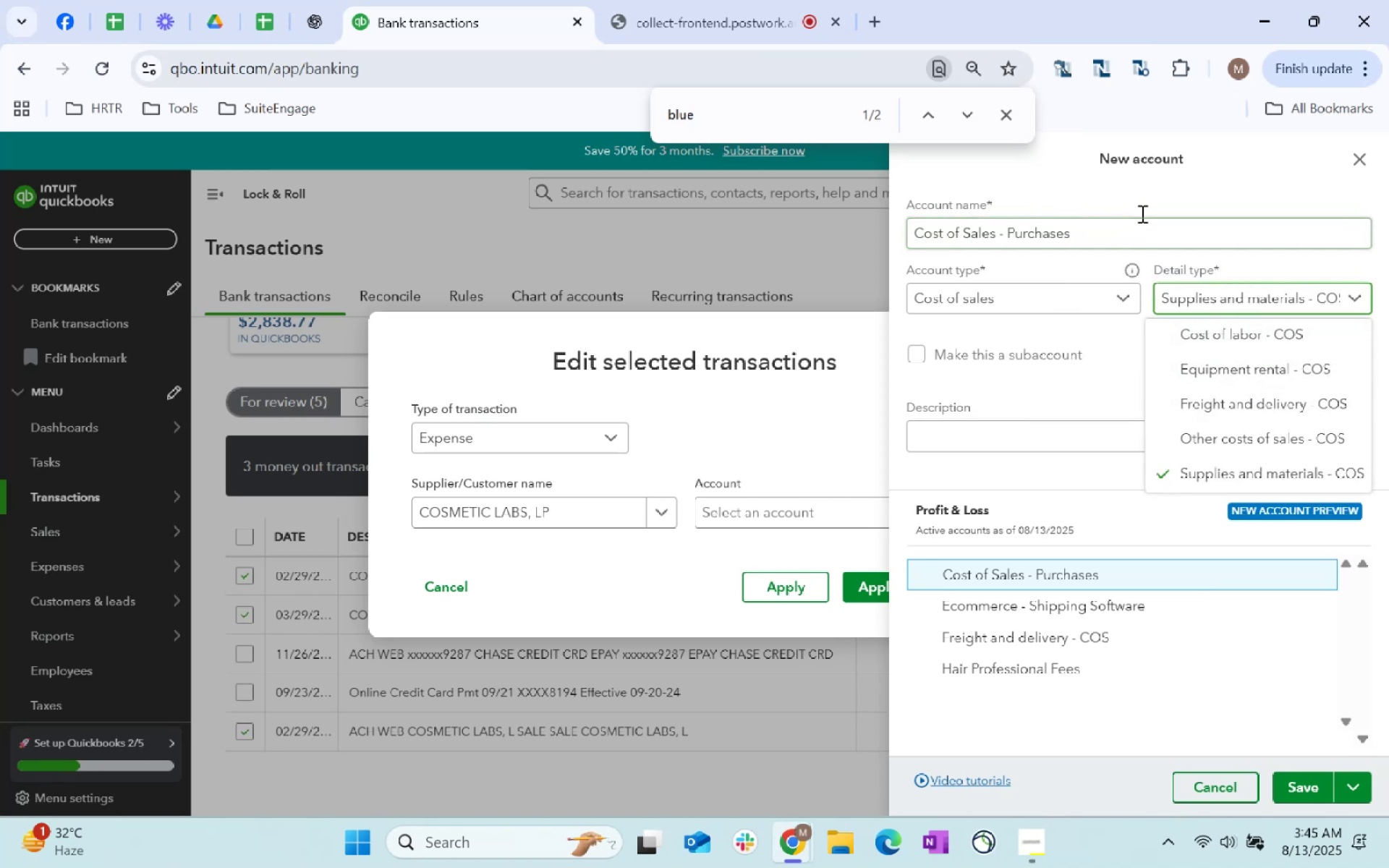 
wait(6.83)
 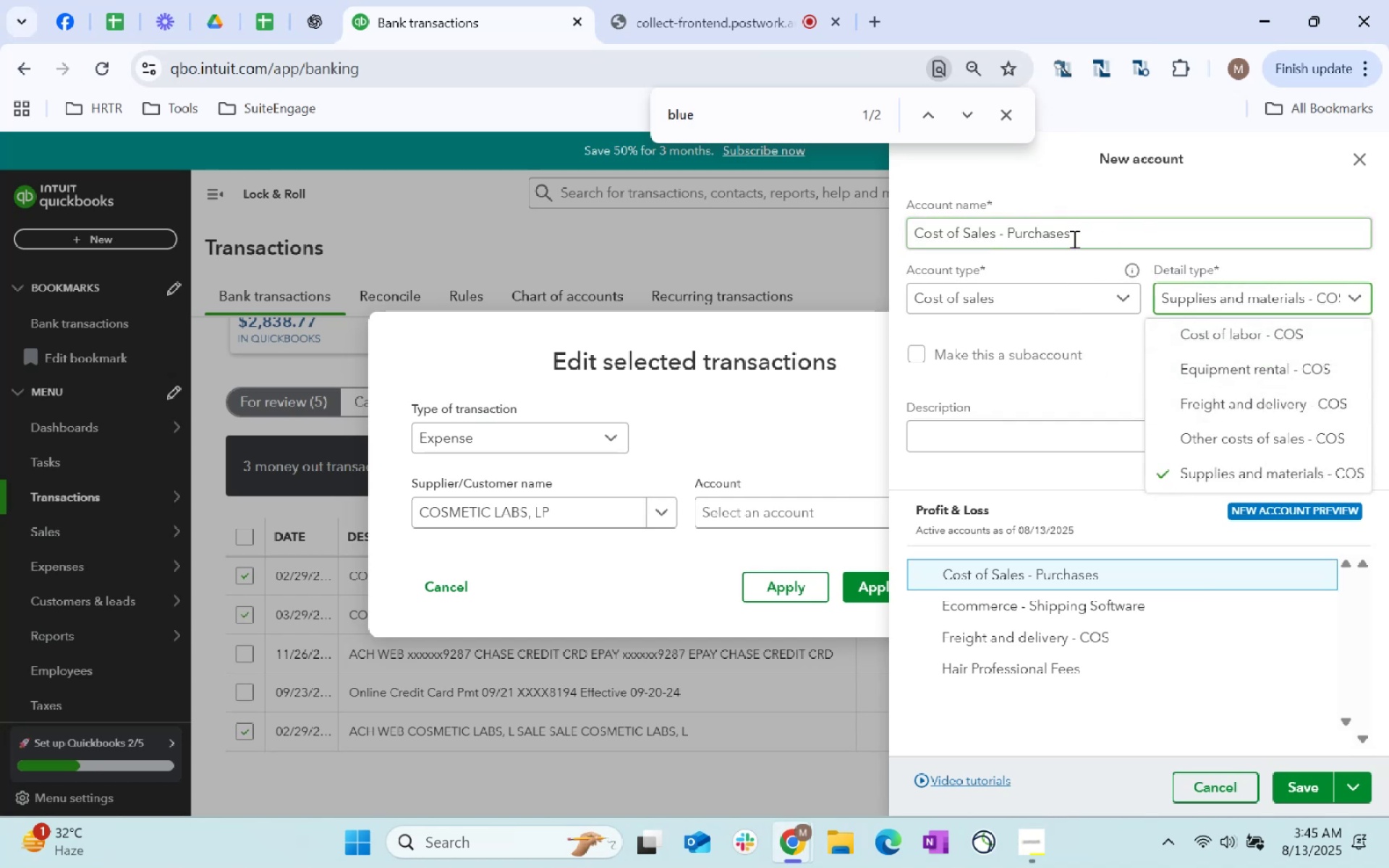 
left_click([1296, 790])
 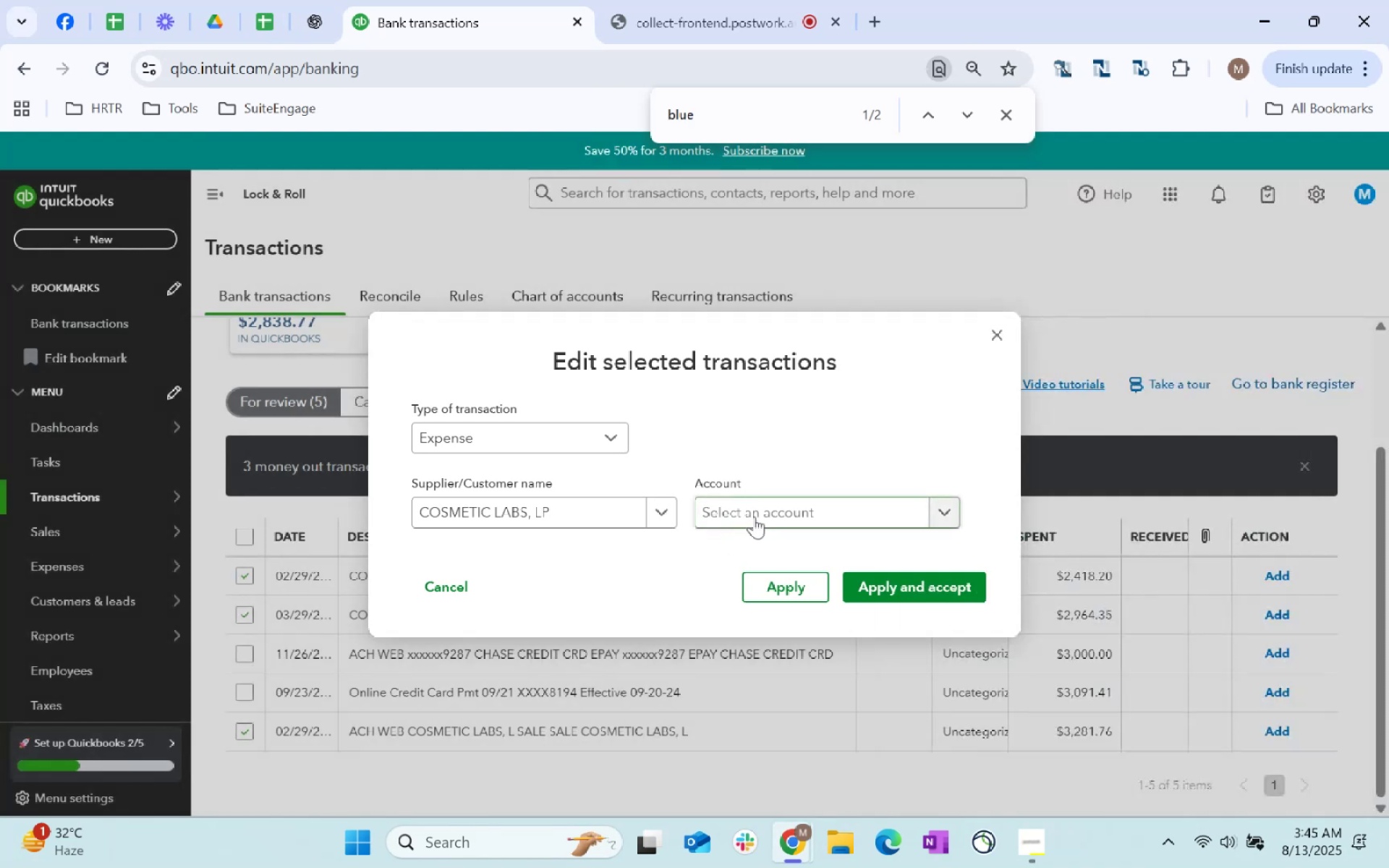 
left_click([755, 516])
 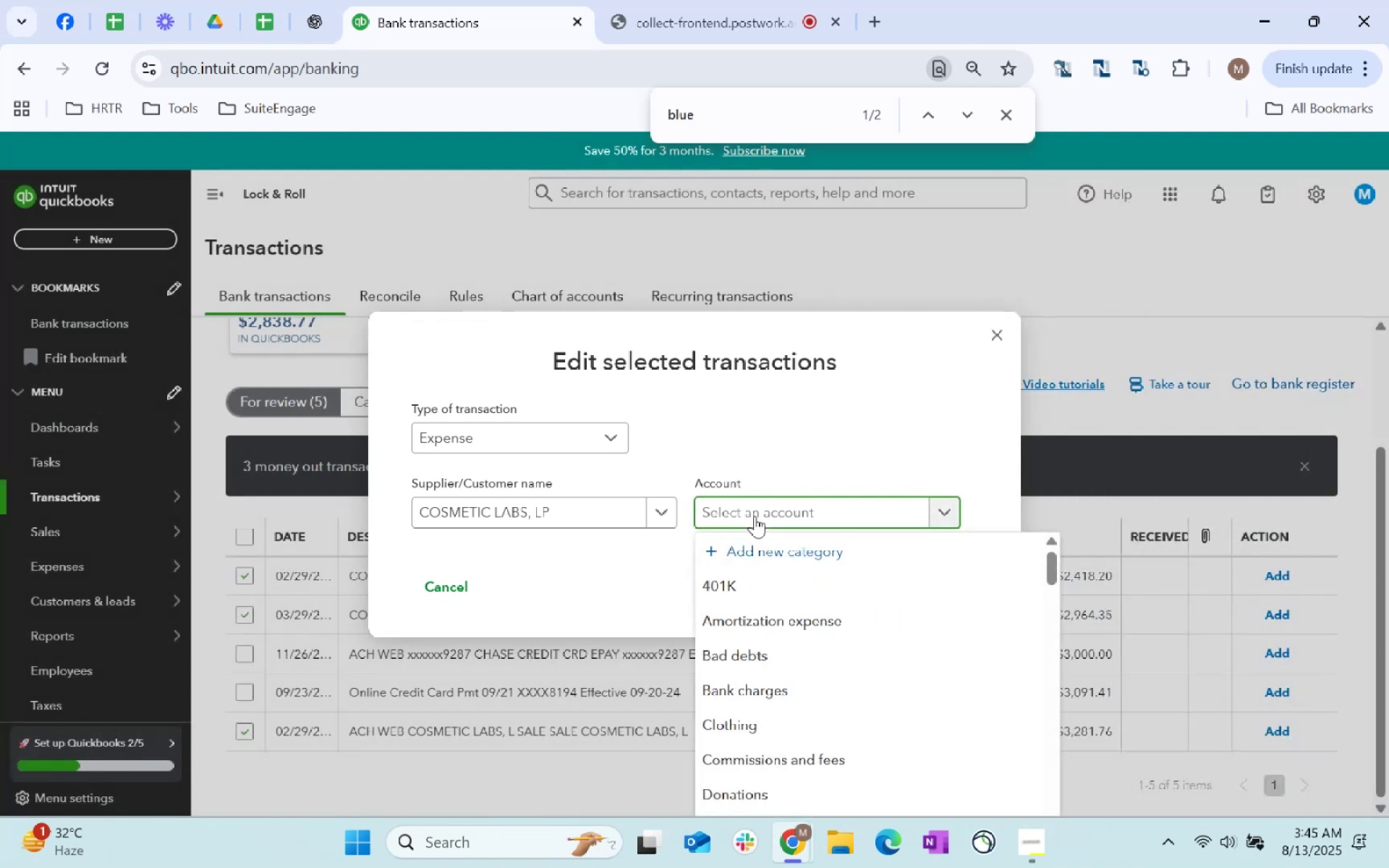 
type(cost)
 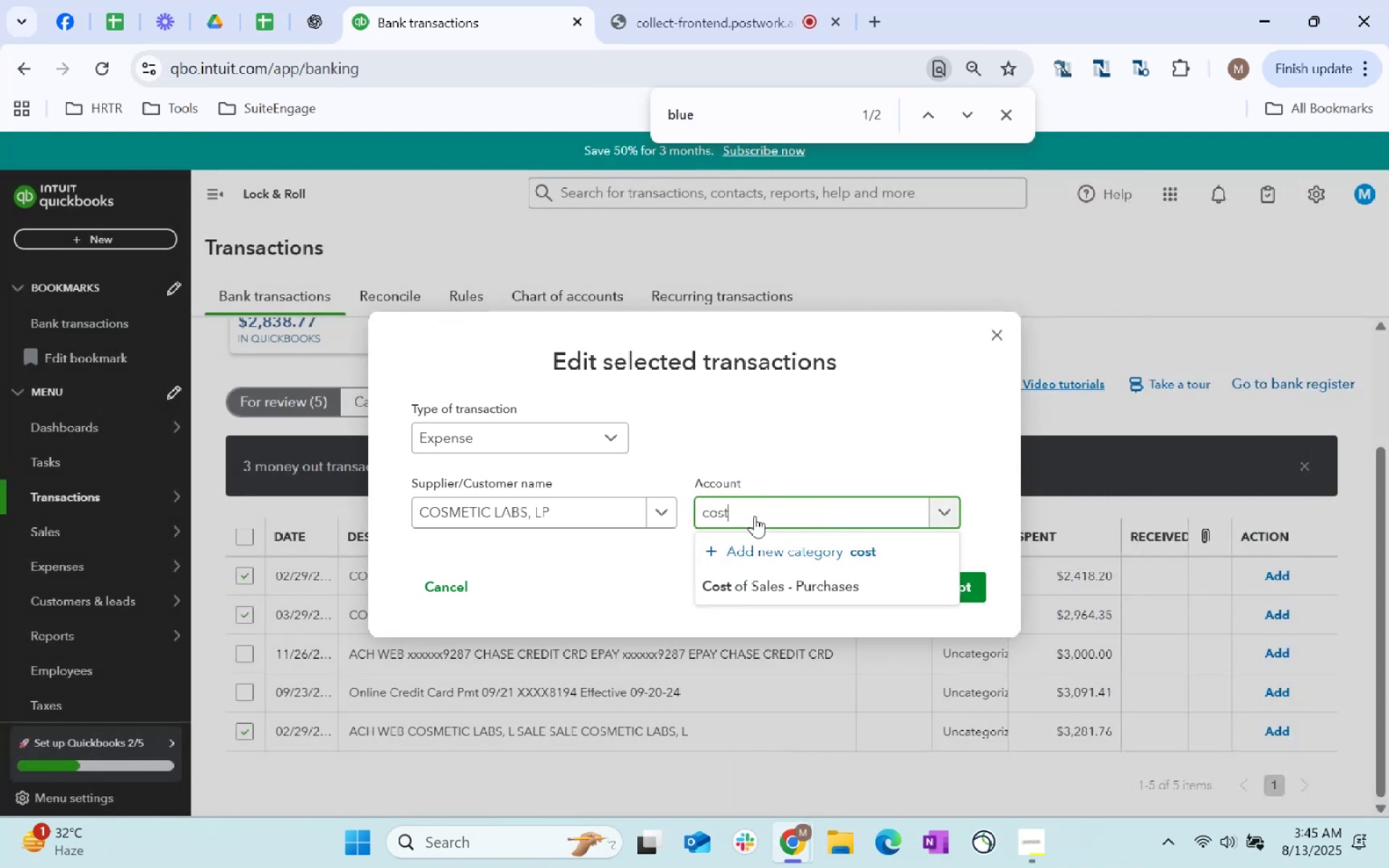 
left_click([801, 590])
 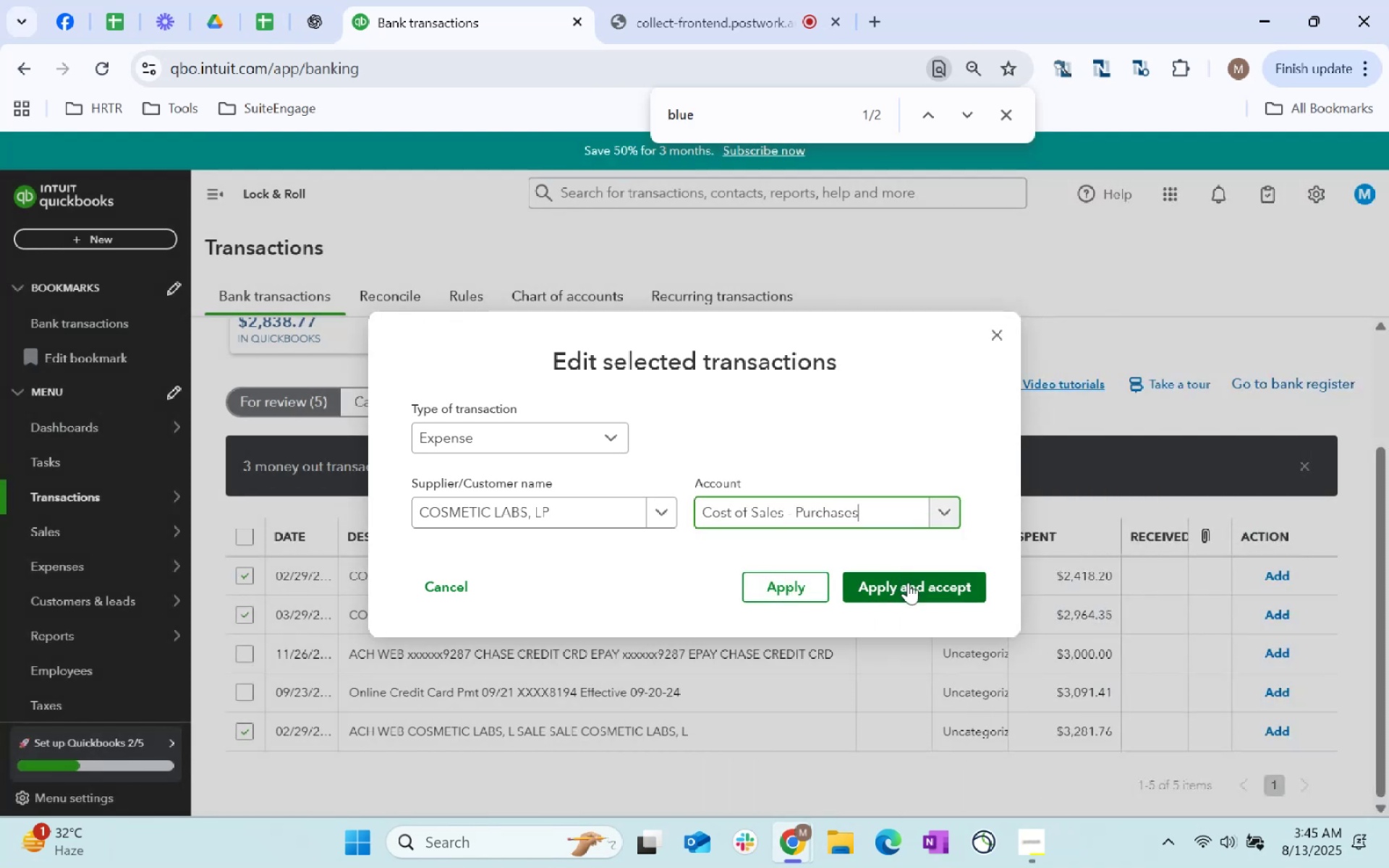 
left_click([908, 582])
 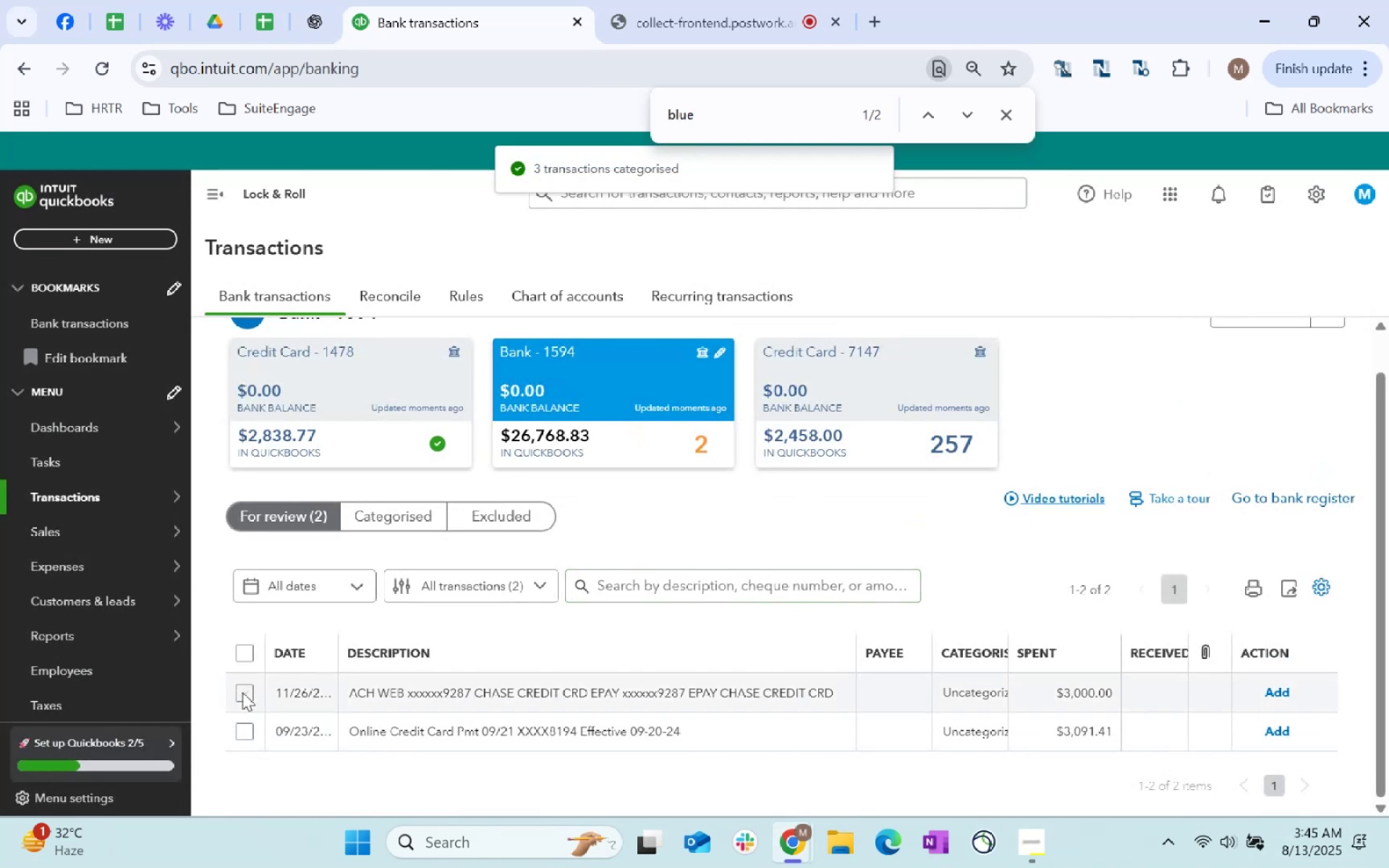 
wait(8.74)
 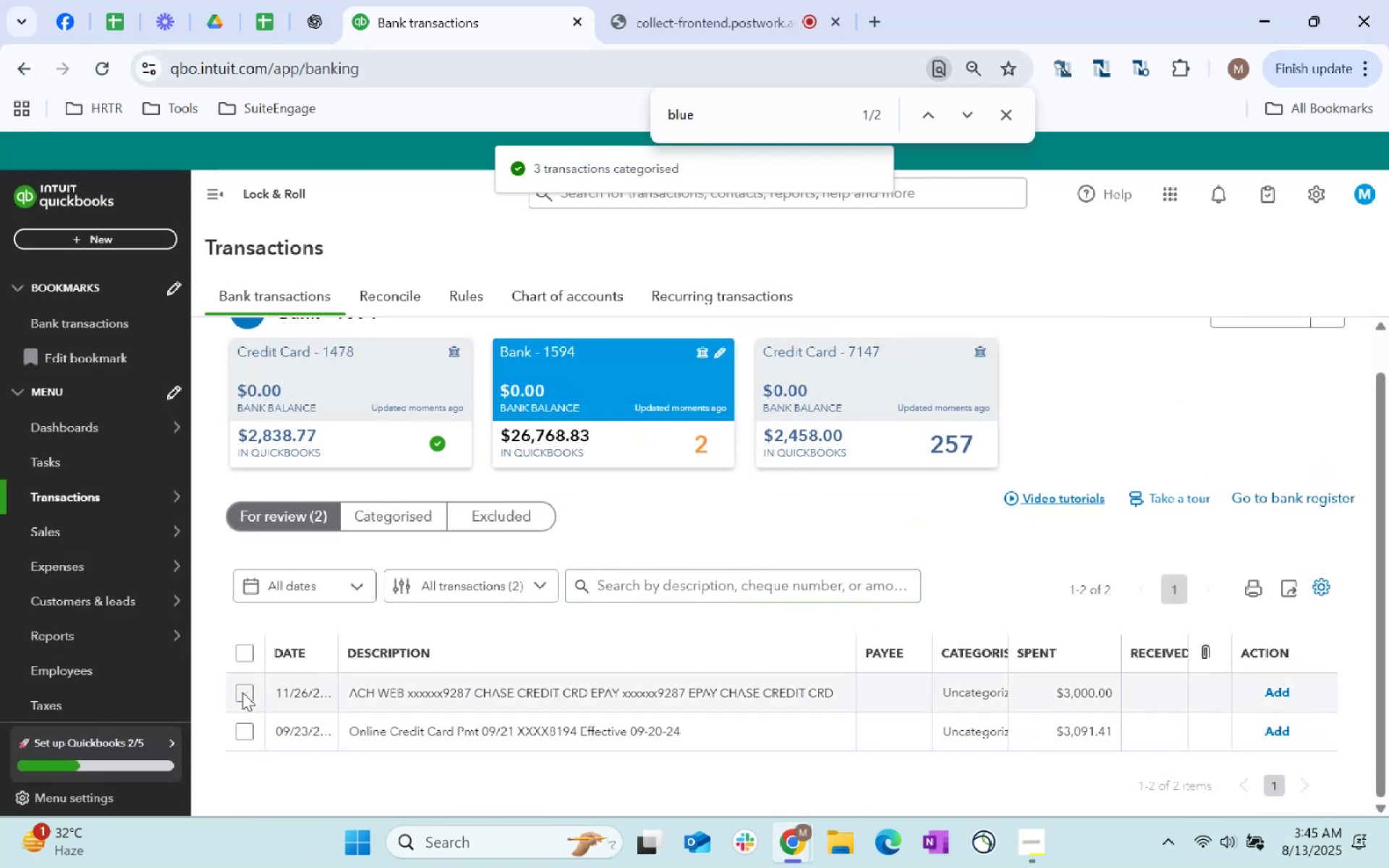 
scroll: coordinate [926, 491], scroll_direction: down, amount: 1.0
 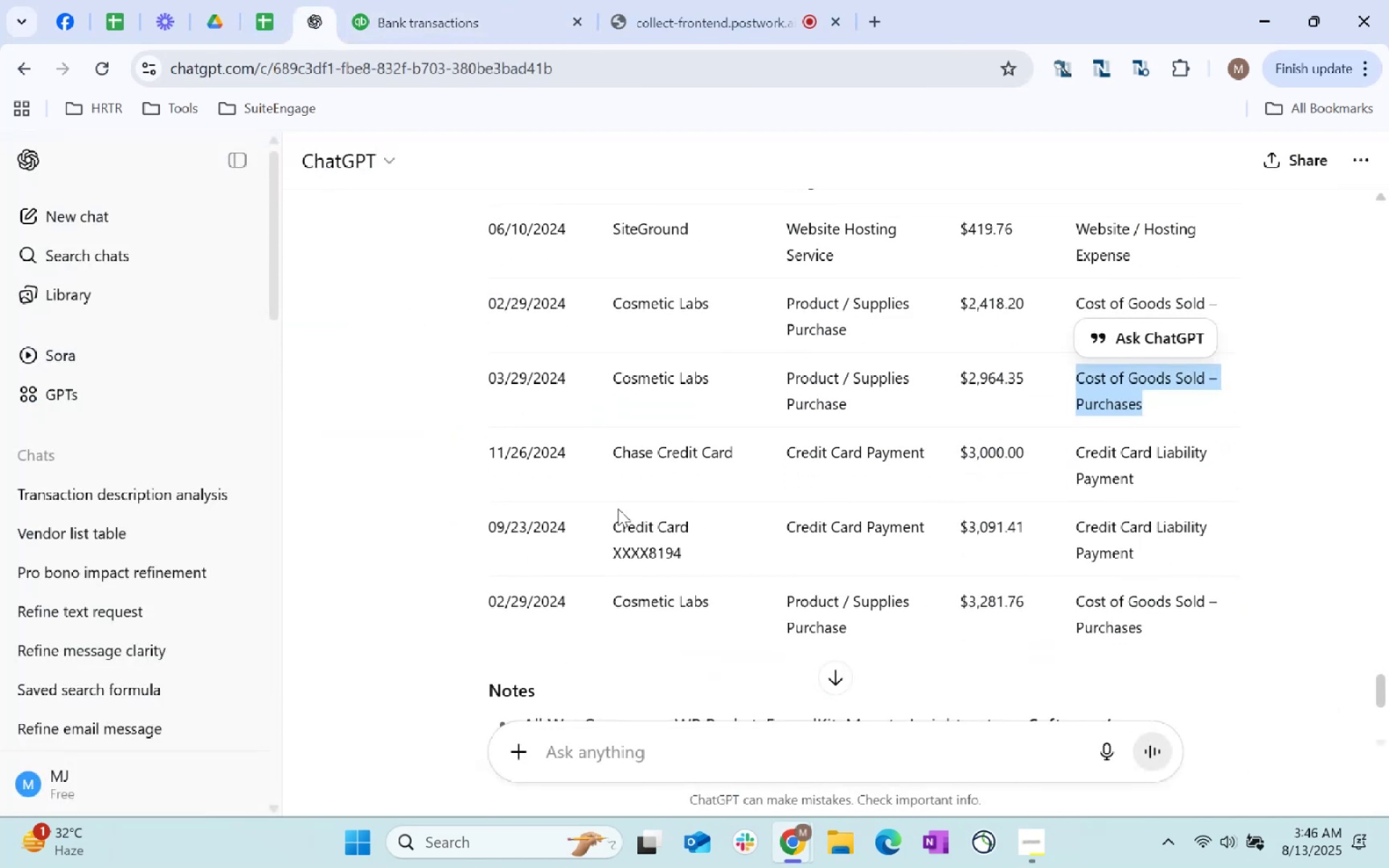 
wait(6.36)
 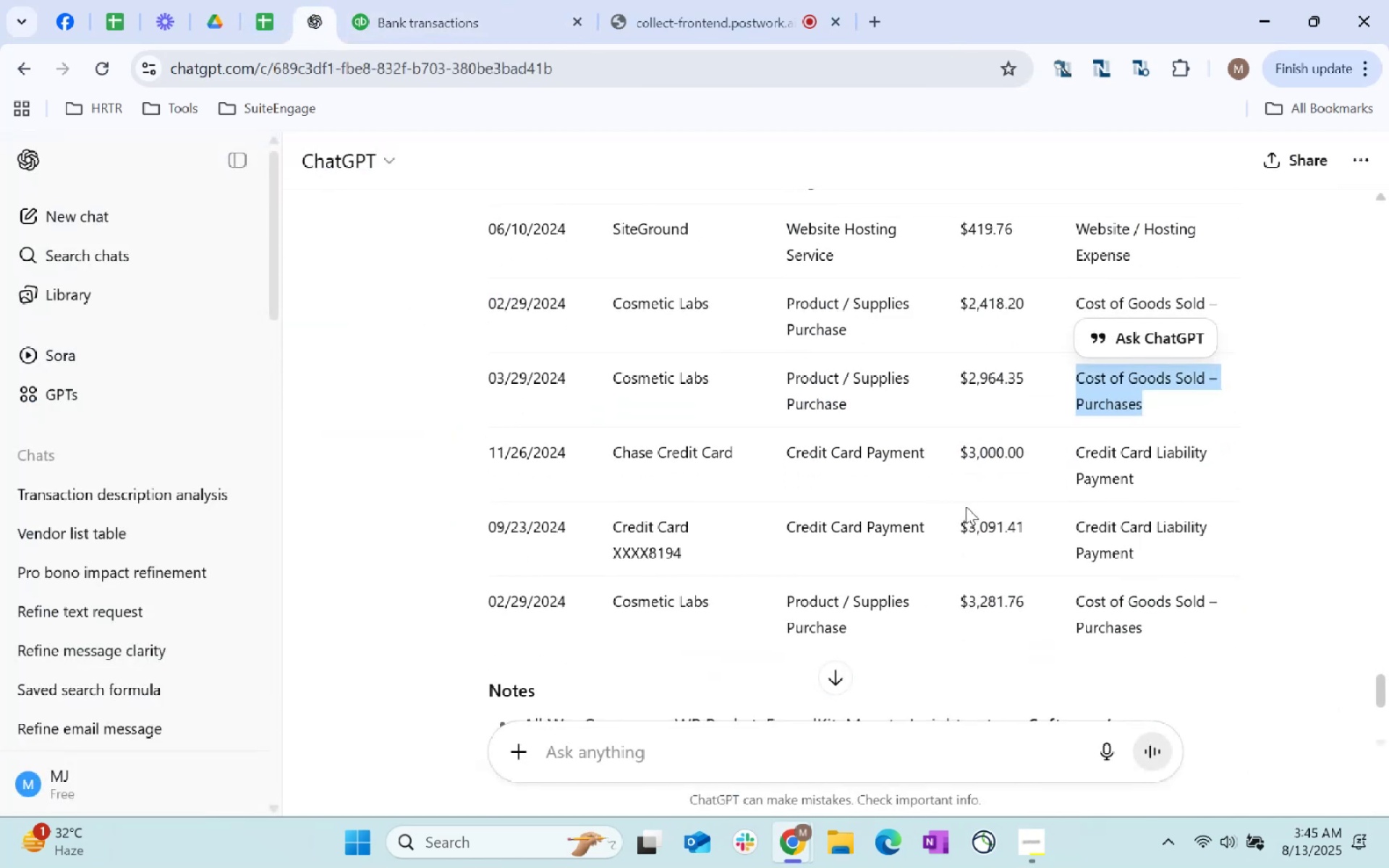 
left_click([482, 12])
 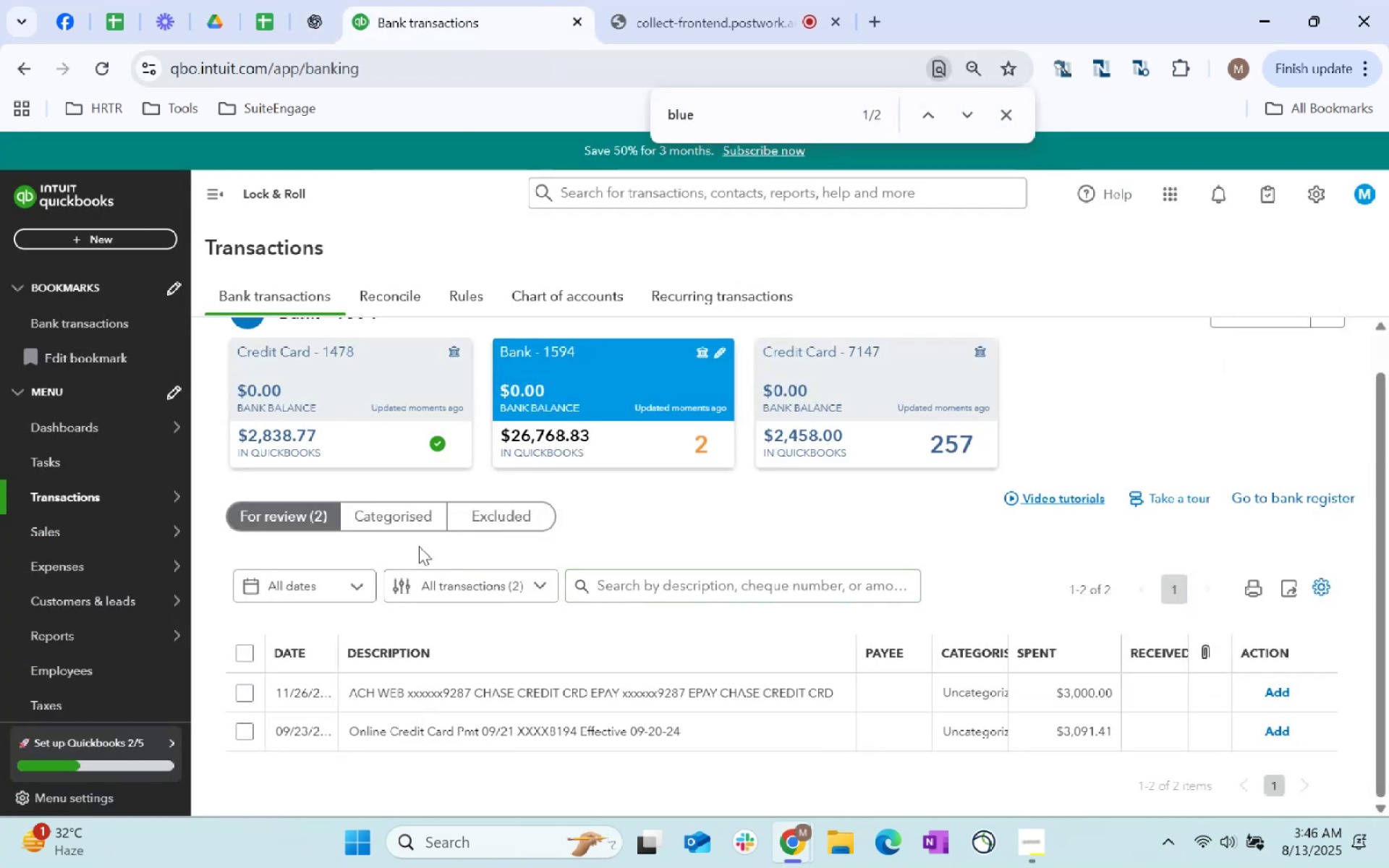 
scroll: coordinate [842, 622], scroll_direction: up, amount: 2.0
 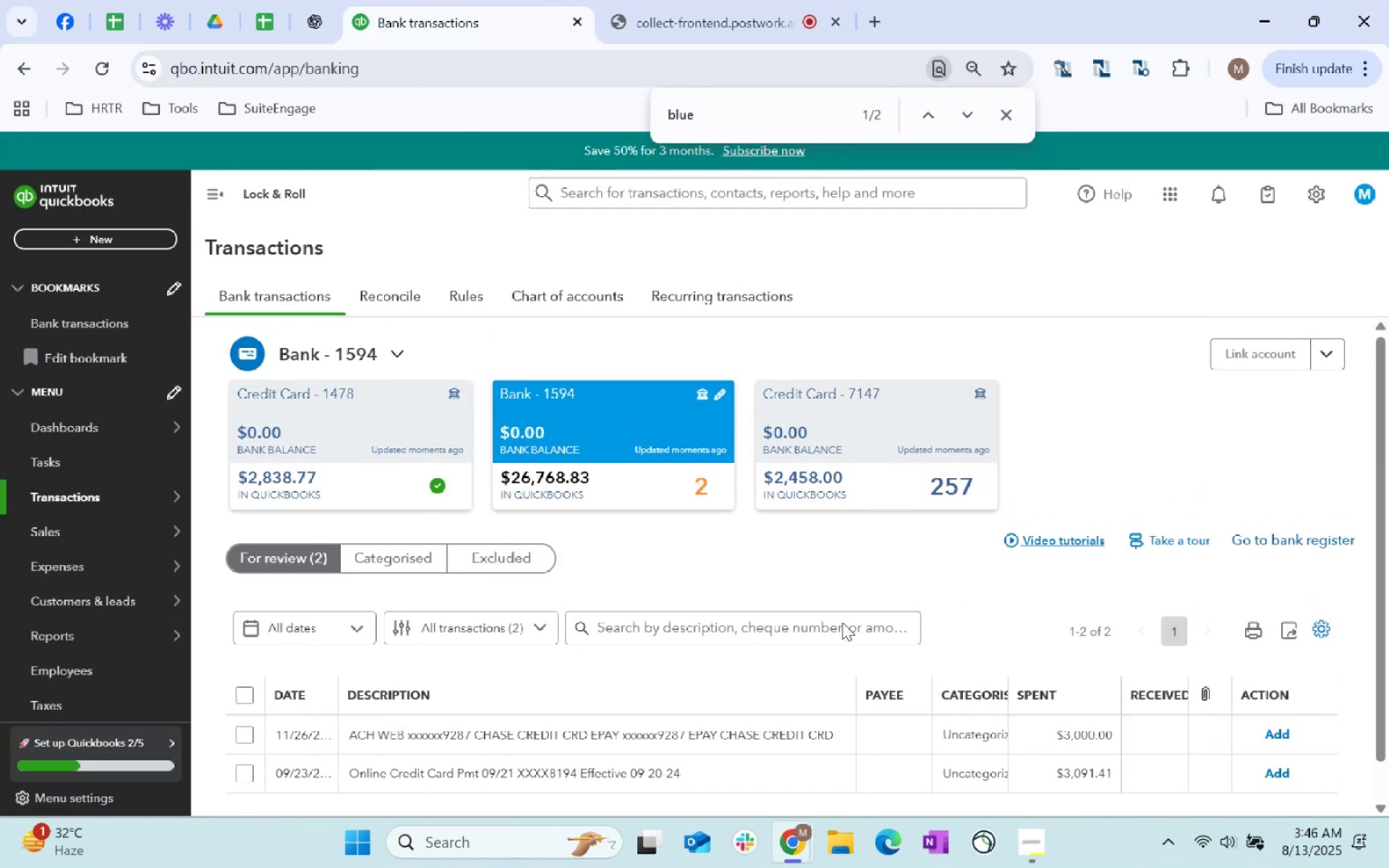 
scroll: coordinate [825, 624], scroll_direction: down, amount: 11.0
 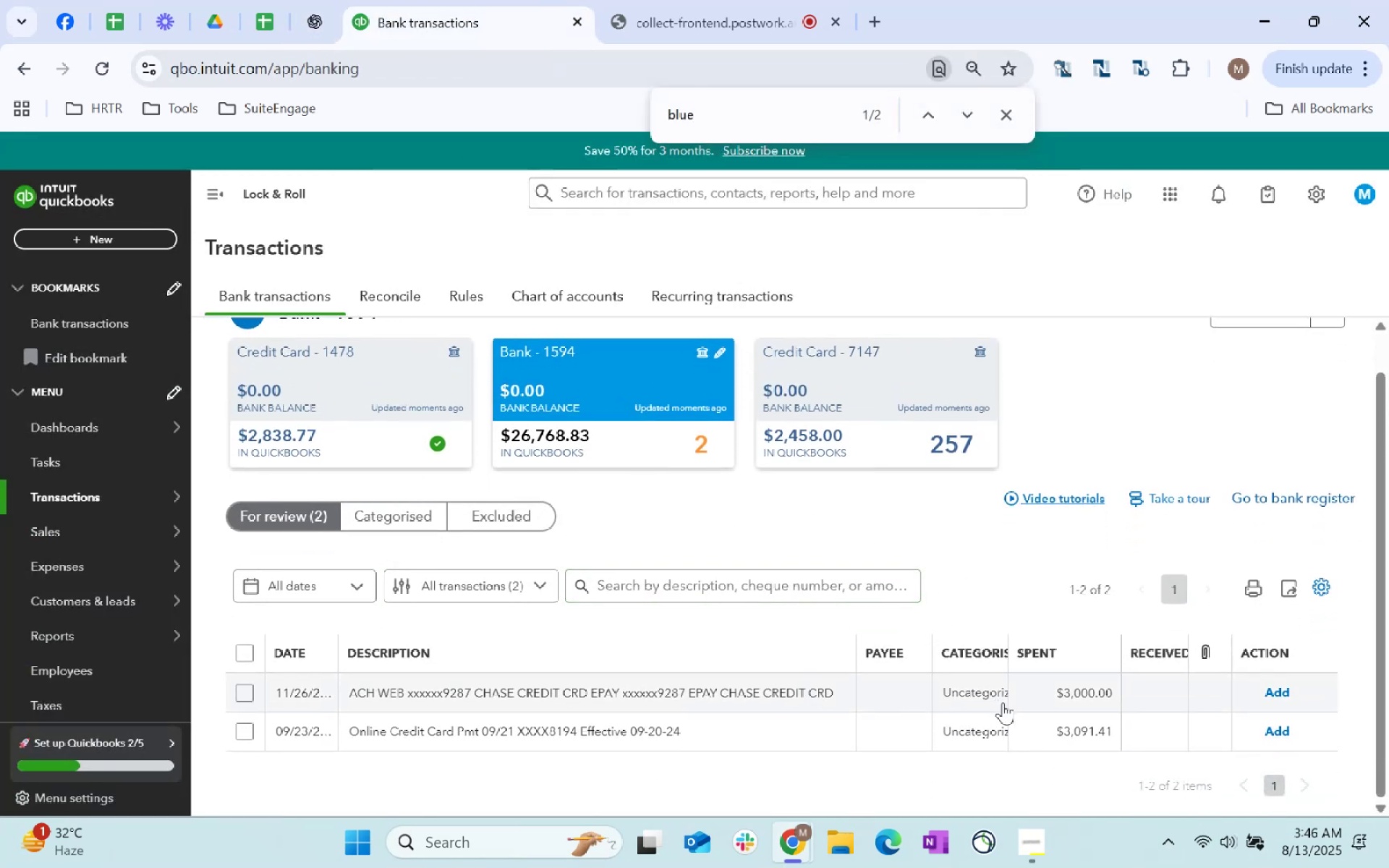 
left_click([1062, 700])
 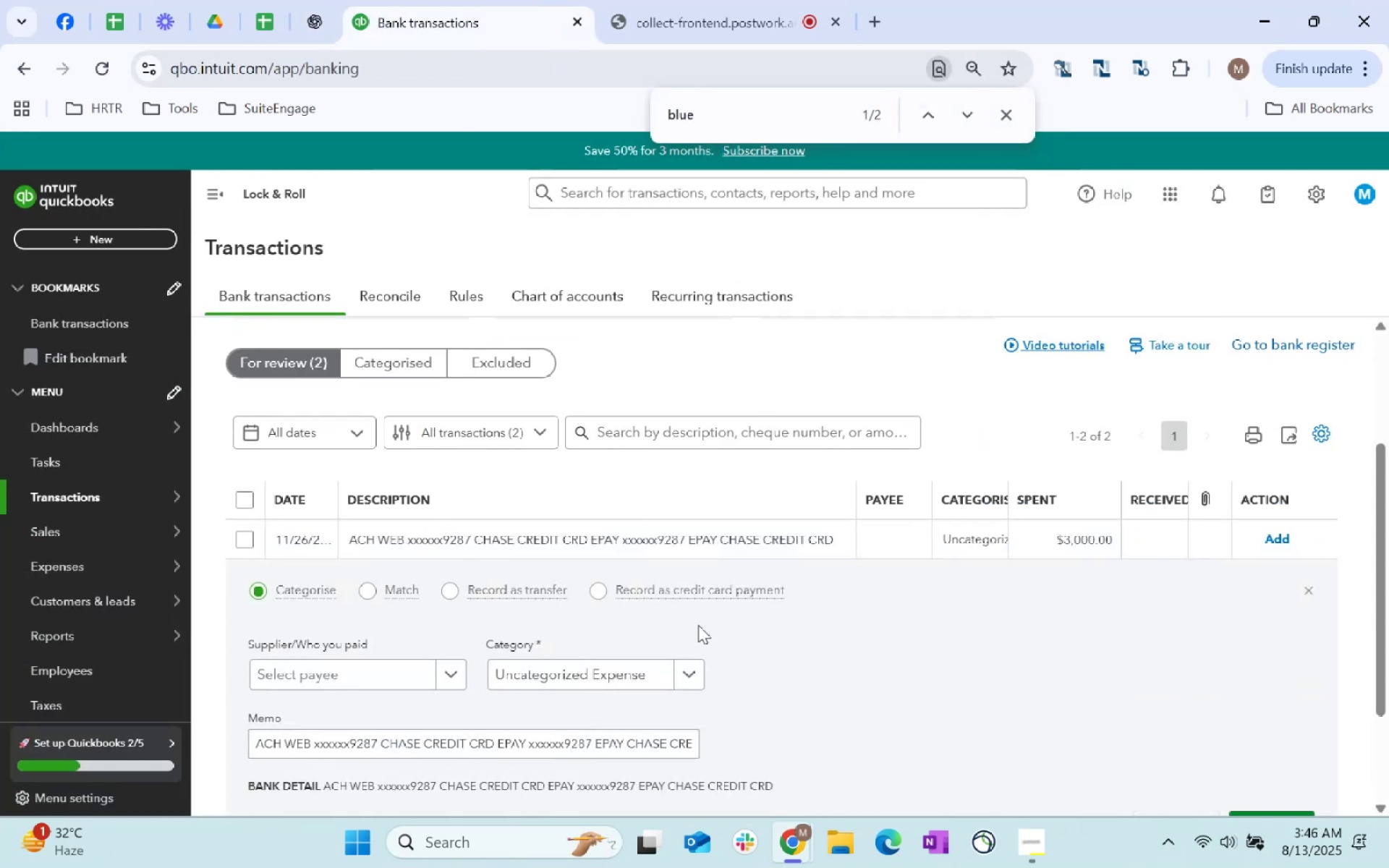 
scroll: coordinate [856, 610], scroll_direction: down, amount: 2.0
 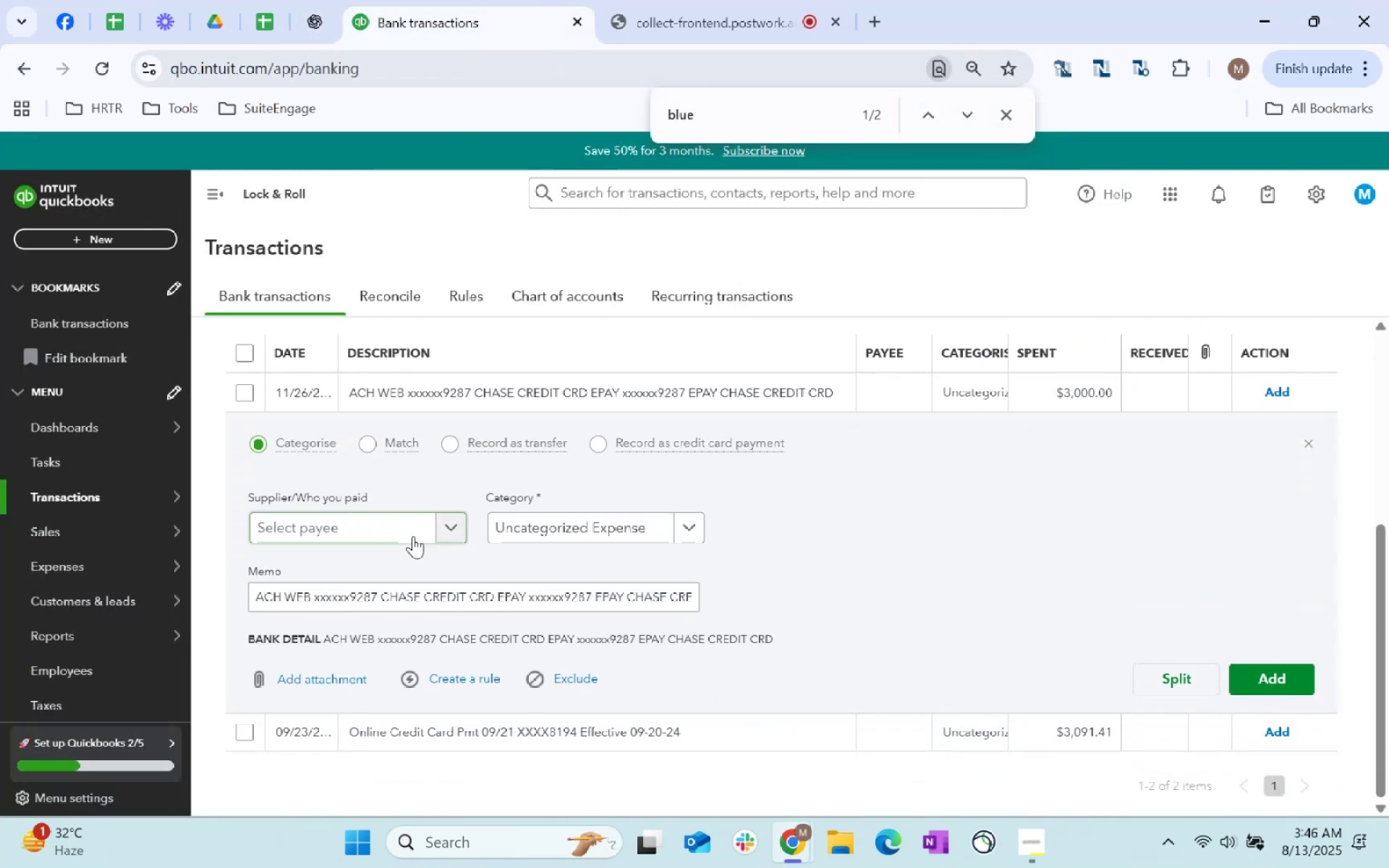 
left_click([576, 526])
 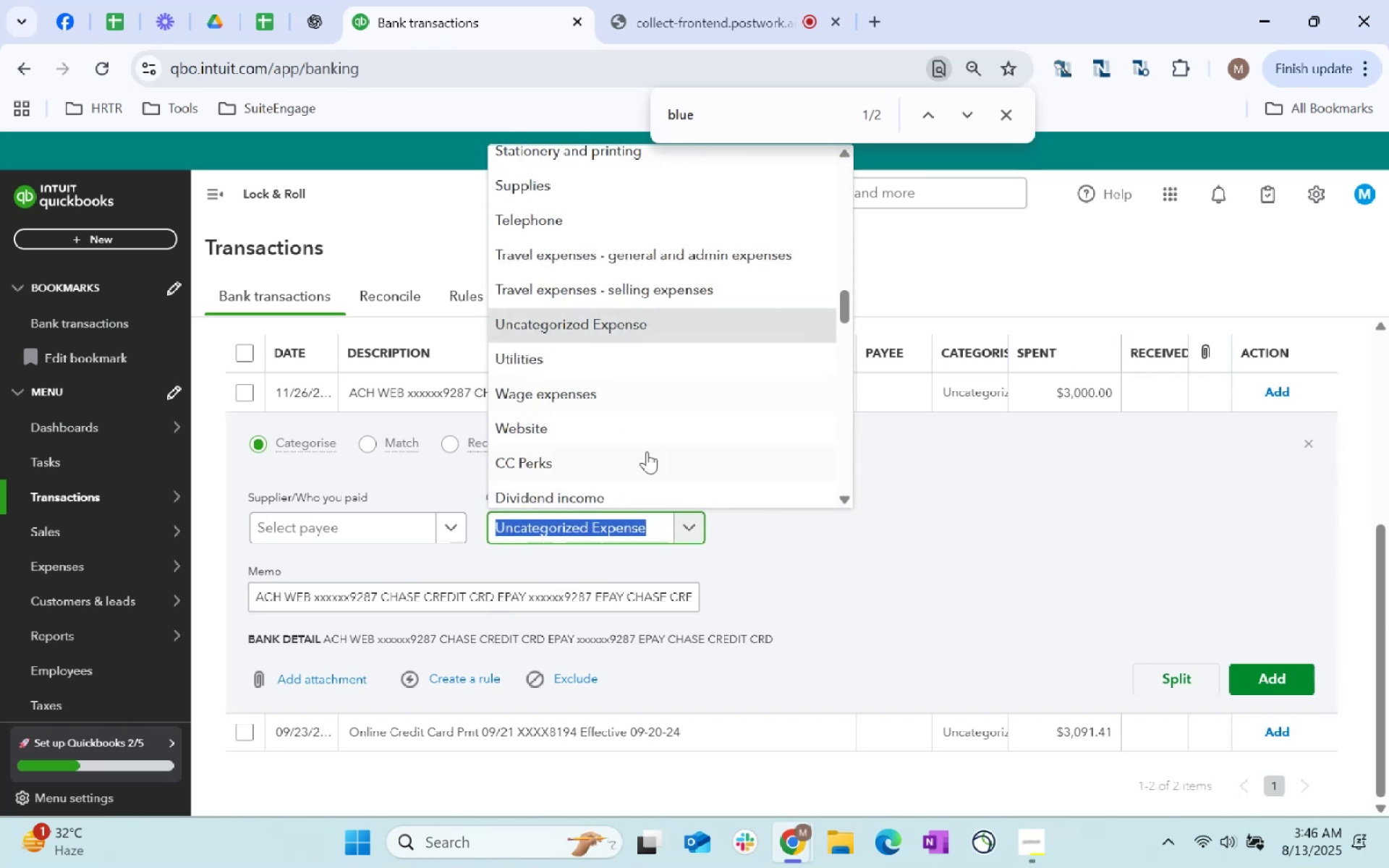 
scroll: coordinate [749, 386], scroll_direction: down, amount: 1.0
 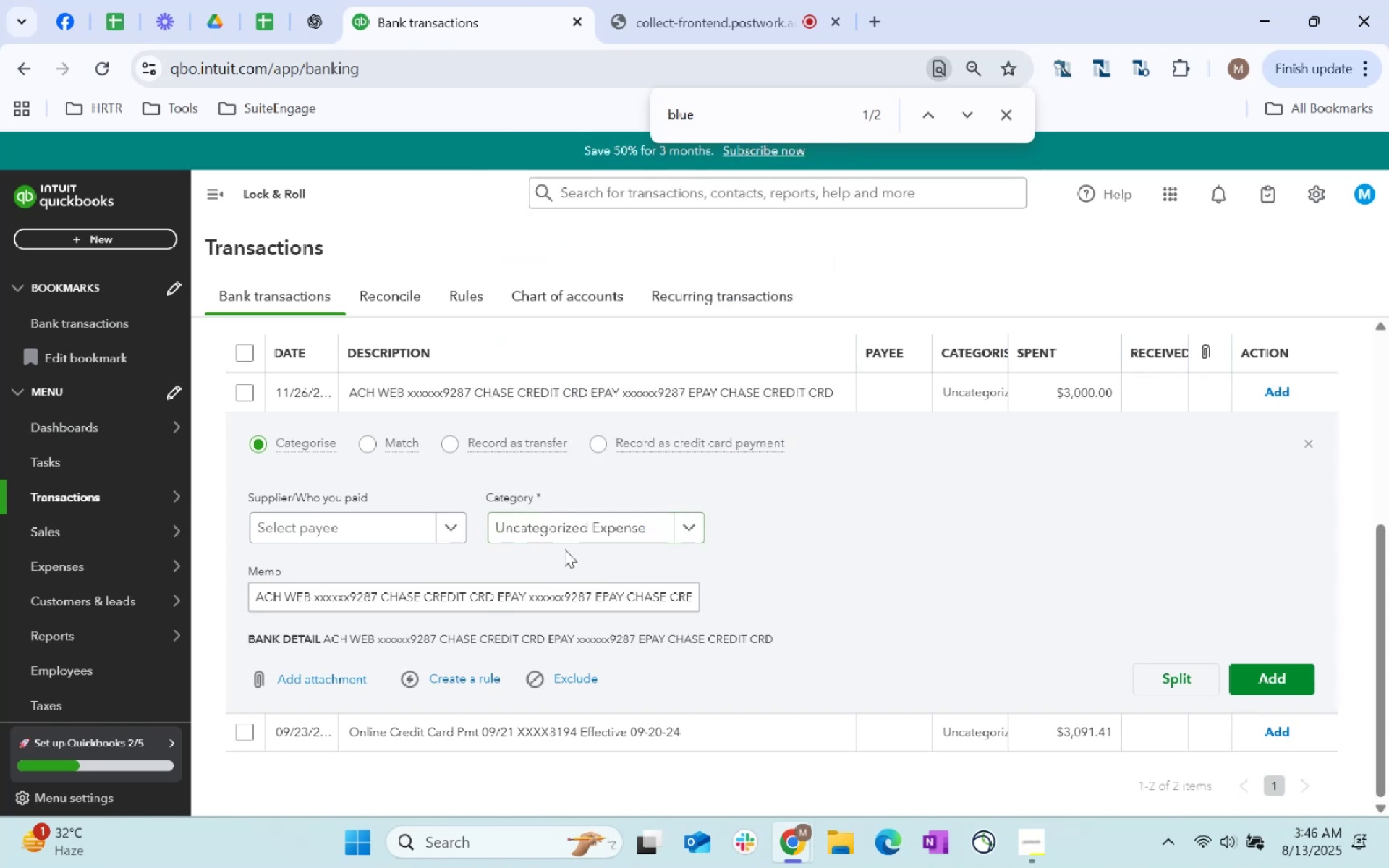 
left_click([559, 515])
 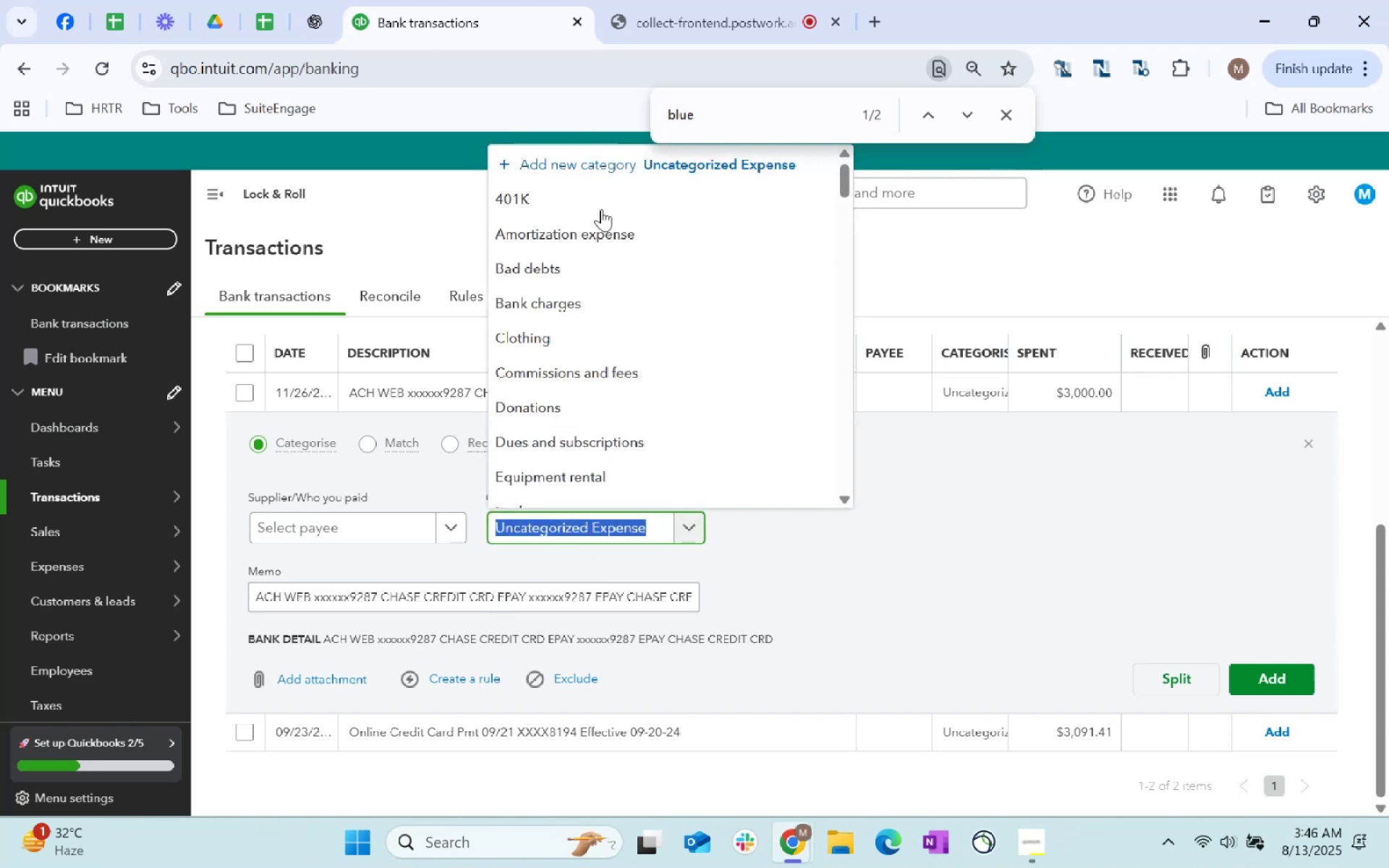 
scroll: coordinate [566, 360], scroll_direction: up, amount: 5.0
 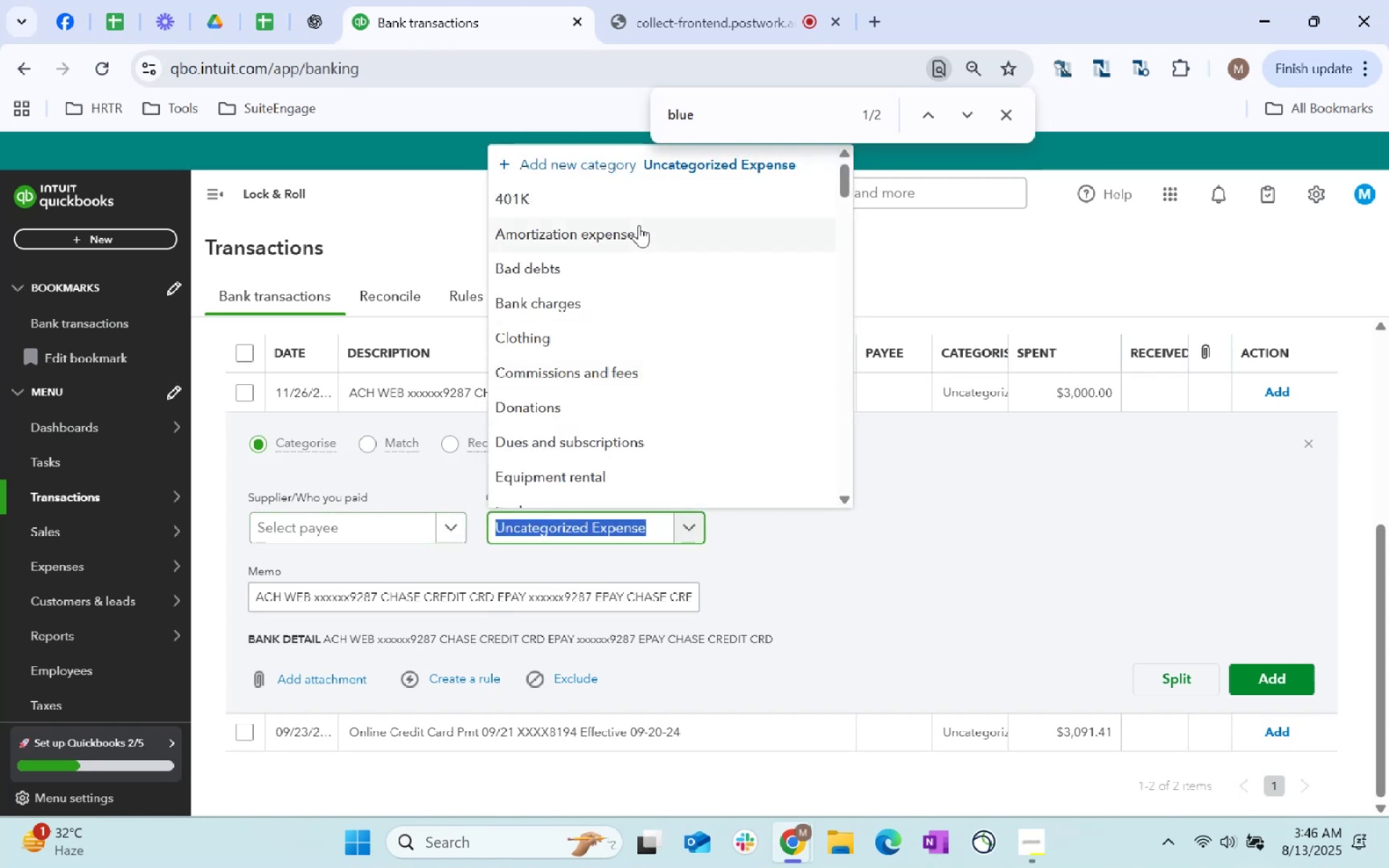 
left_click([636, 169])
 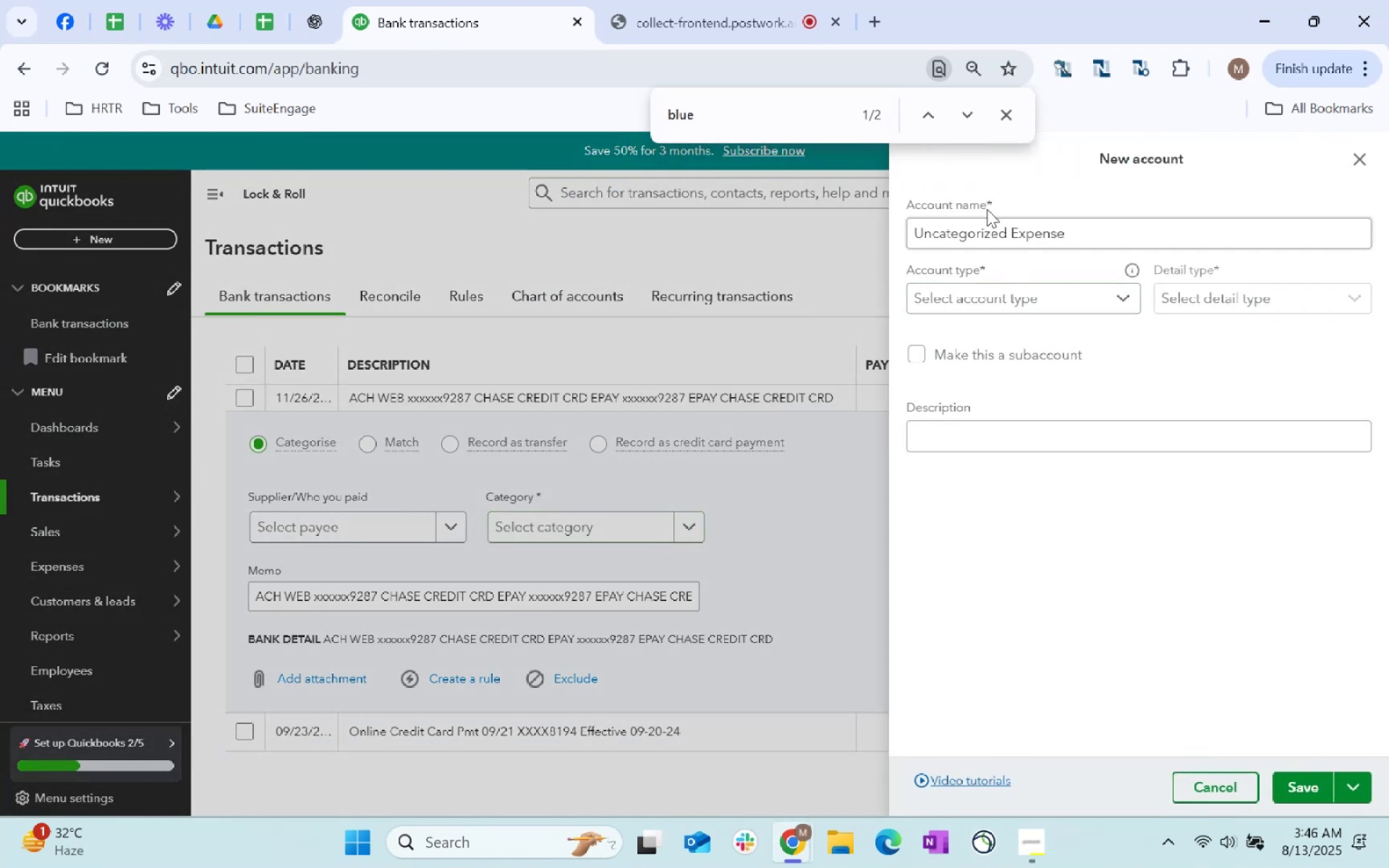 
left_click_drag(start_coordinate=[1102, 229], to_coordinate=[274, 396])
 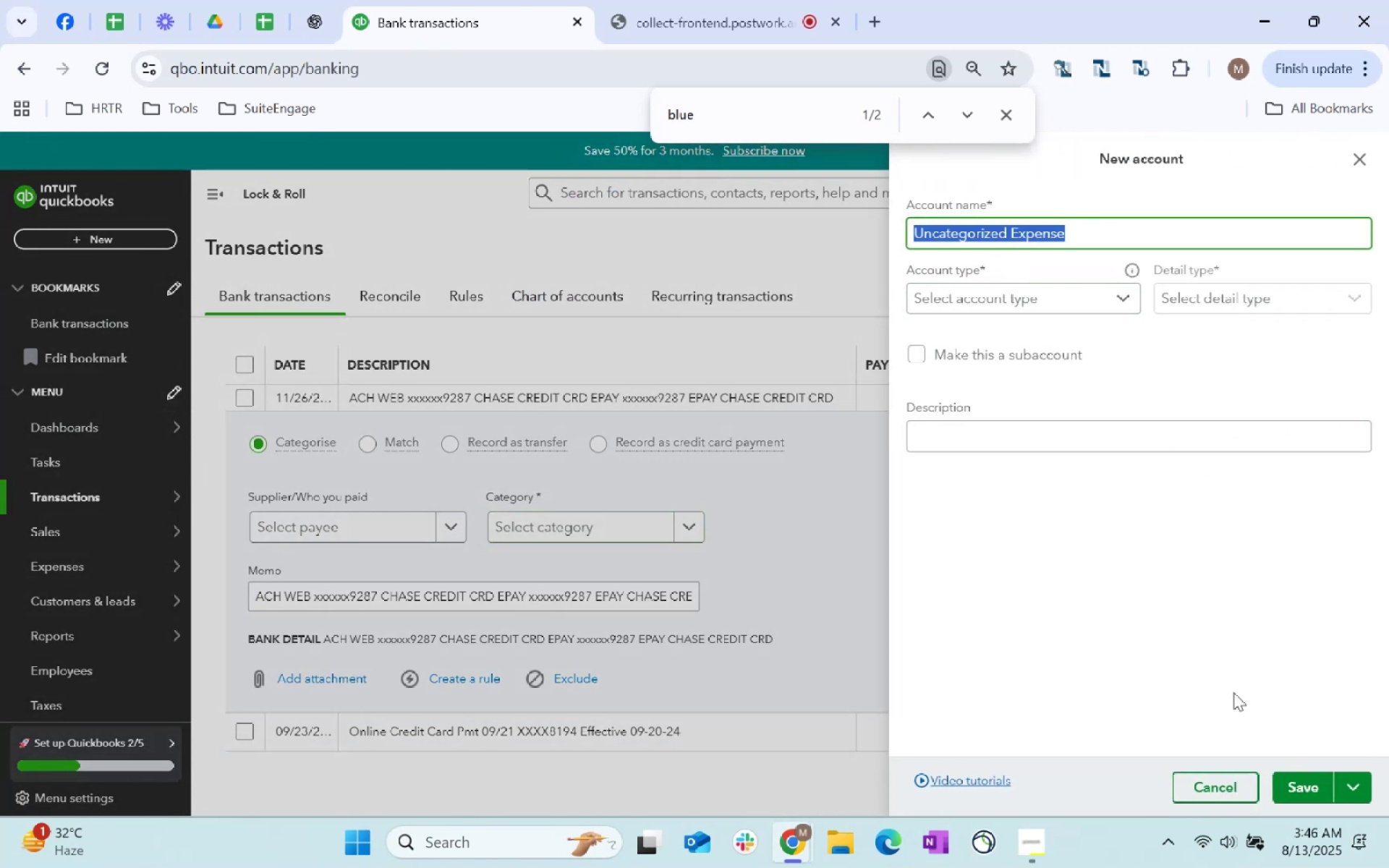 
type(CRedit )
key(Backspace)
key(Backspace)
key(Backspace)
key(Backspace)
key(Backspace)
key(Backspace)
key(Backspace)
key(Backspace)
key(Backspace)
key(Backspace)
key(Backspace)
type(Credit Card Payables)
 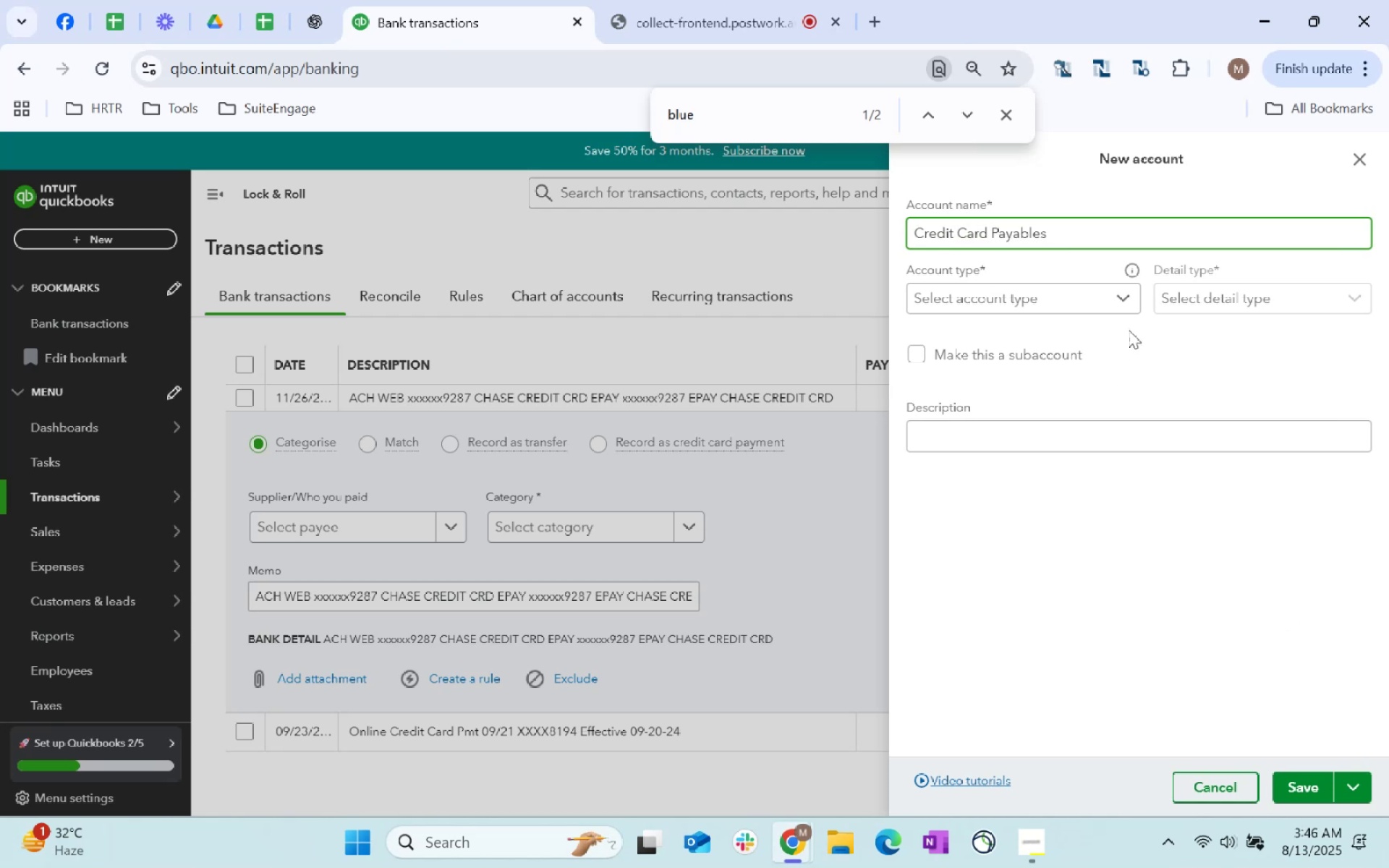 
left_click([1057, 286])
 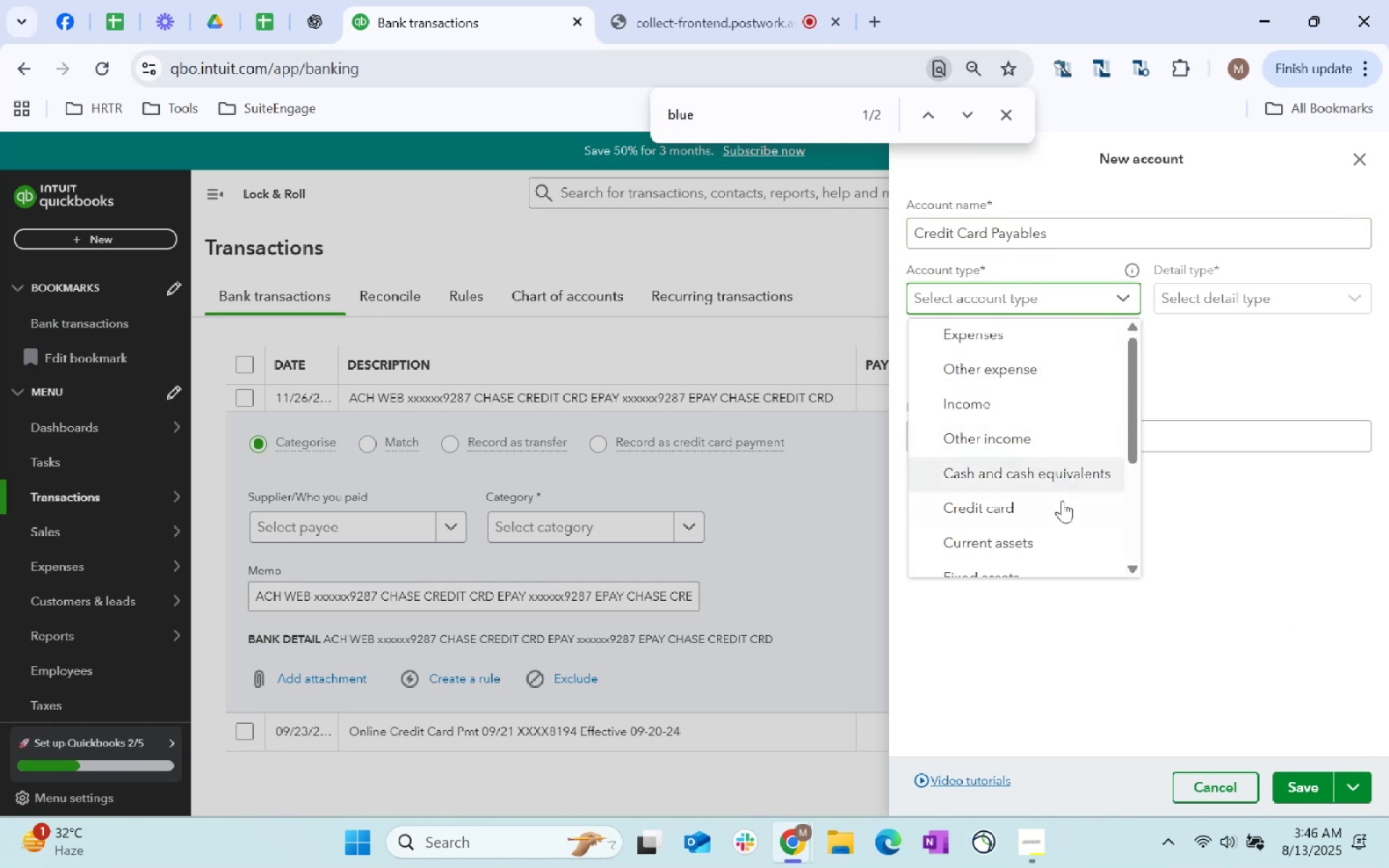 
scroll: coordinate [1067, 551], scroll_direction: down, amount: 3.0
 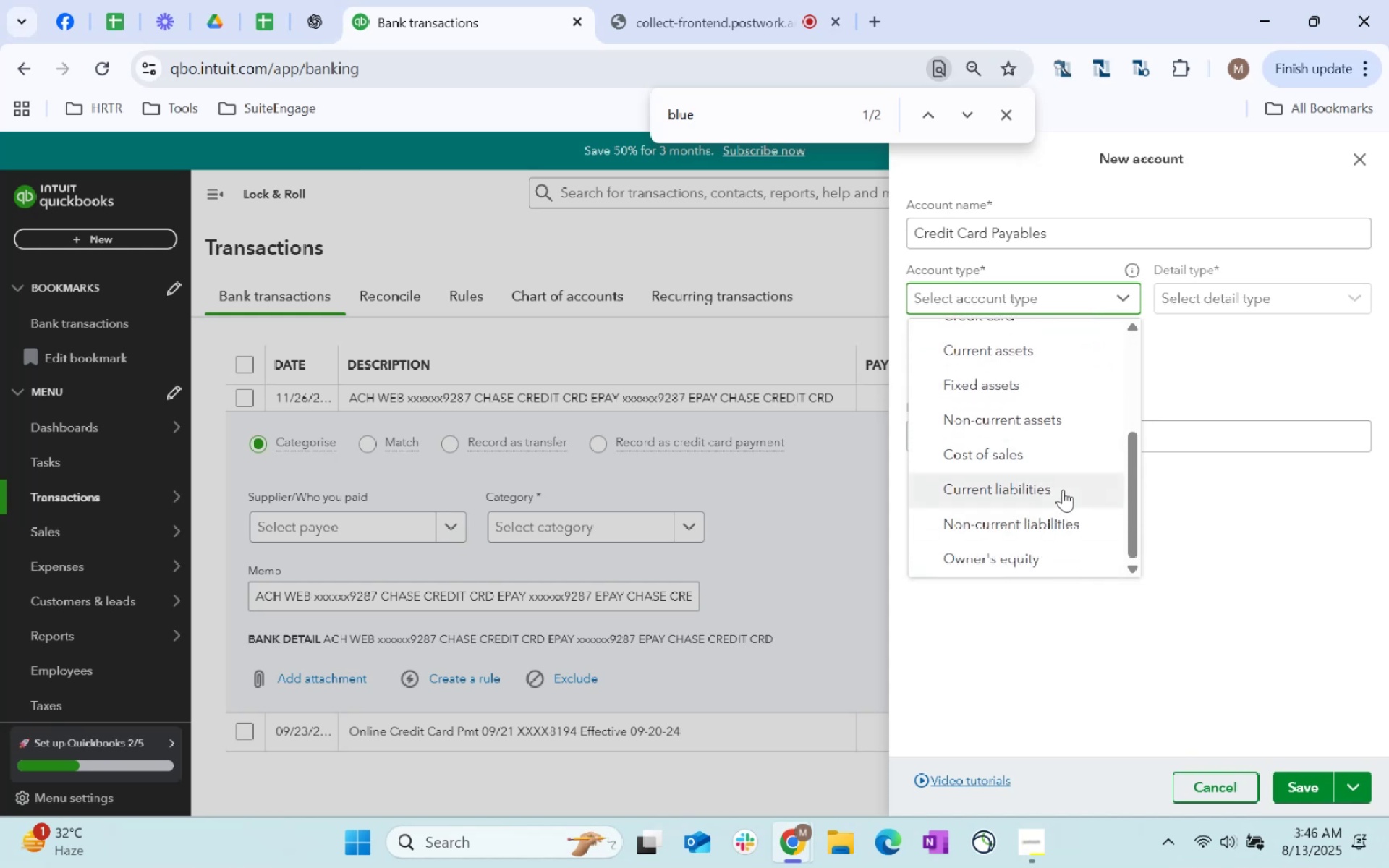 
left_click([1063, 490])
 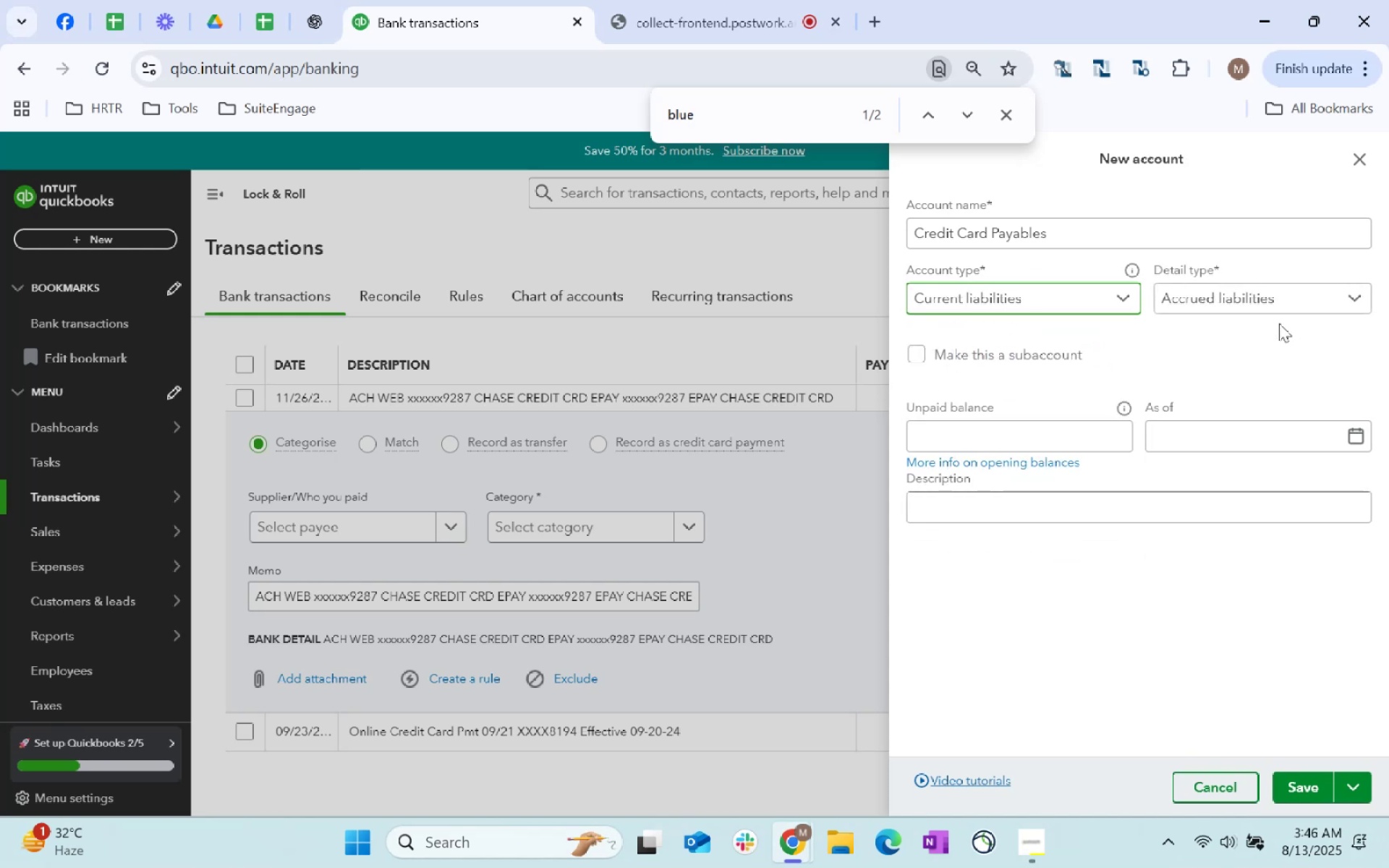 
left_click([1268, 299])
 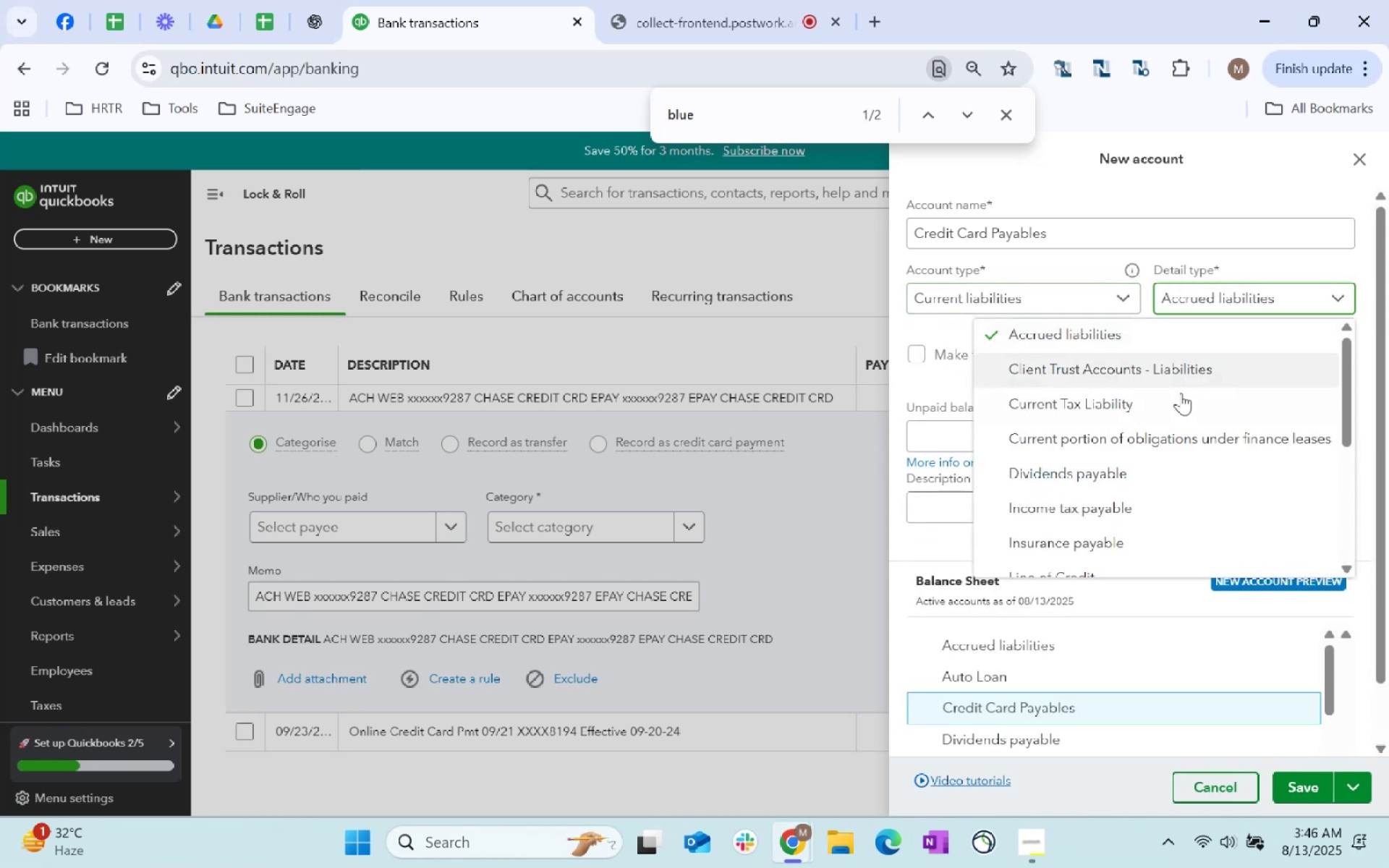 
scroll: coordinate [1182, 466], scroll_direction: down, amount: 2.0
 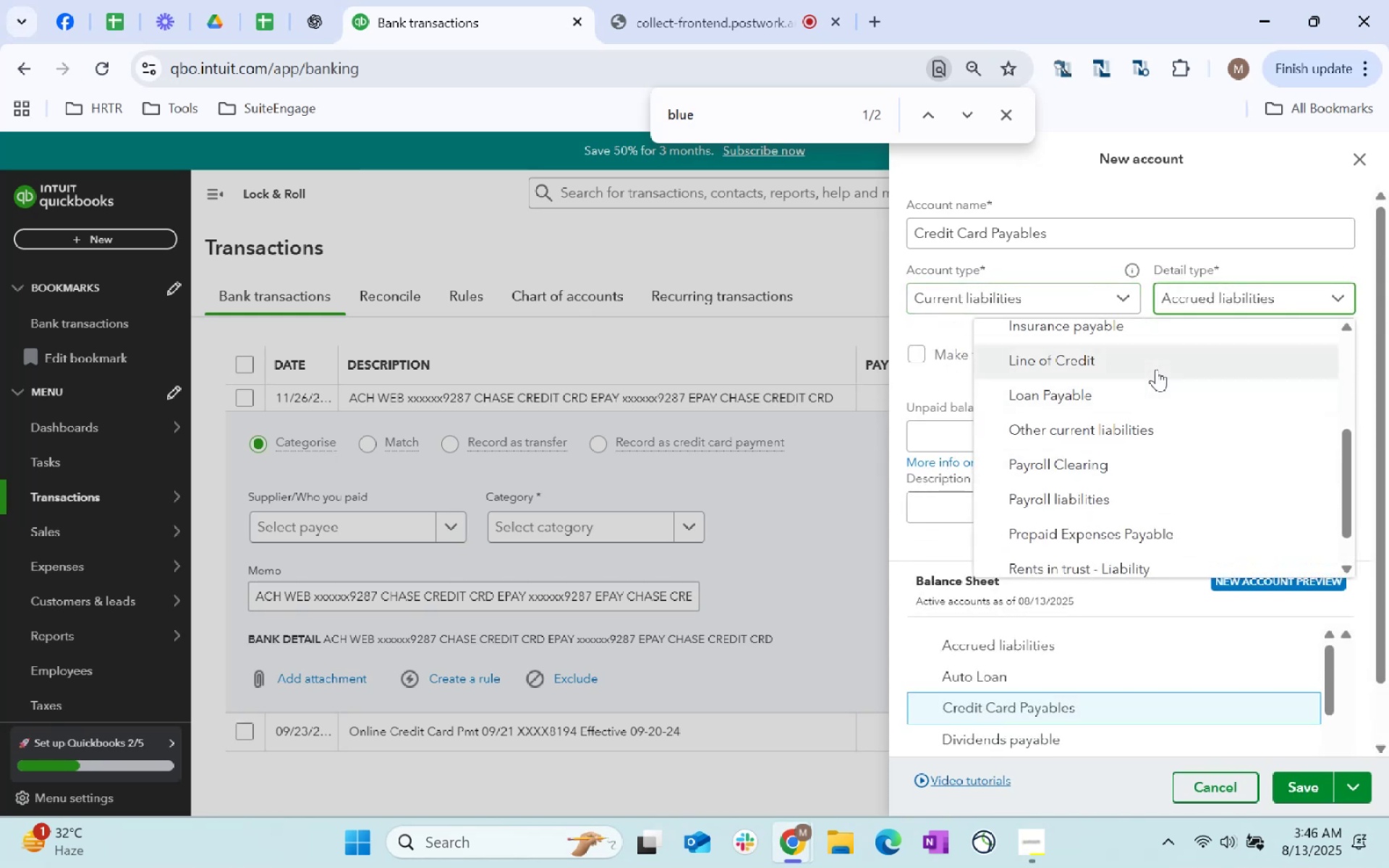 
left_click([1166, 437])
 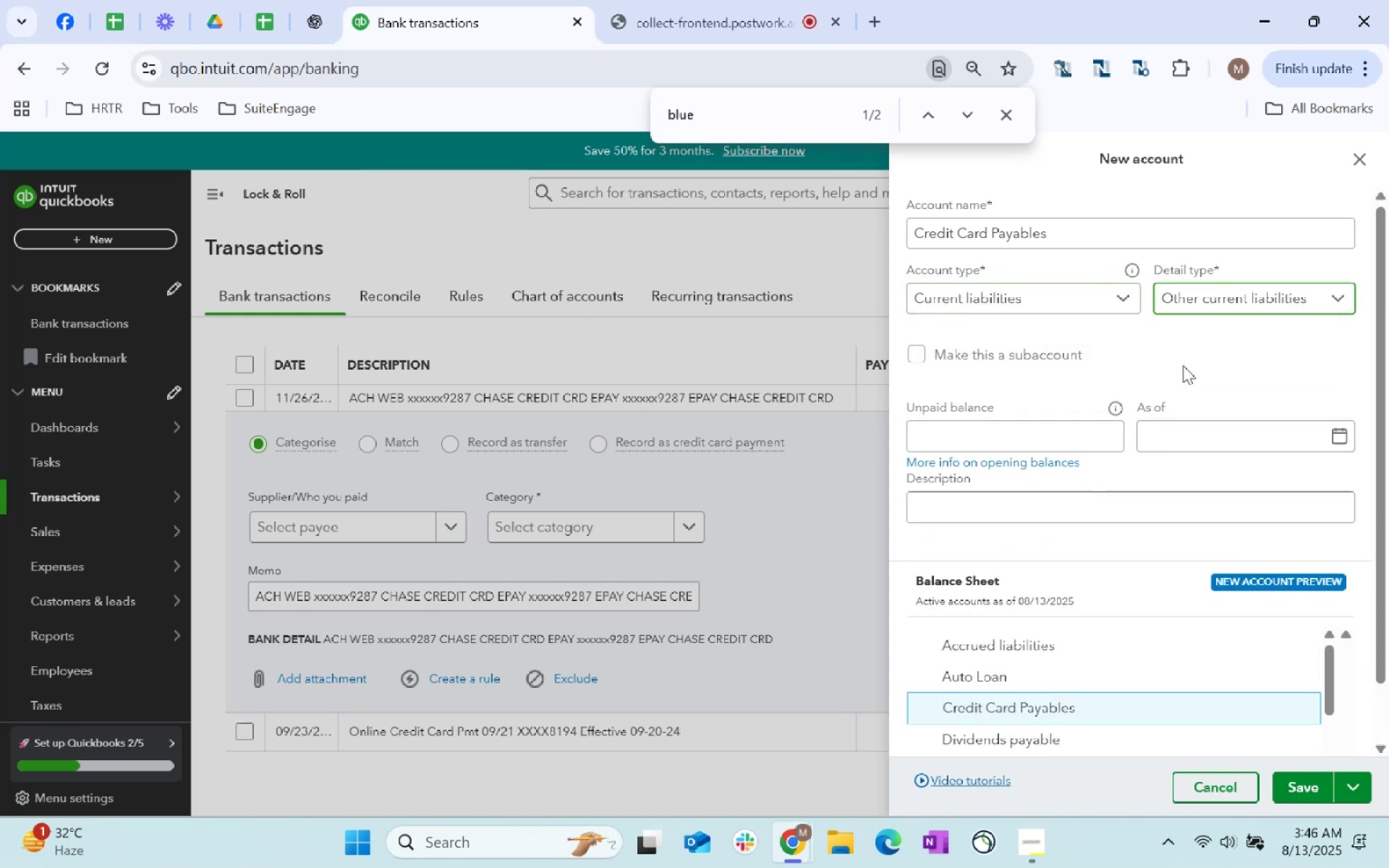 
left_click([1196, 364])
 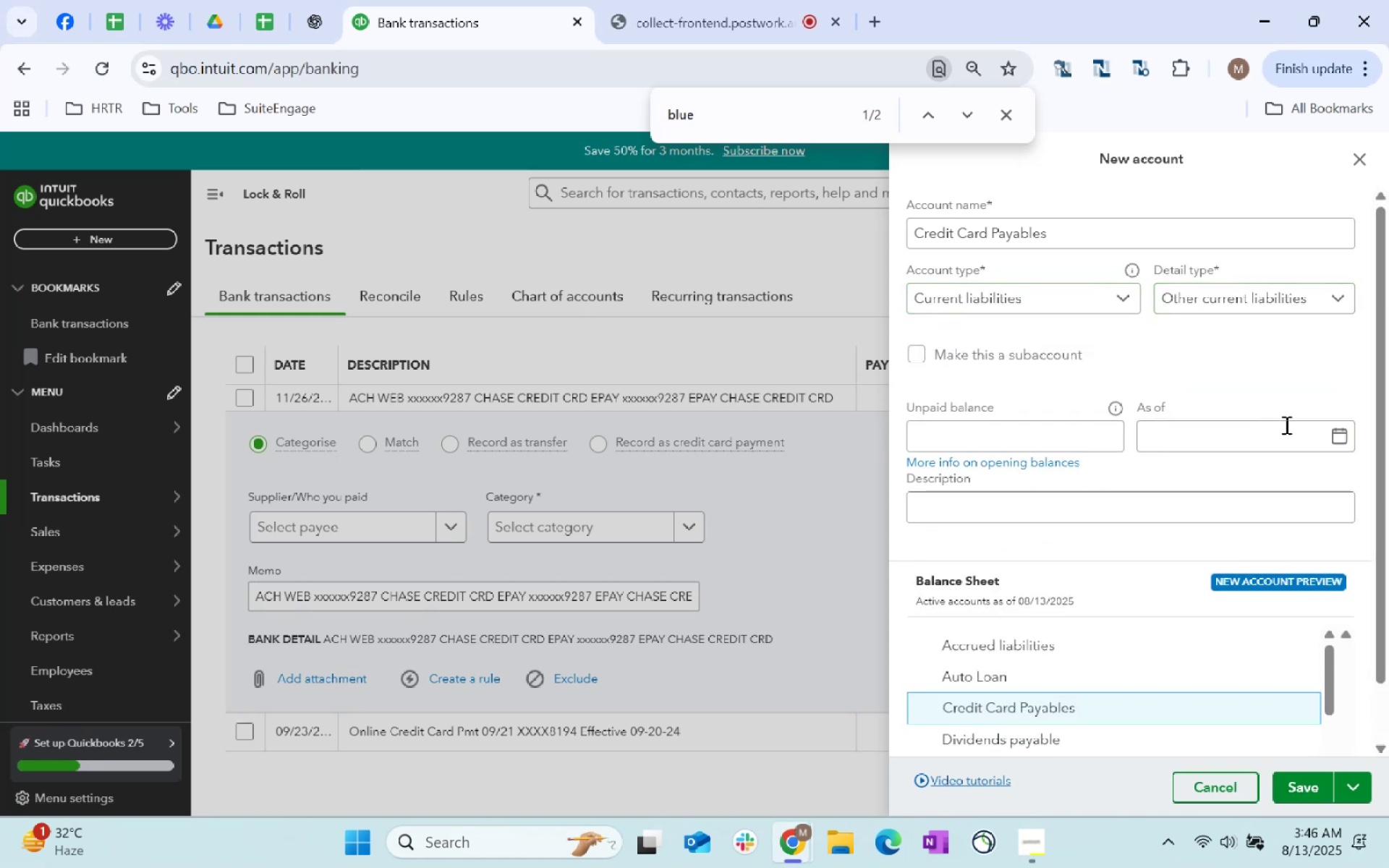 
scroll: coordinate [1163, 674], scroll_direction: down, amount: 44.0
 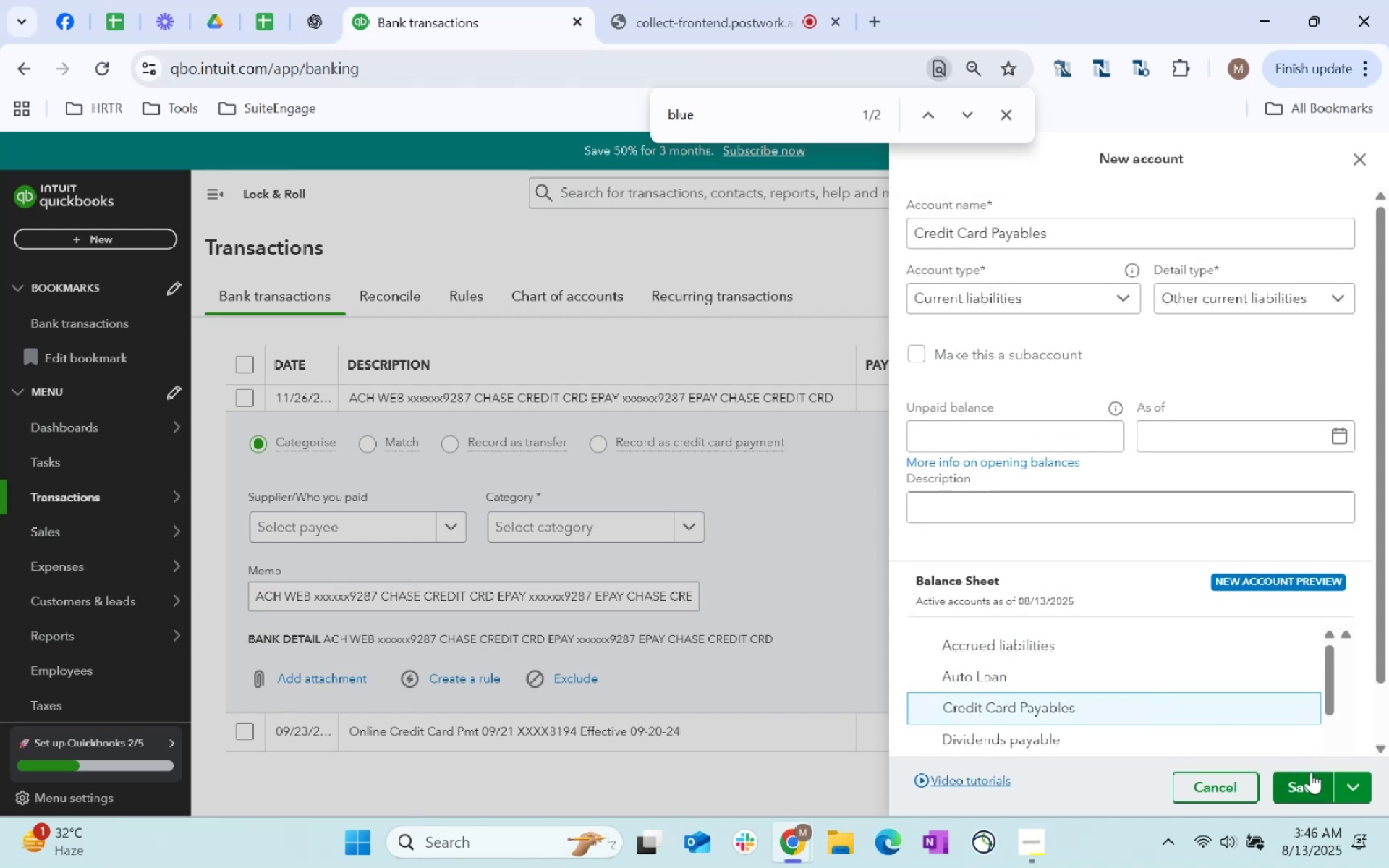 
left_click([1312, 778])
 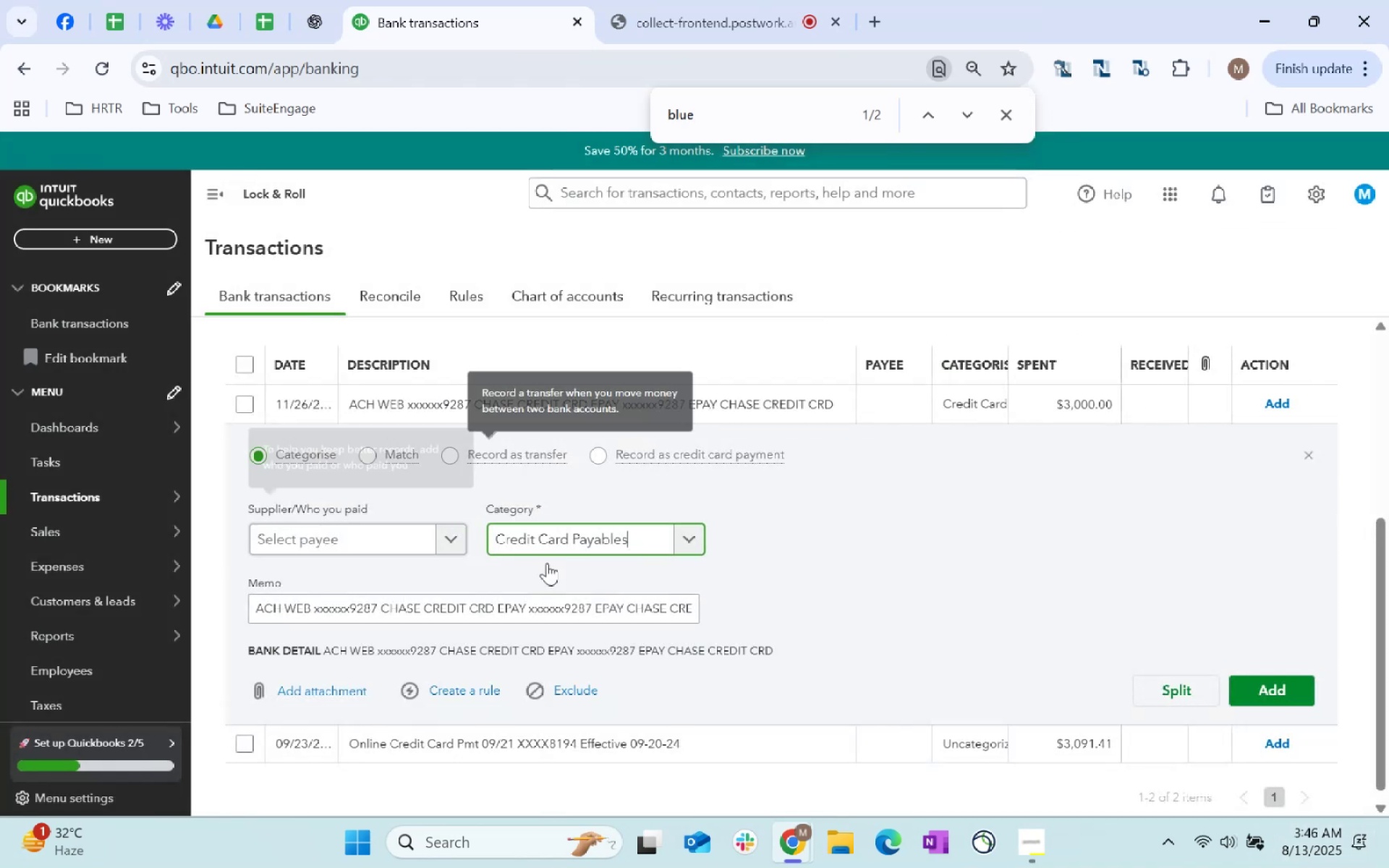 
left_click([1035, 579])
 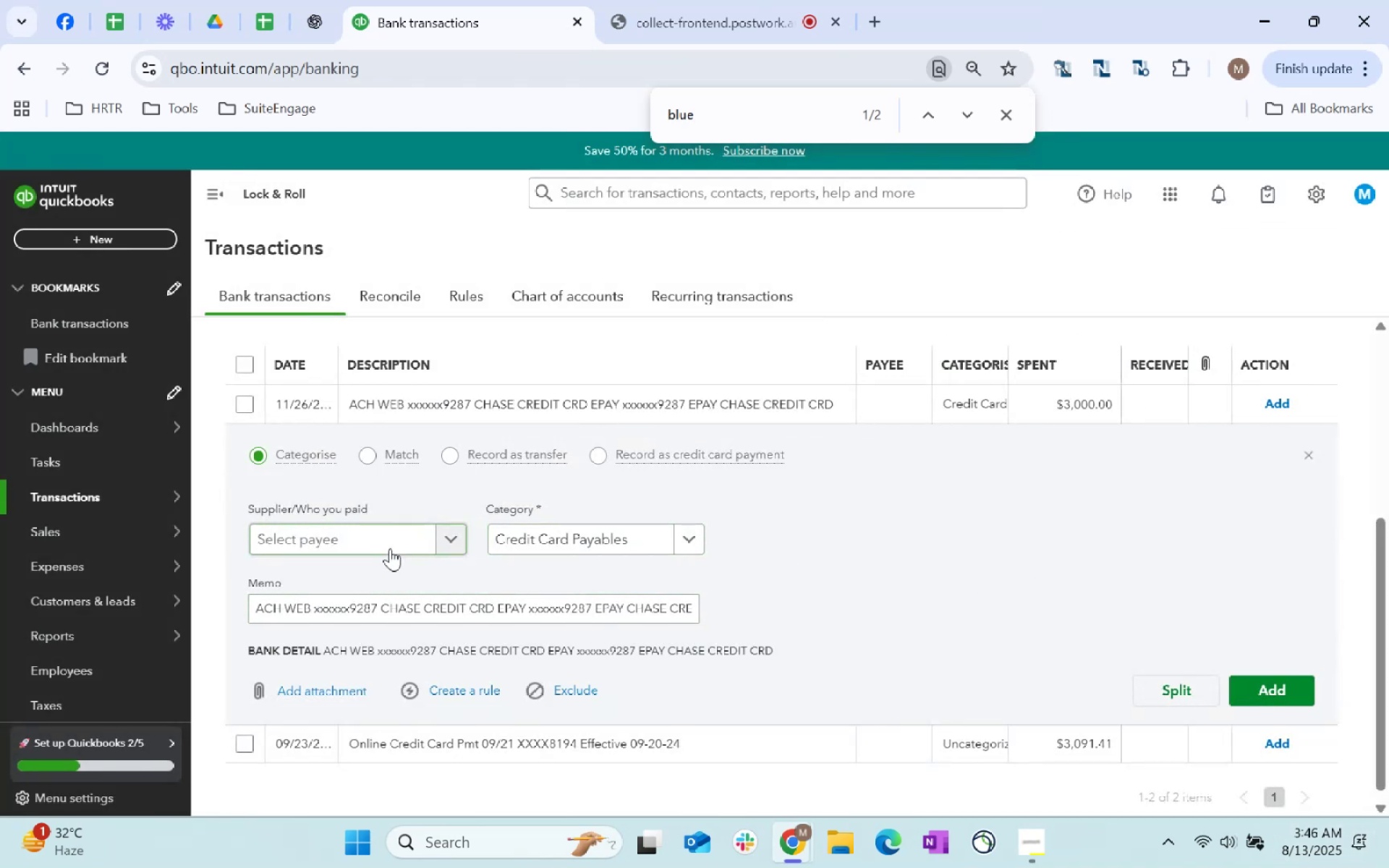 
left_click([390, 548])
 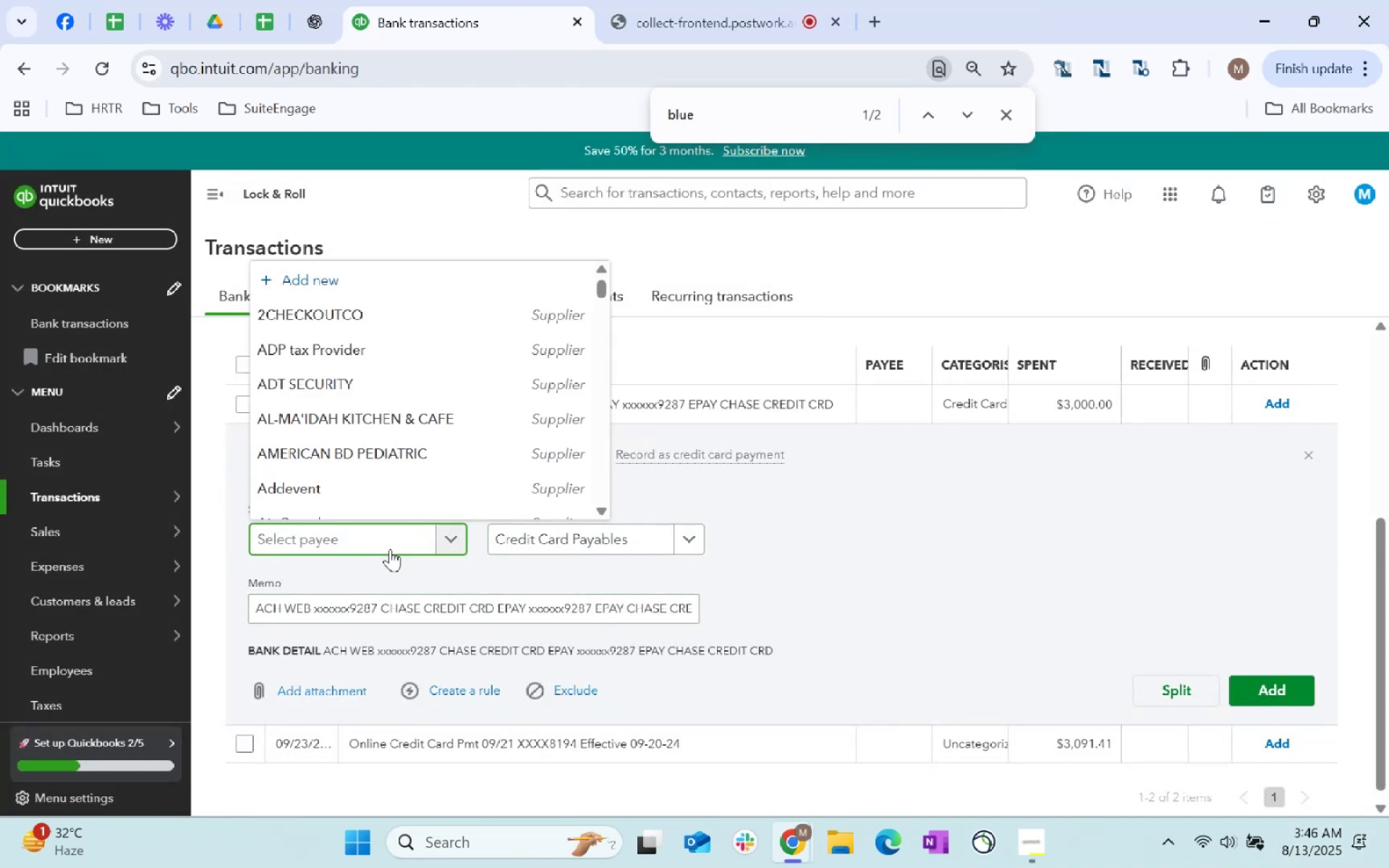 
type(Chase)
key(Tab)
 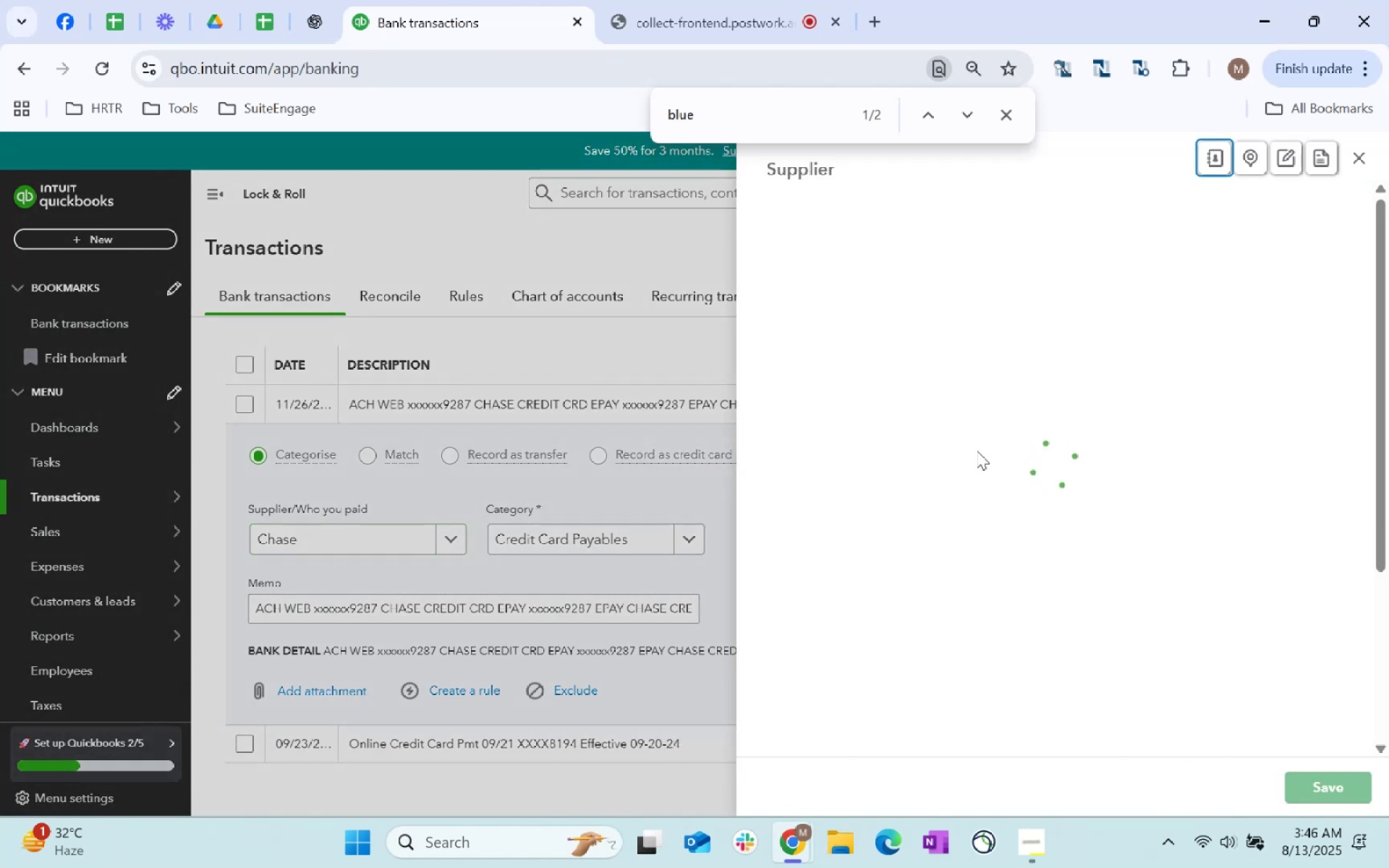 
scroll: coordinate [998, 508], scroll_direction: down, amount: 271.0
 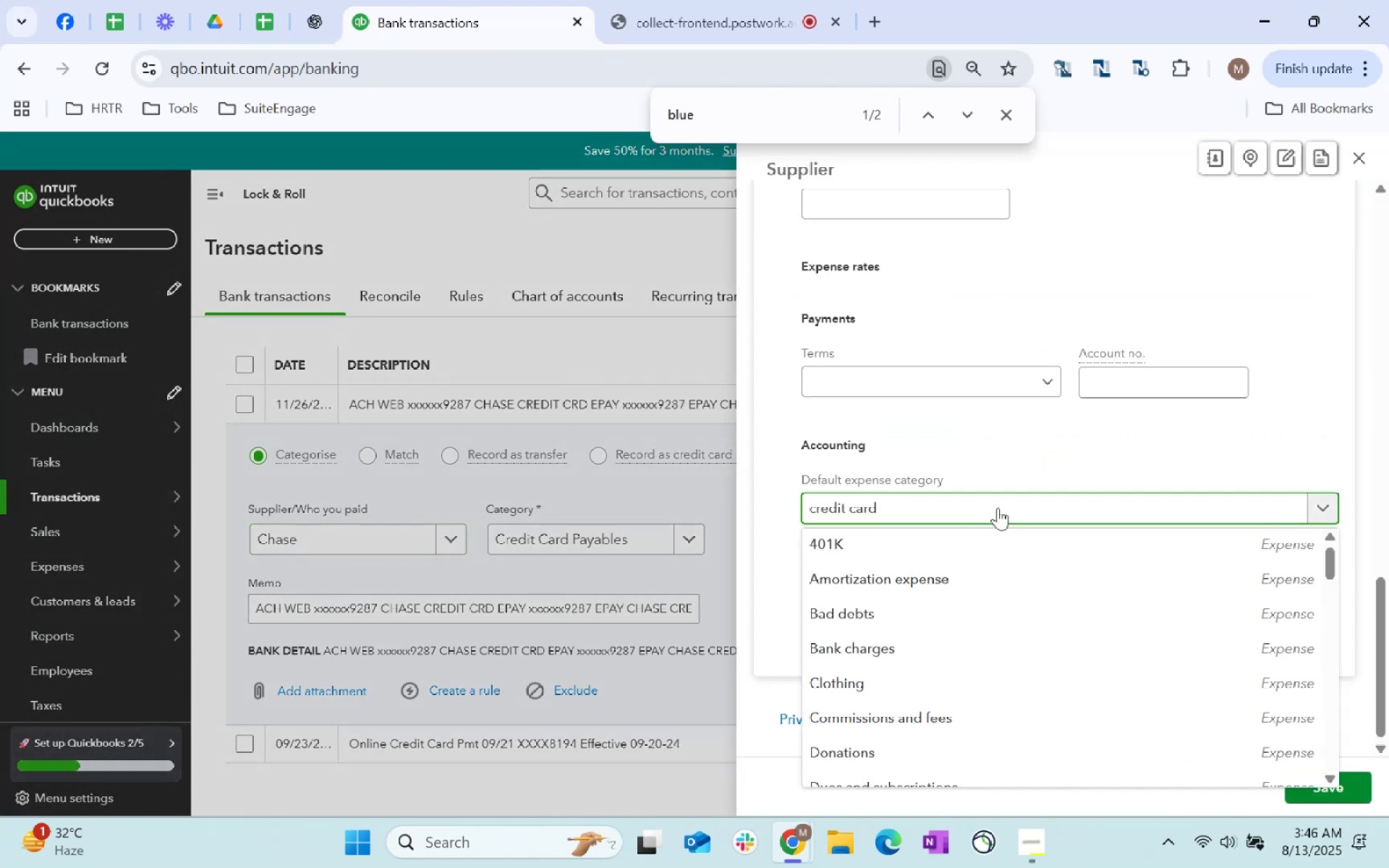 
left_click([1008, 507])
 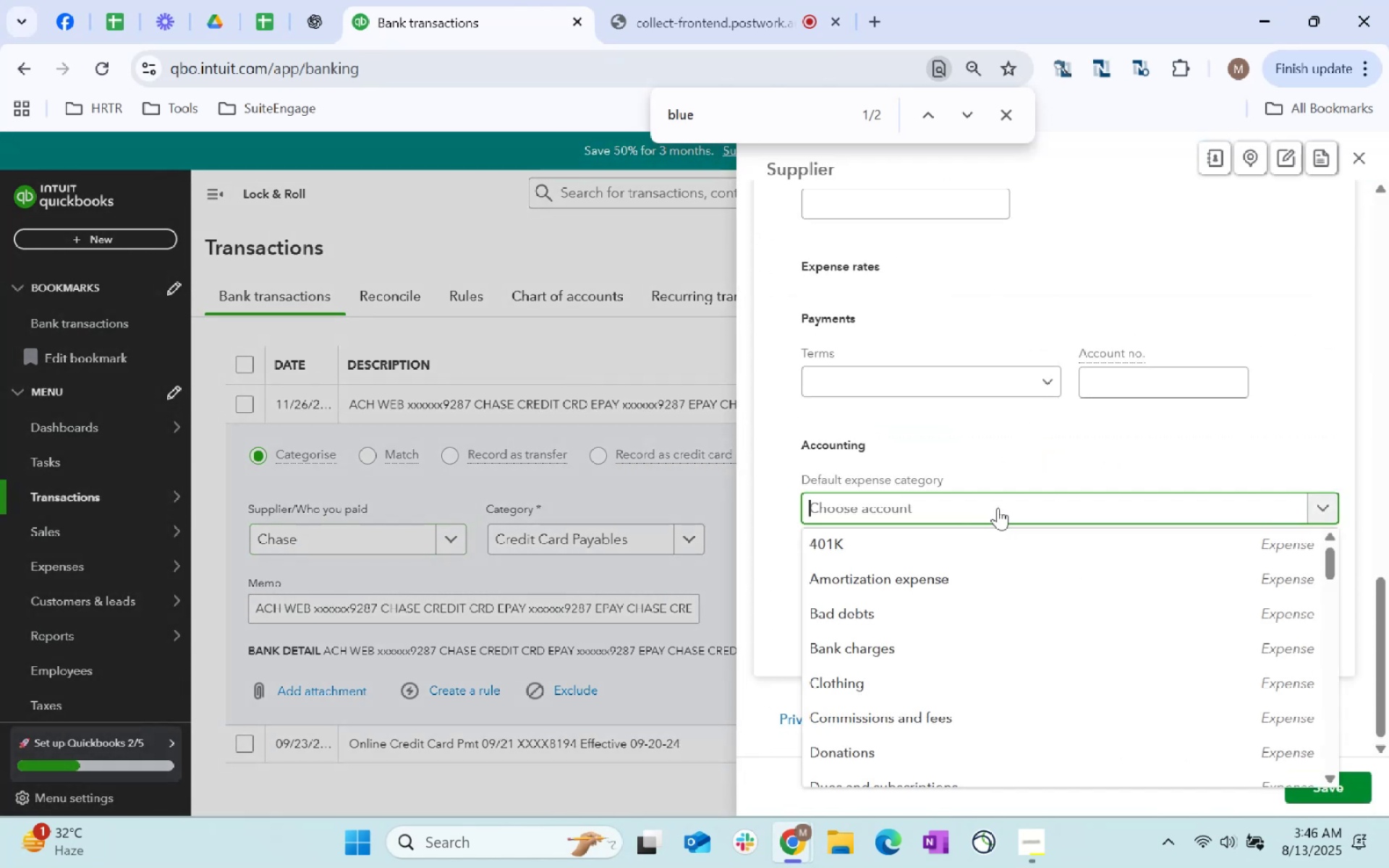 
type(credit card)
 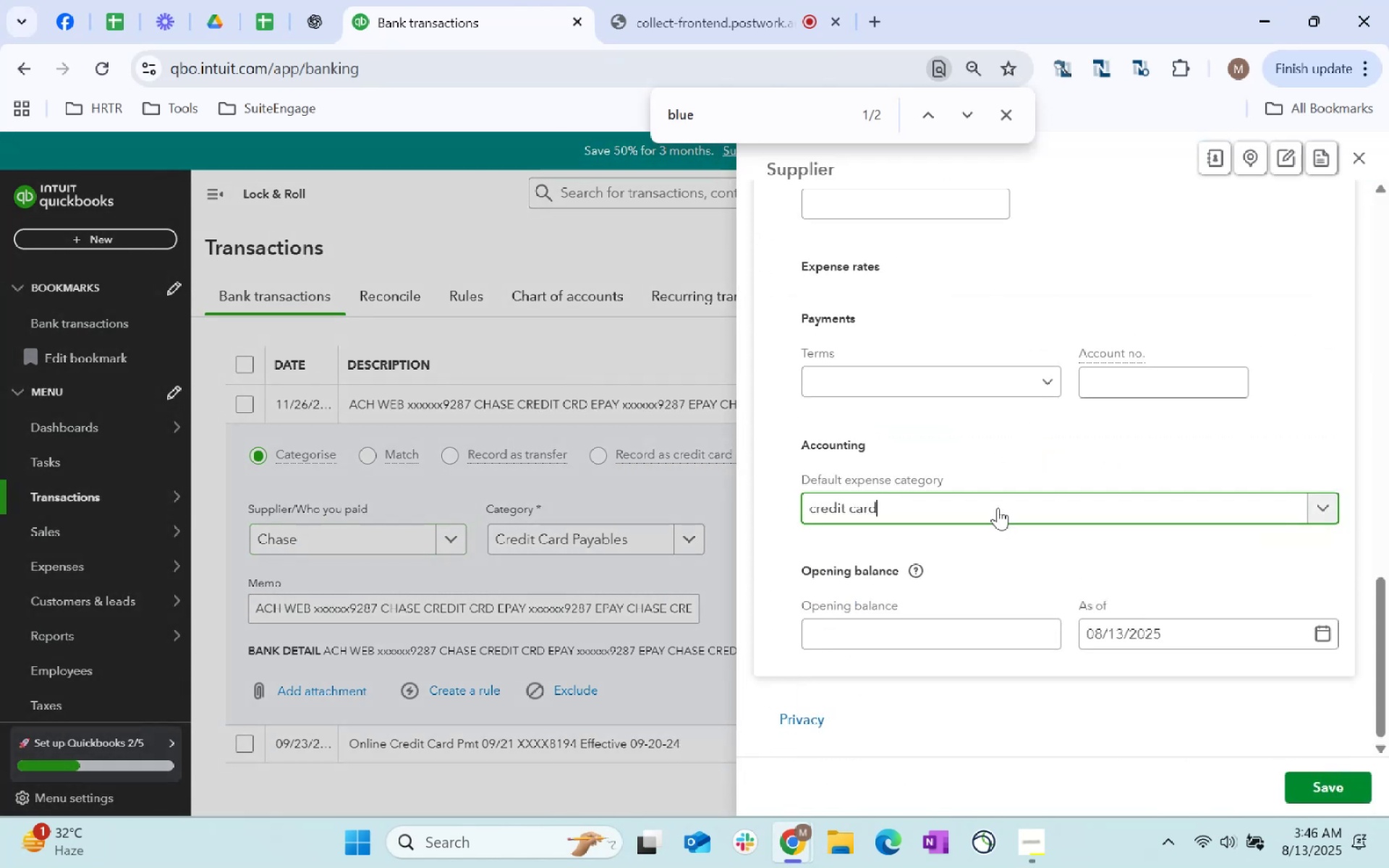 
left_click([998, 506])
 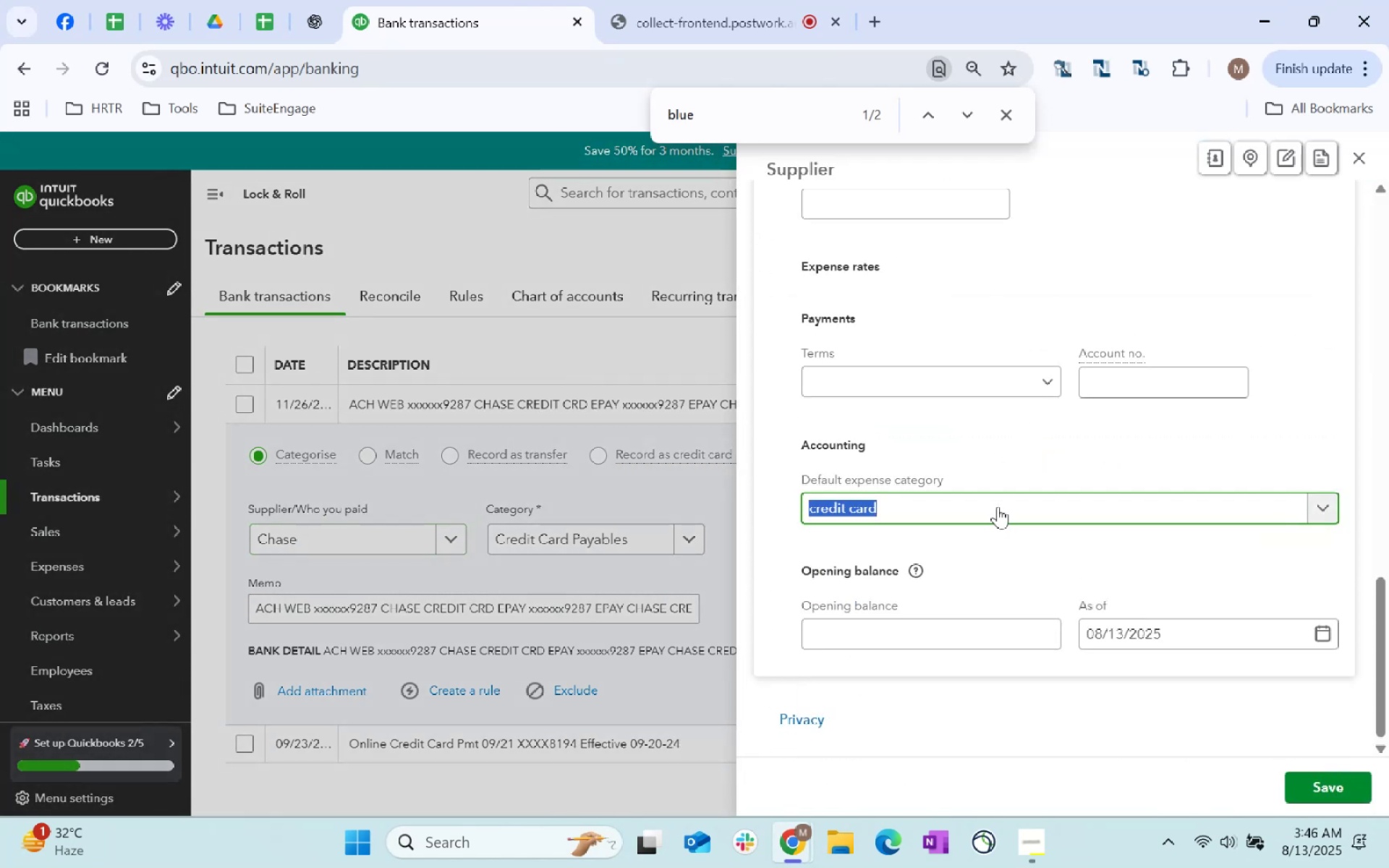 
key(Backspace)
 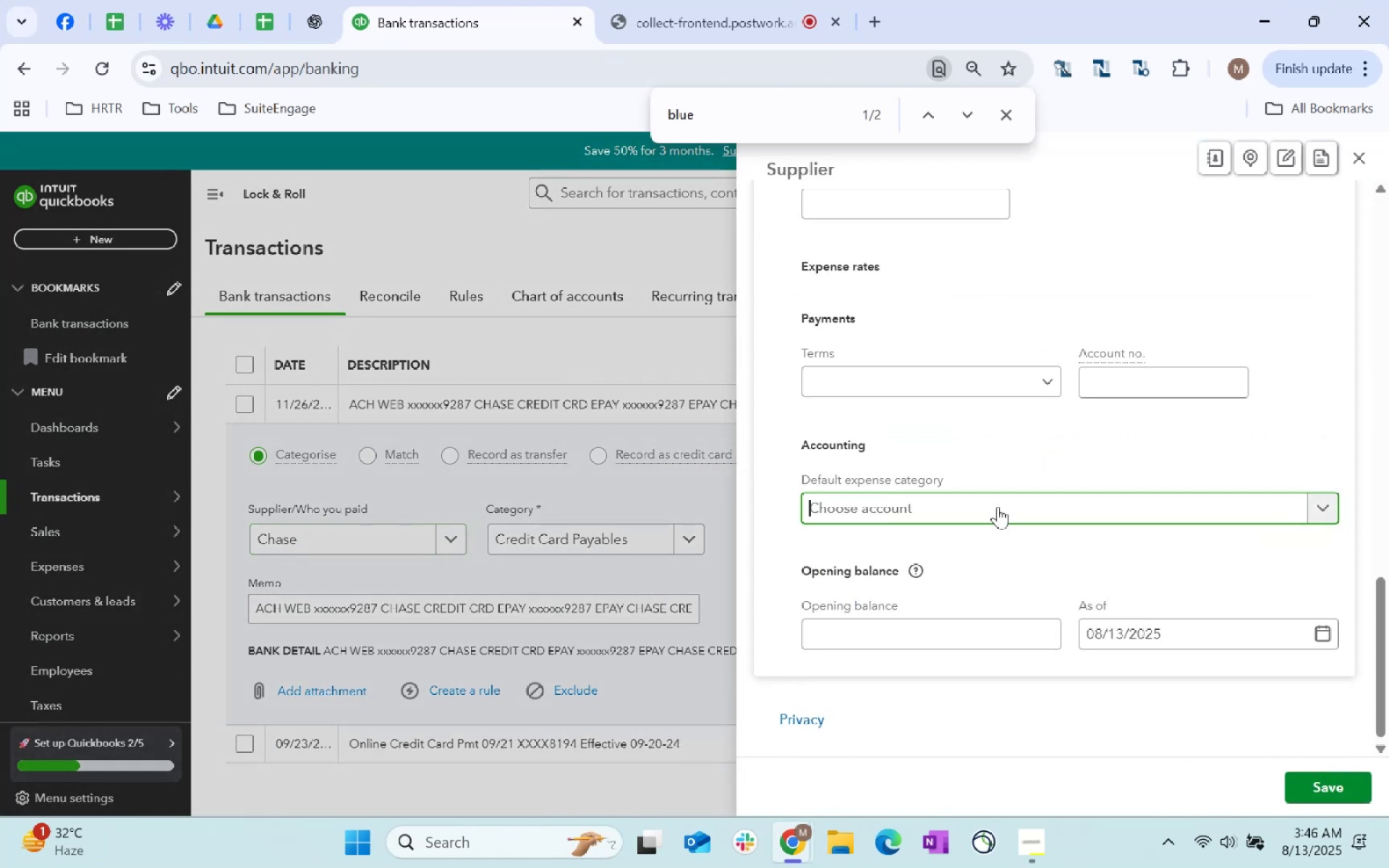 
key(Tab)
 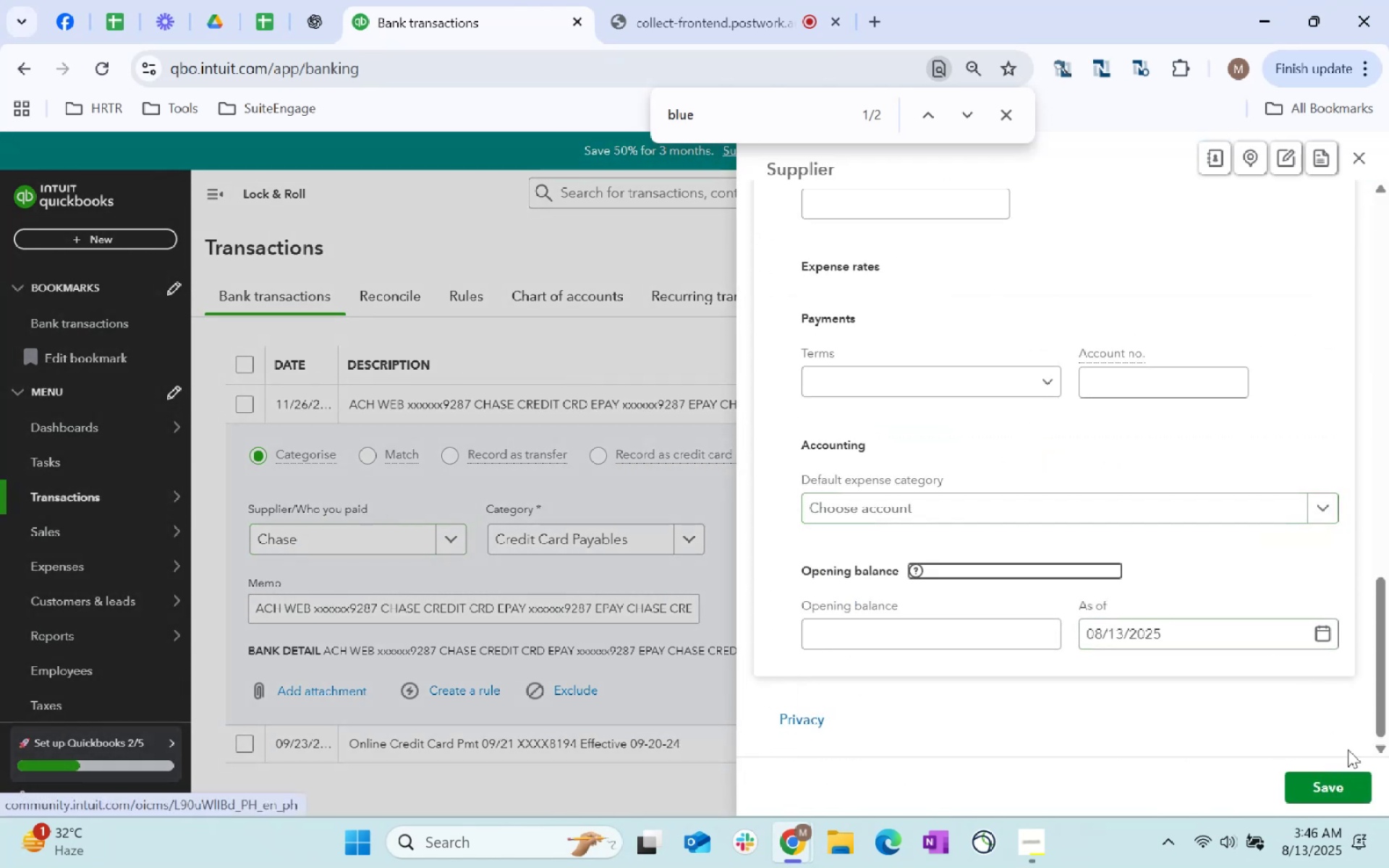 
left_click([1335, 798])
 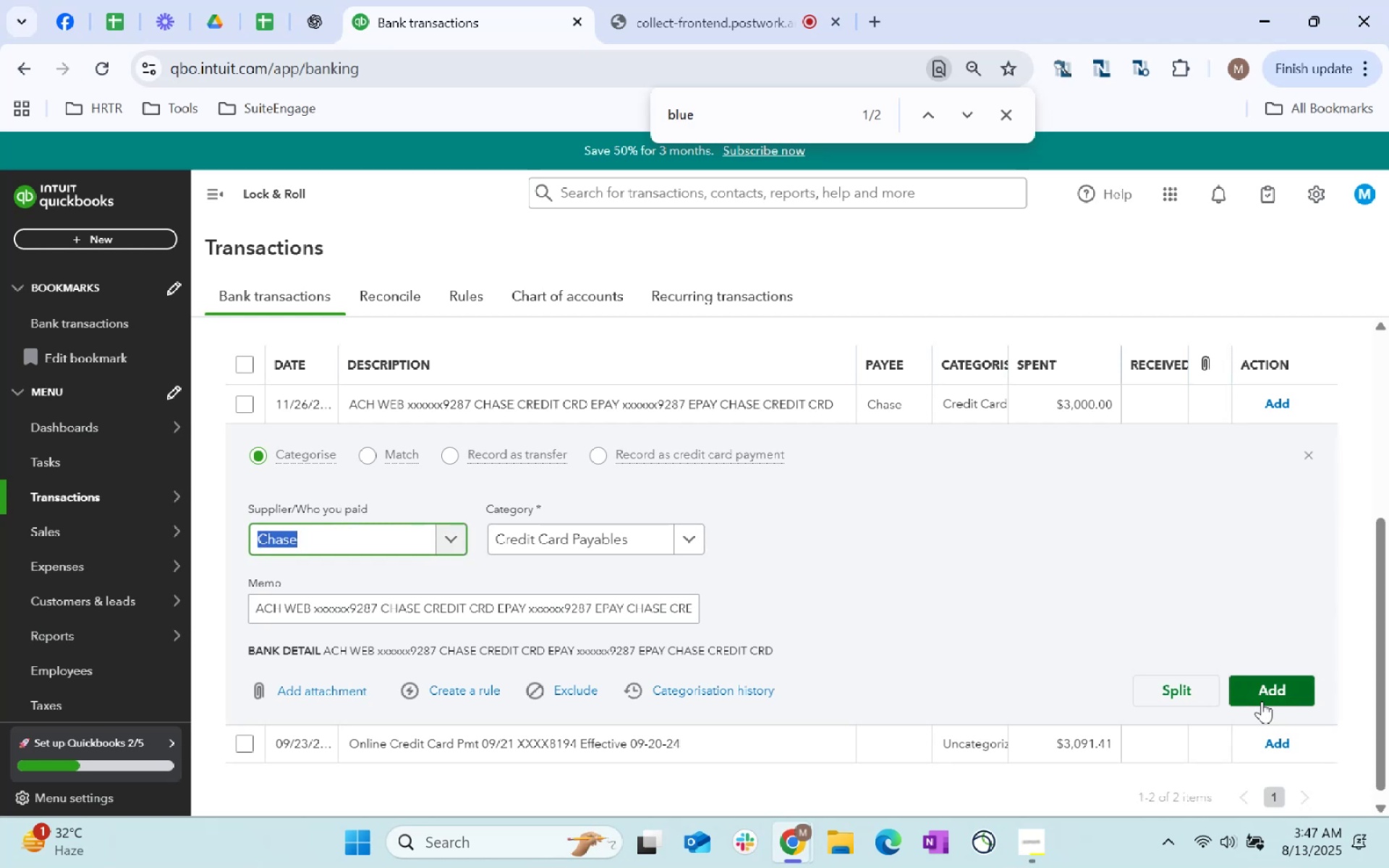 
left_click([1262, 701])
 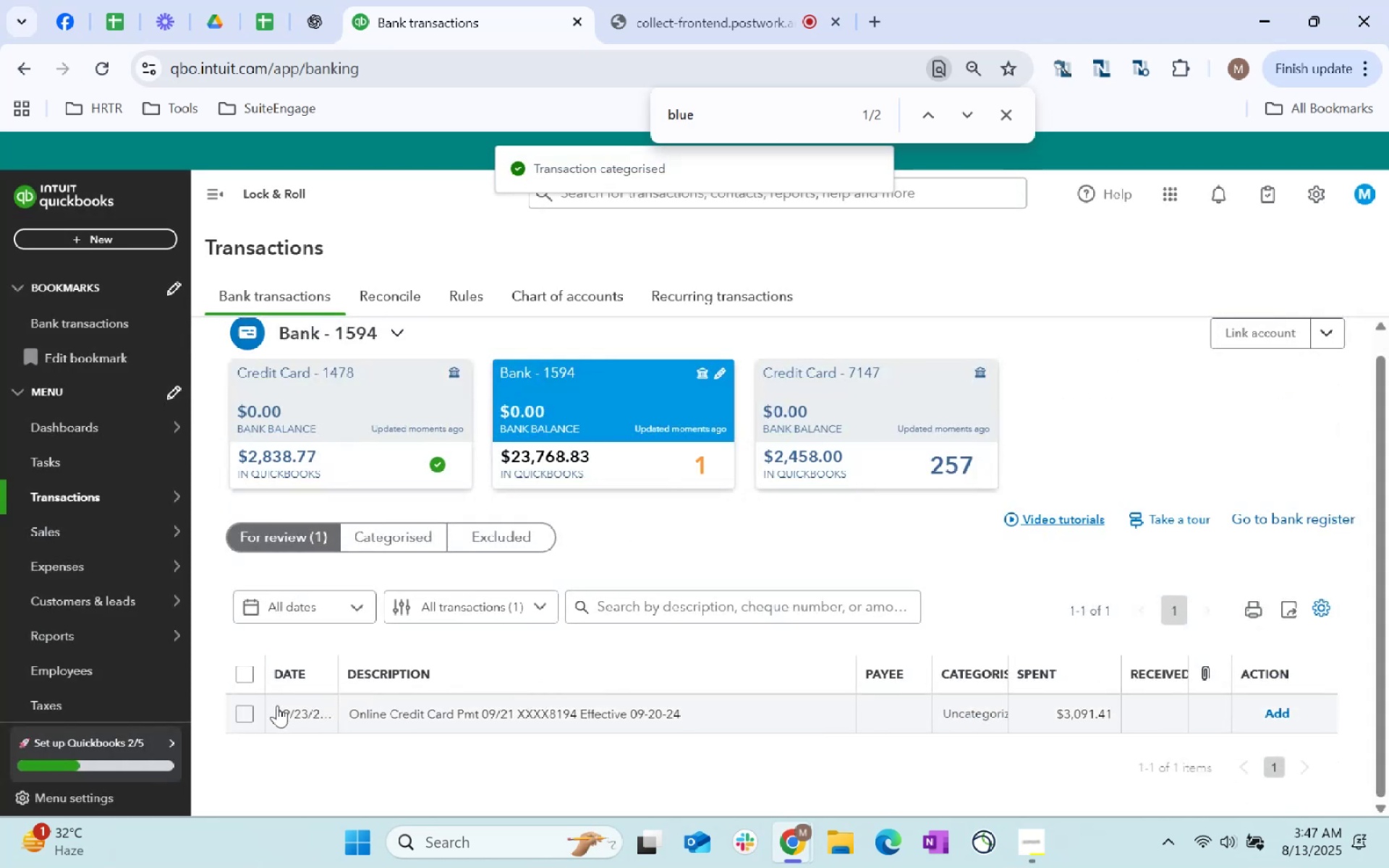 
left_click([905, 715])
 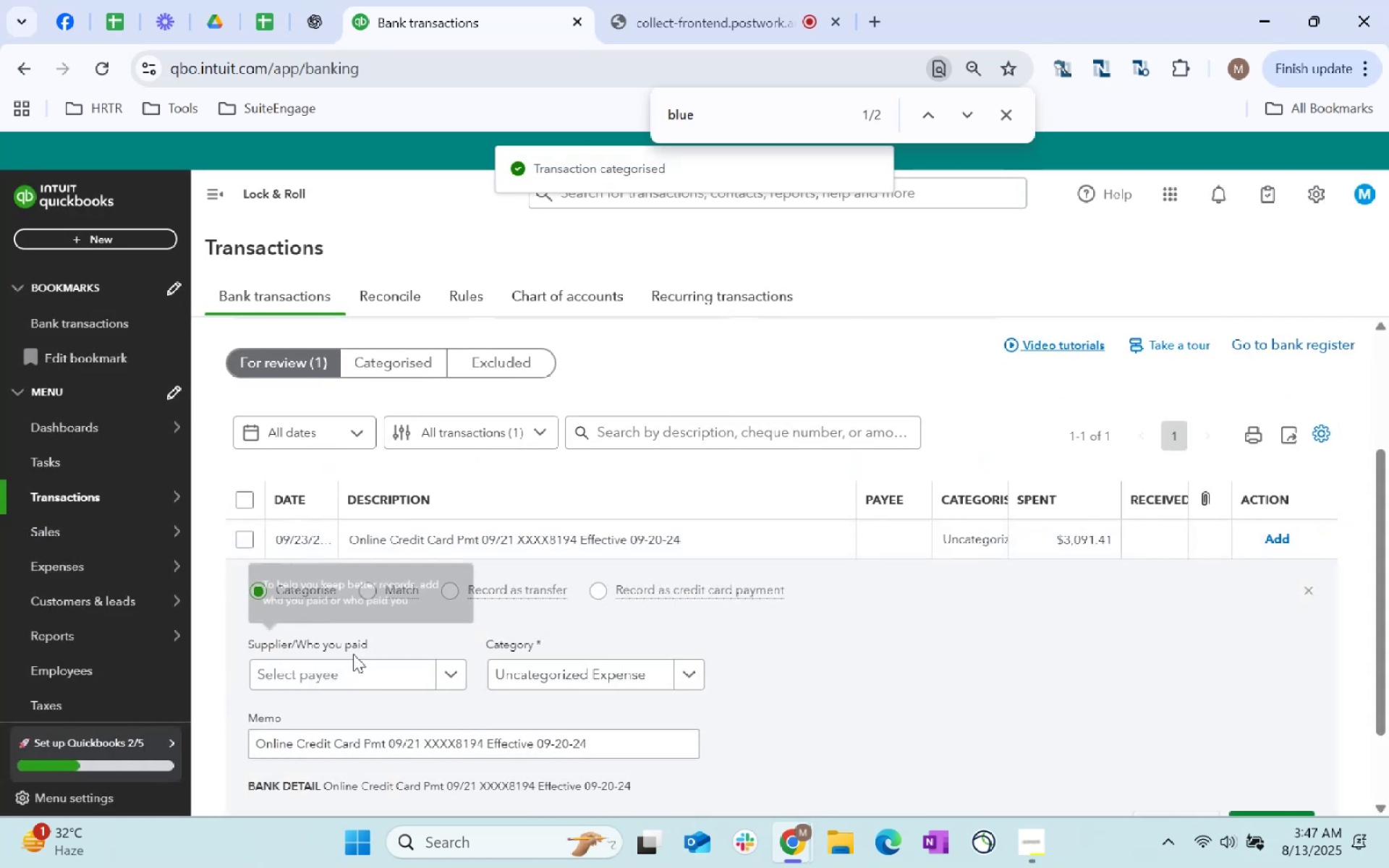 
left_click([347, 676])
 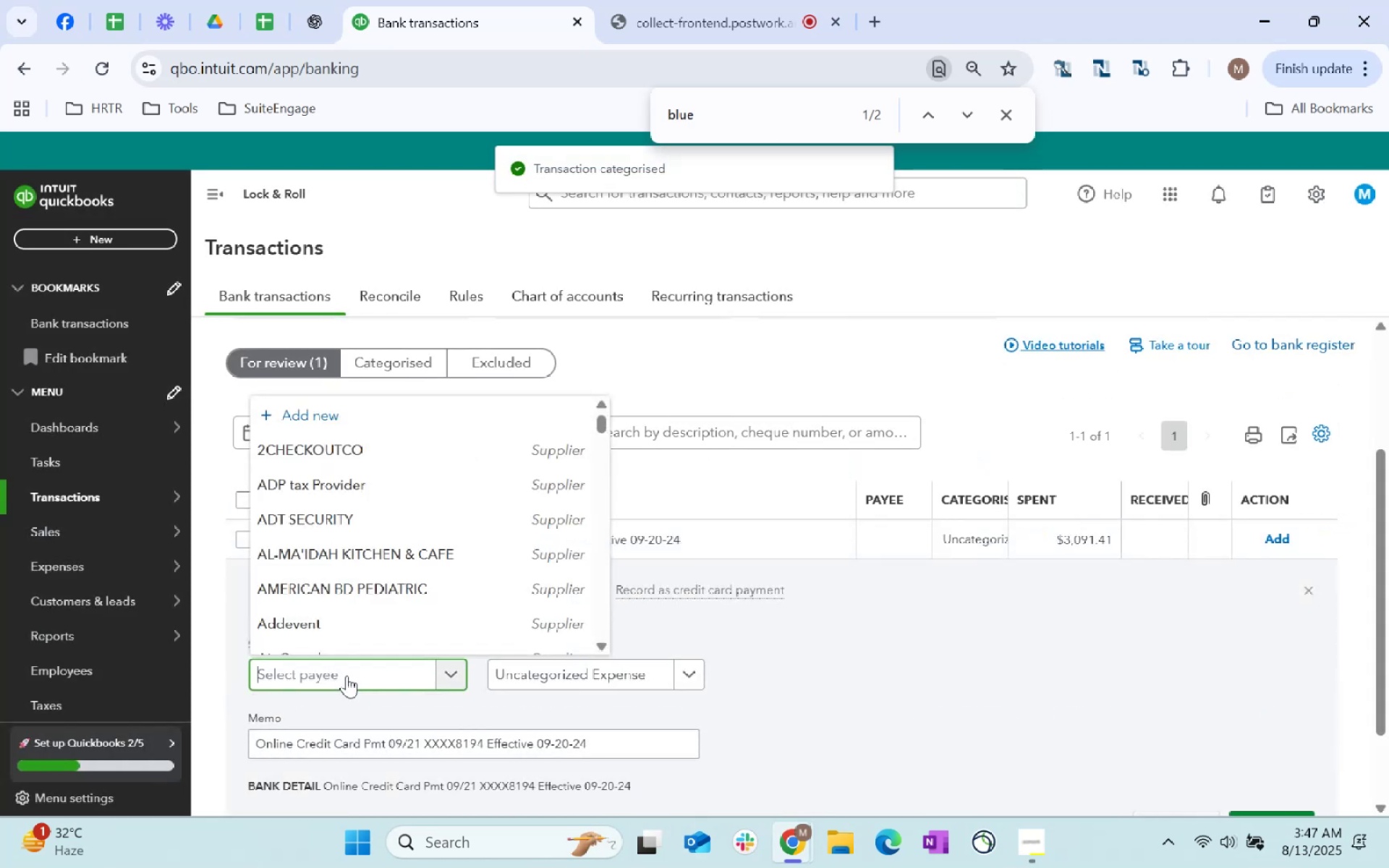 
type(Chase)
key(Tab)
type(credit card)
 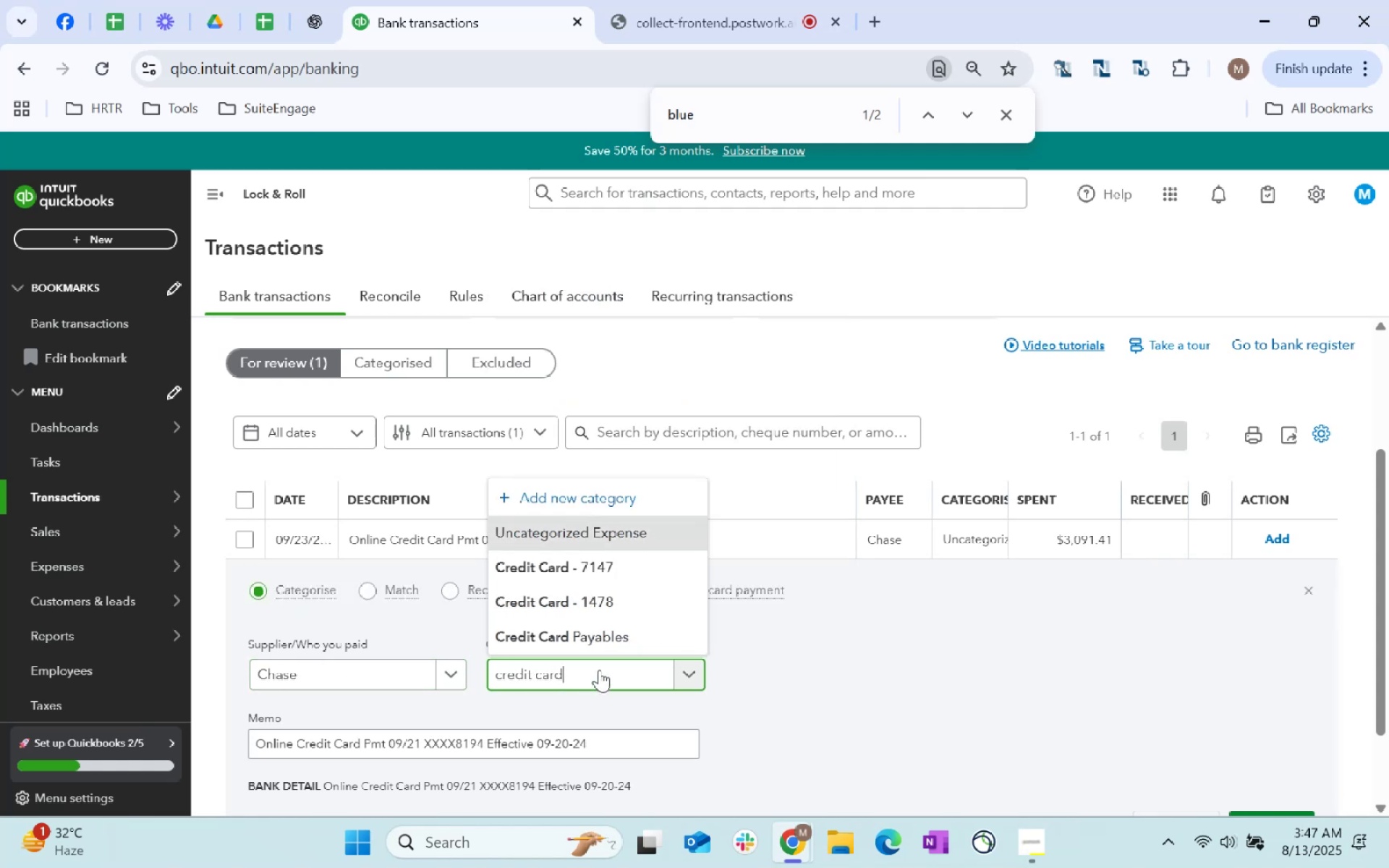 
left_click([598, 641])
 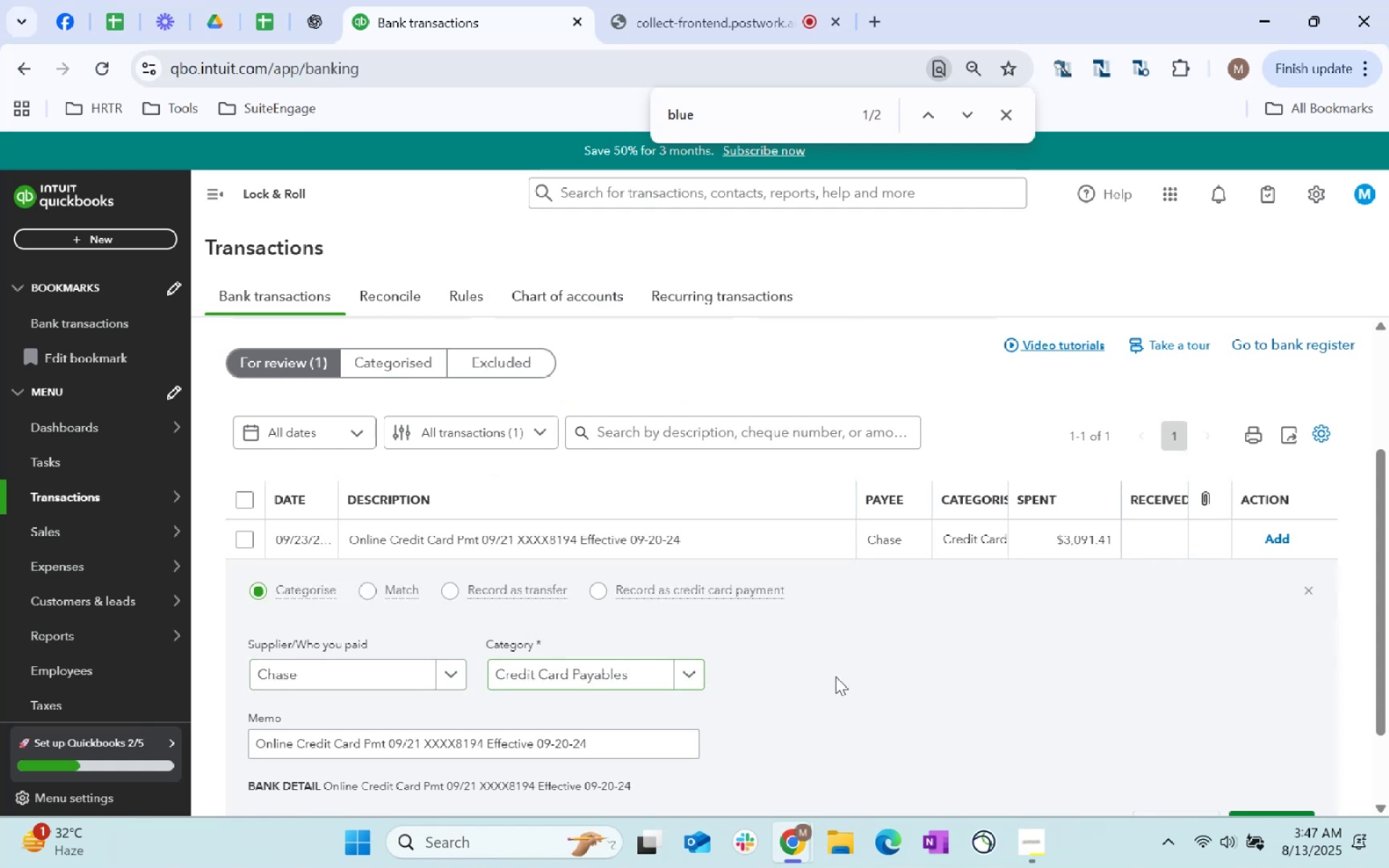 
scroll: coordinate [1129, 676], scroll_direction: down, amount: 2.0
 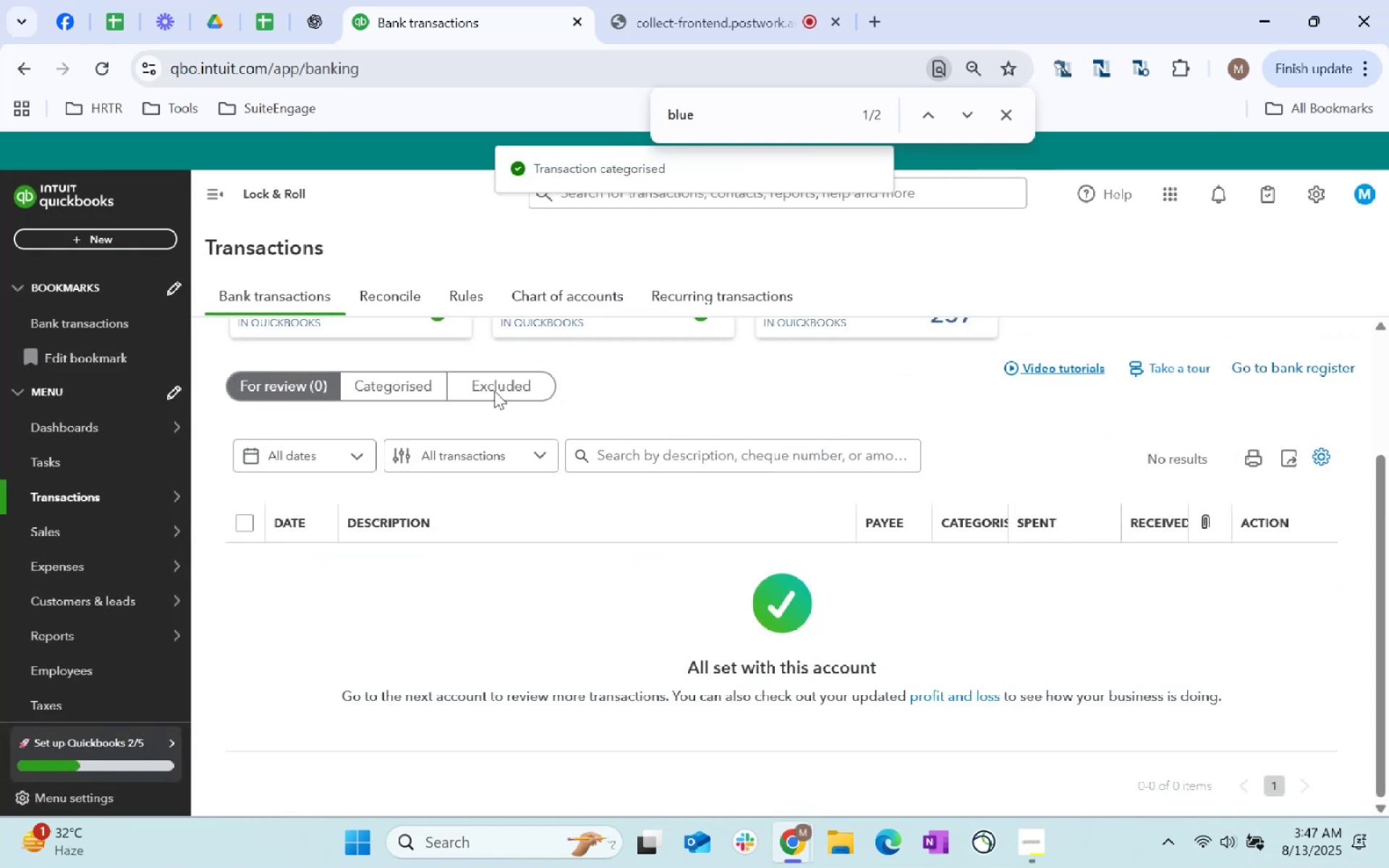 
scroll: coordinate [684, 574], scroll_direction: up, amount: 2.0
 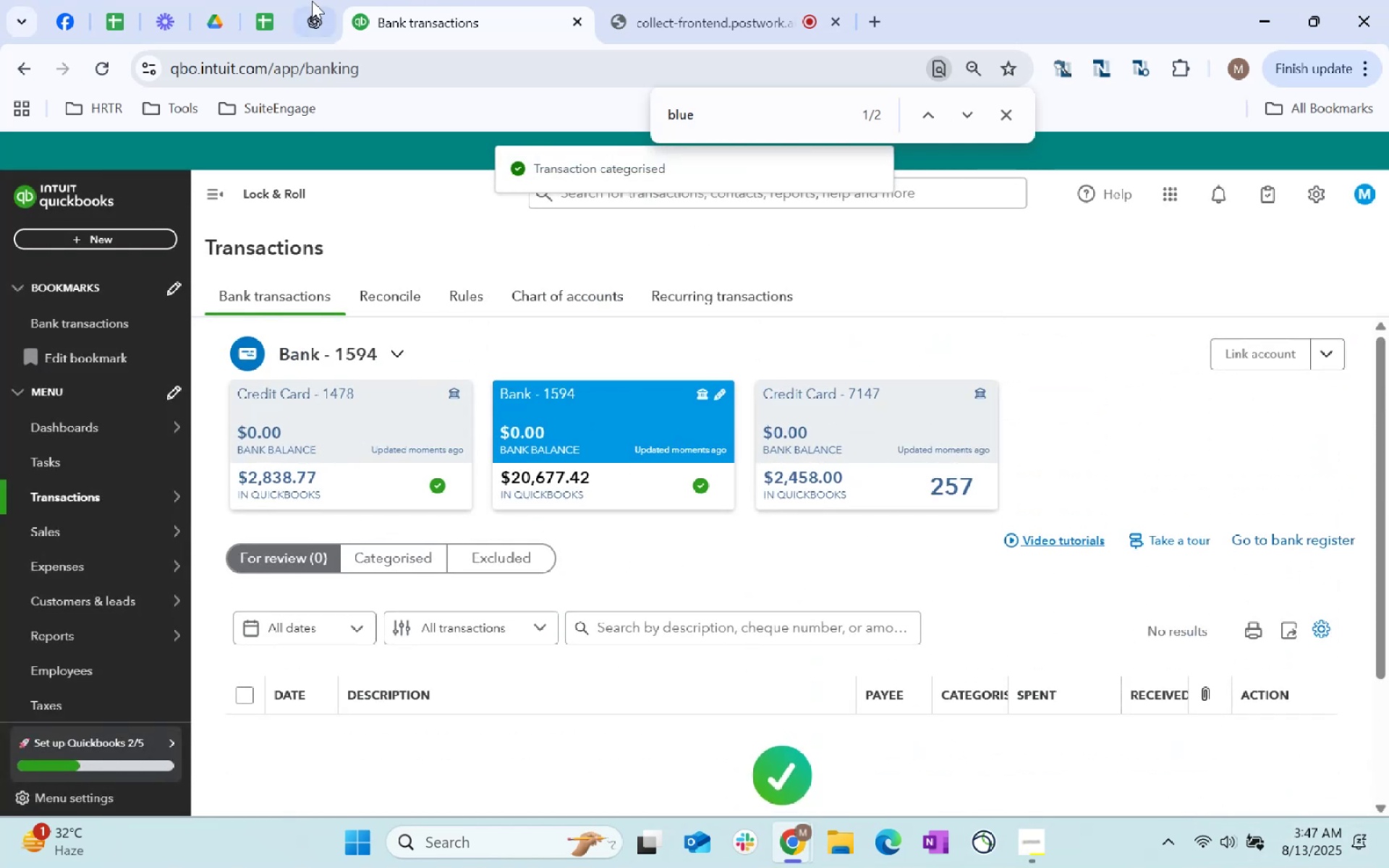 
mouse_move([184, 5])
 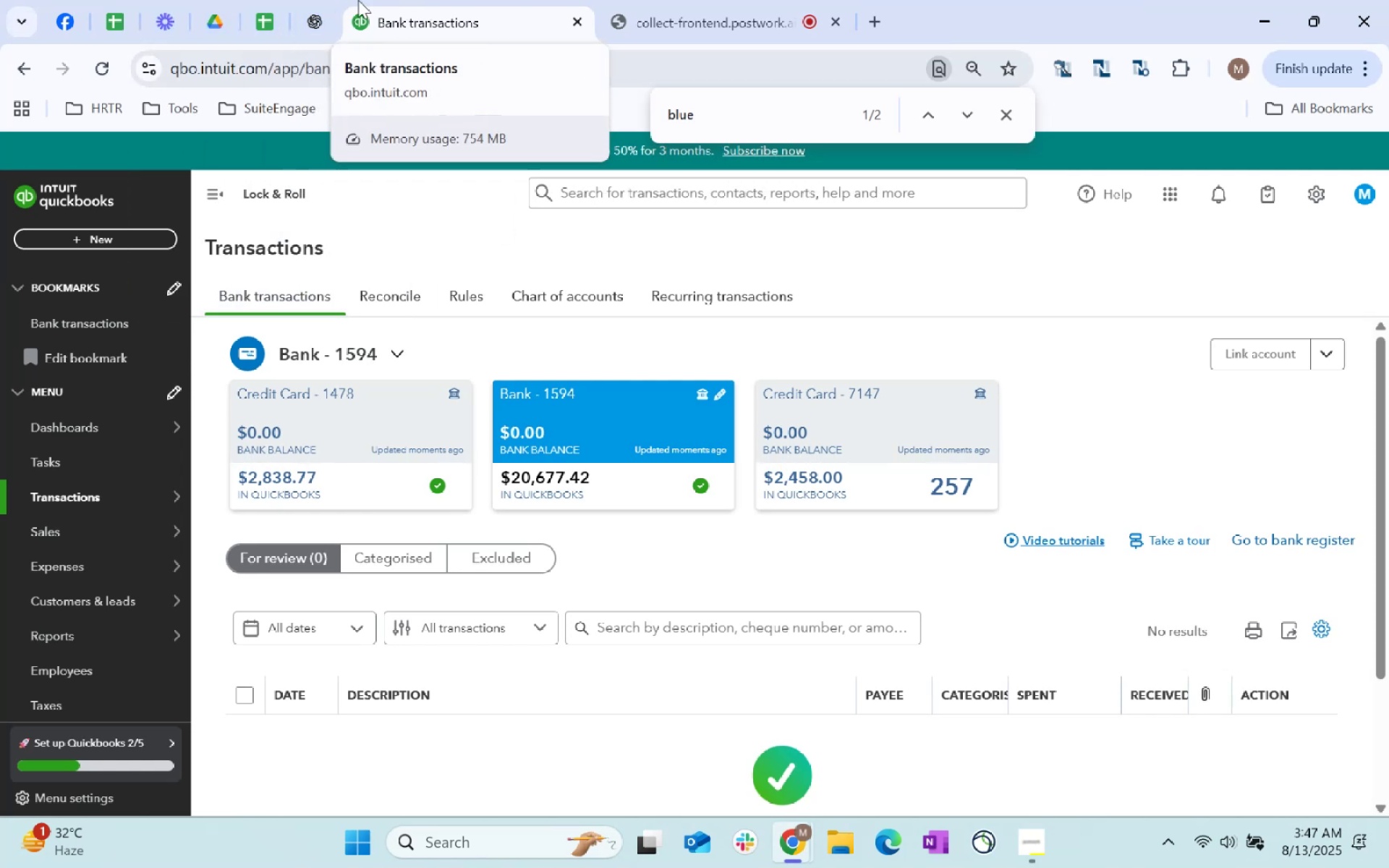 
left_click([315, 3])
 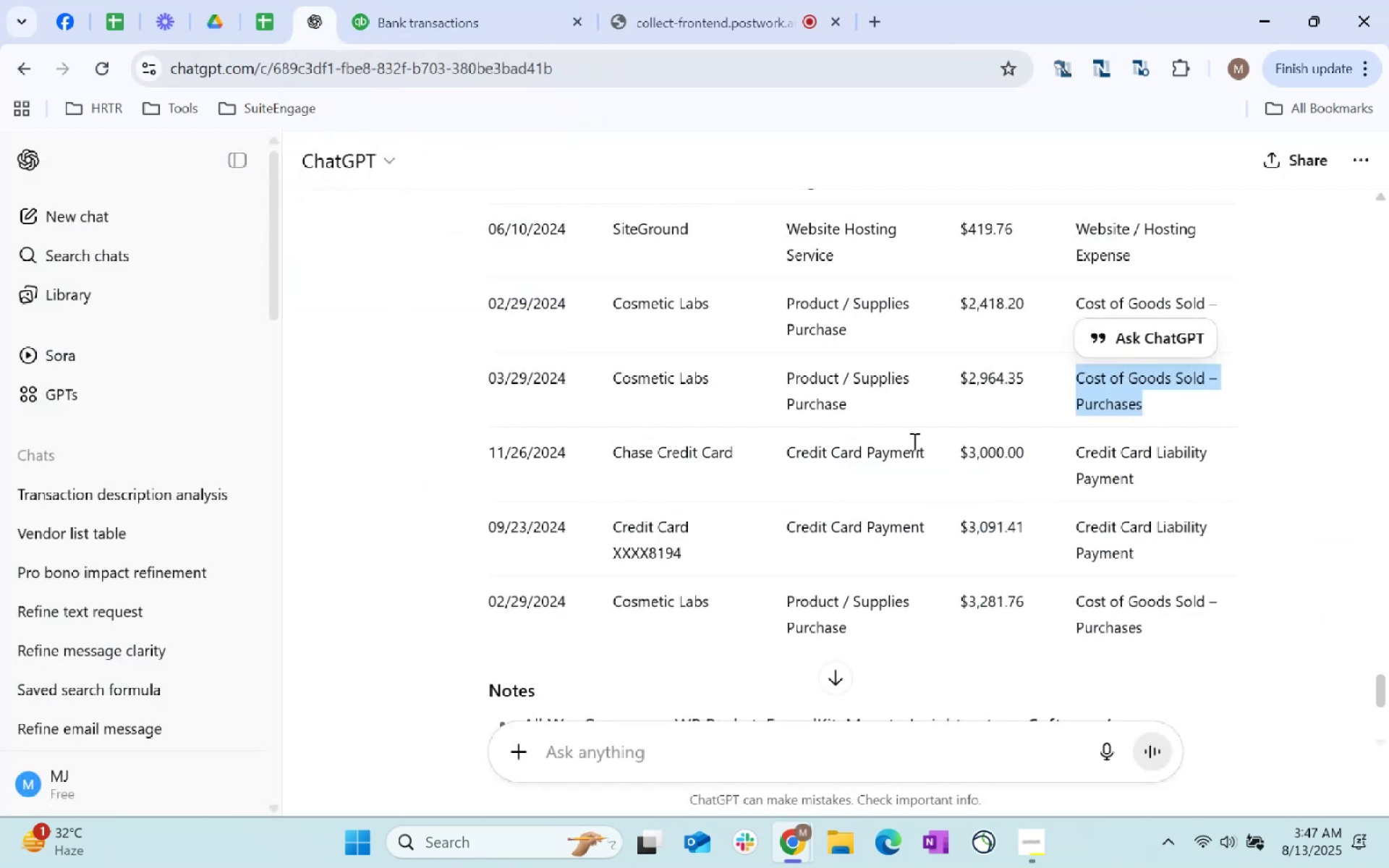 
left_click([400, 0])
 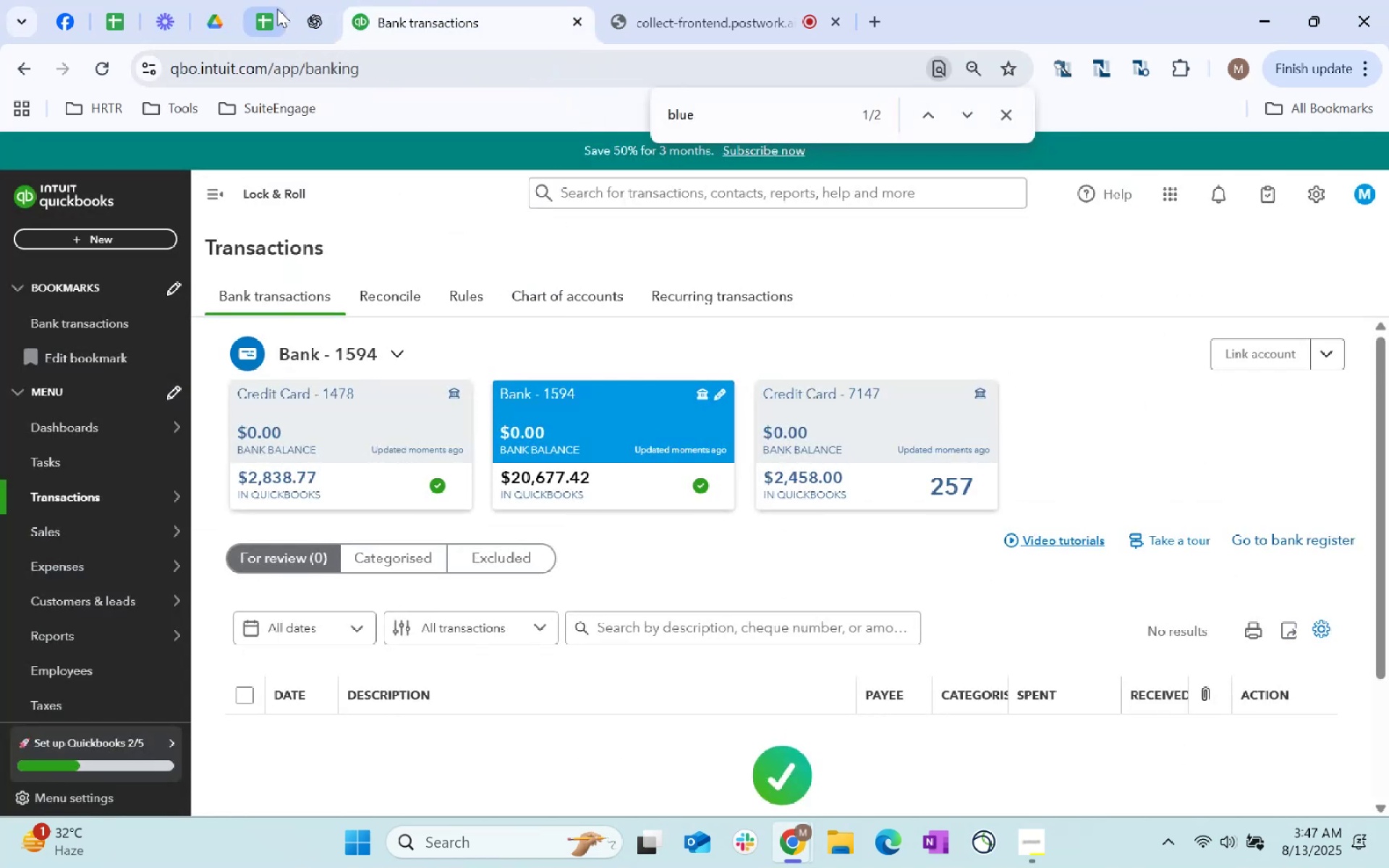 
left_click([263, 12])
 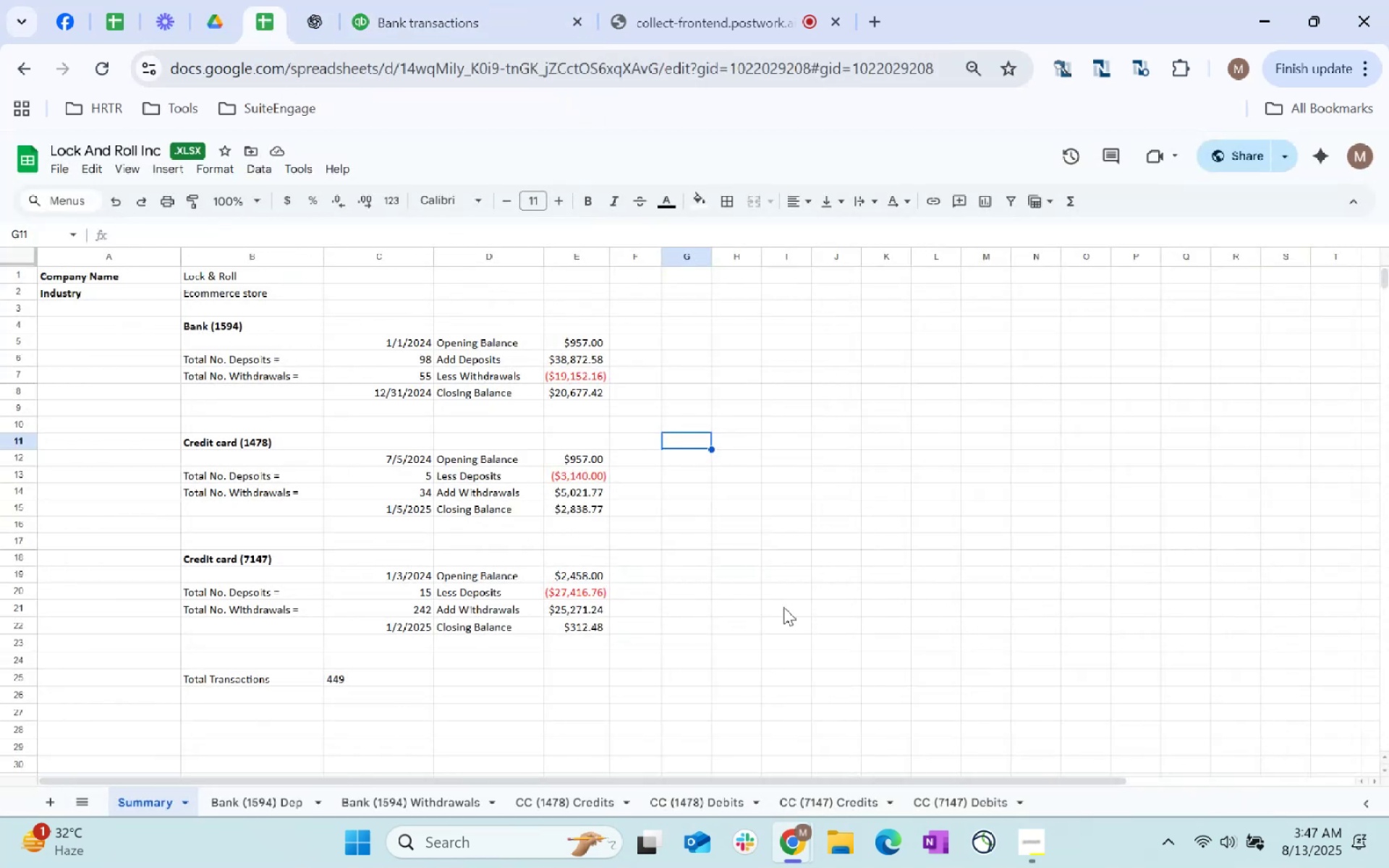 
left_click([598, 396])
 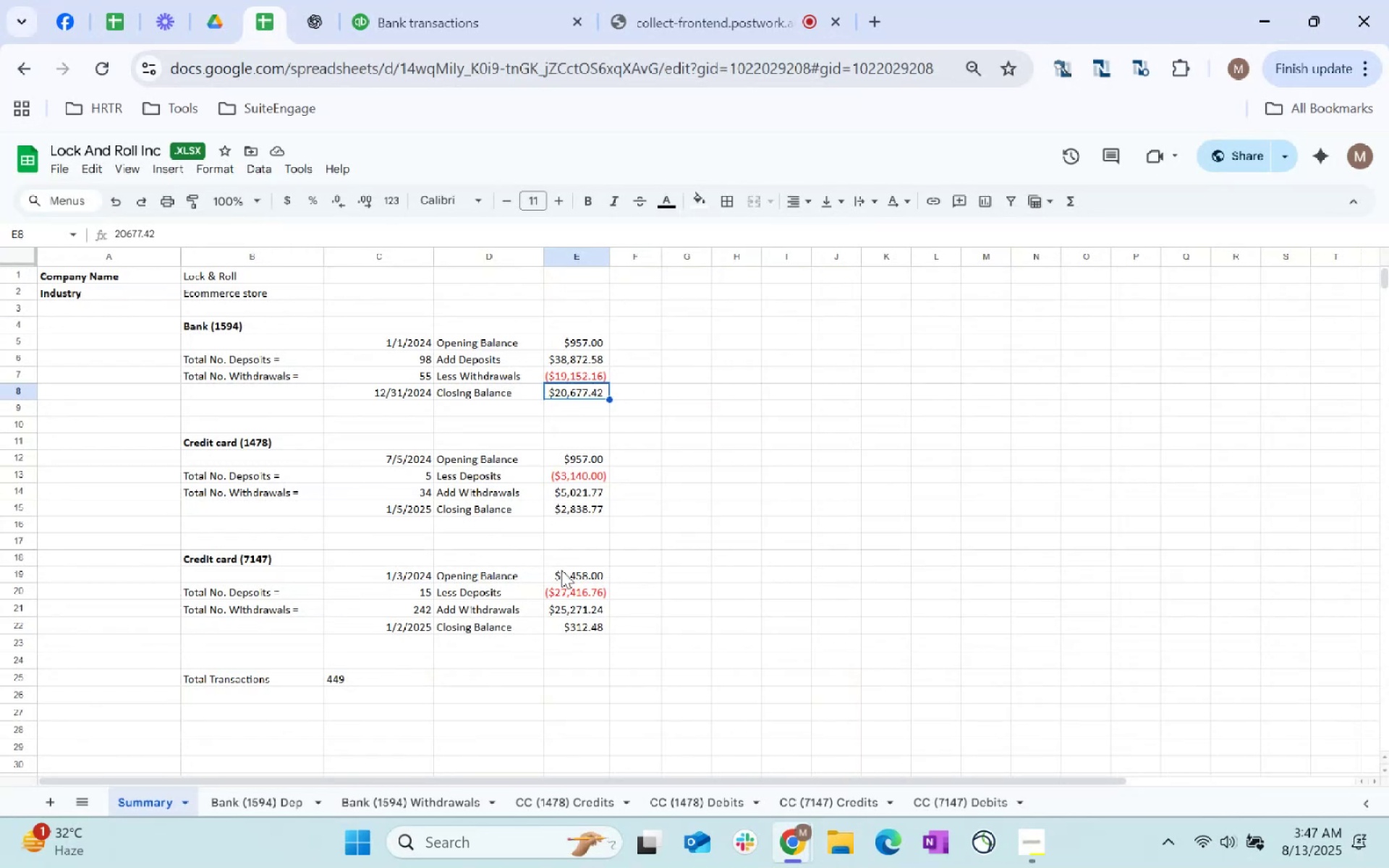 
left_click([592, 619])
 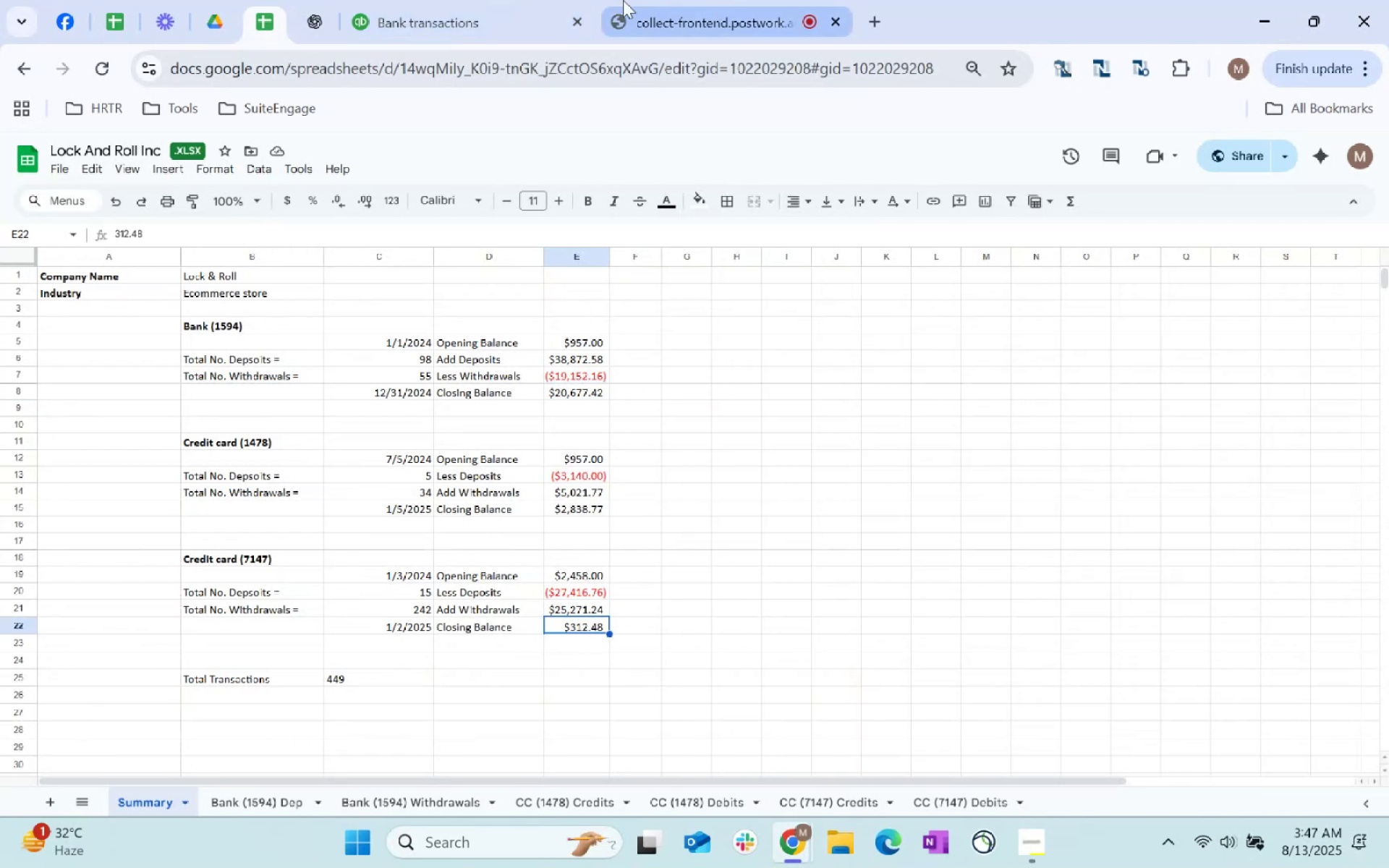 
left_click([477, 0])
 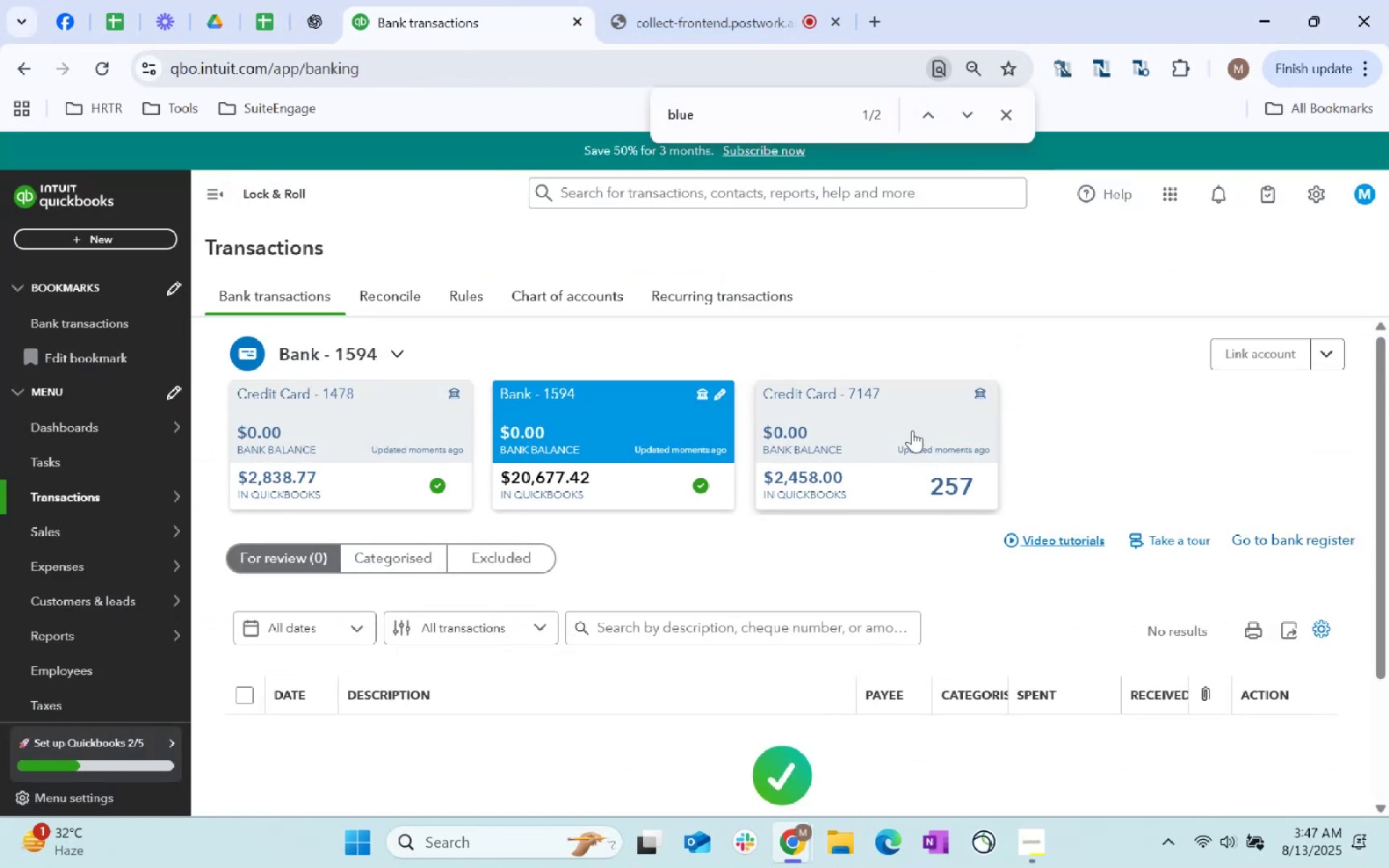 
left_click([910, 424])
 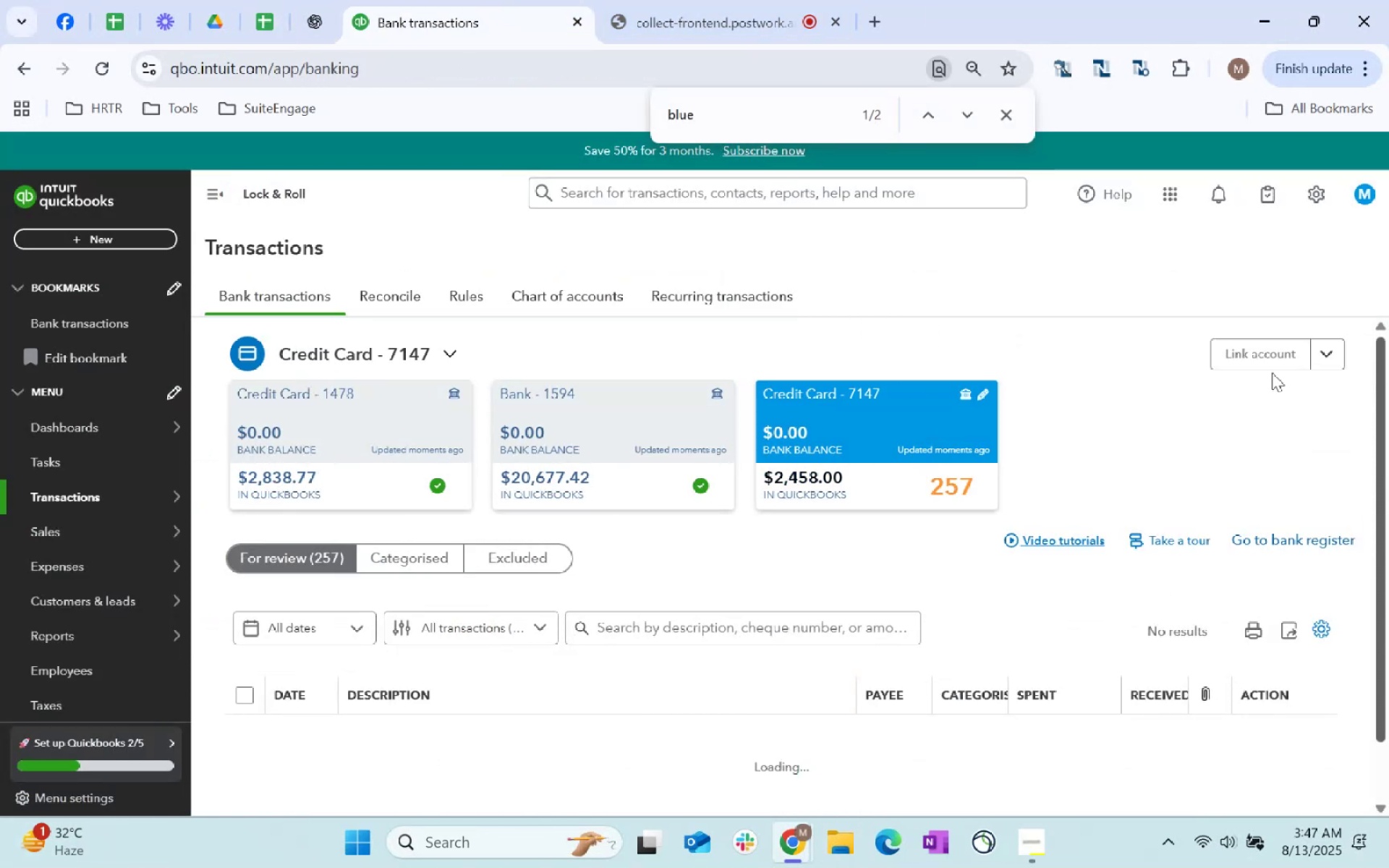 
scroll: coordinate [1157, 463], scroll_direction: down, amount: 2.0
 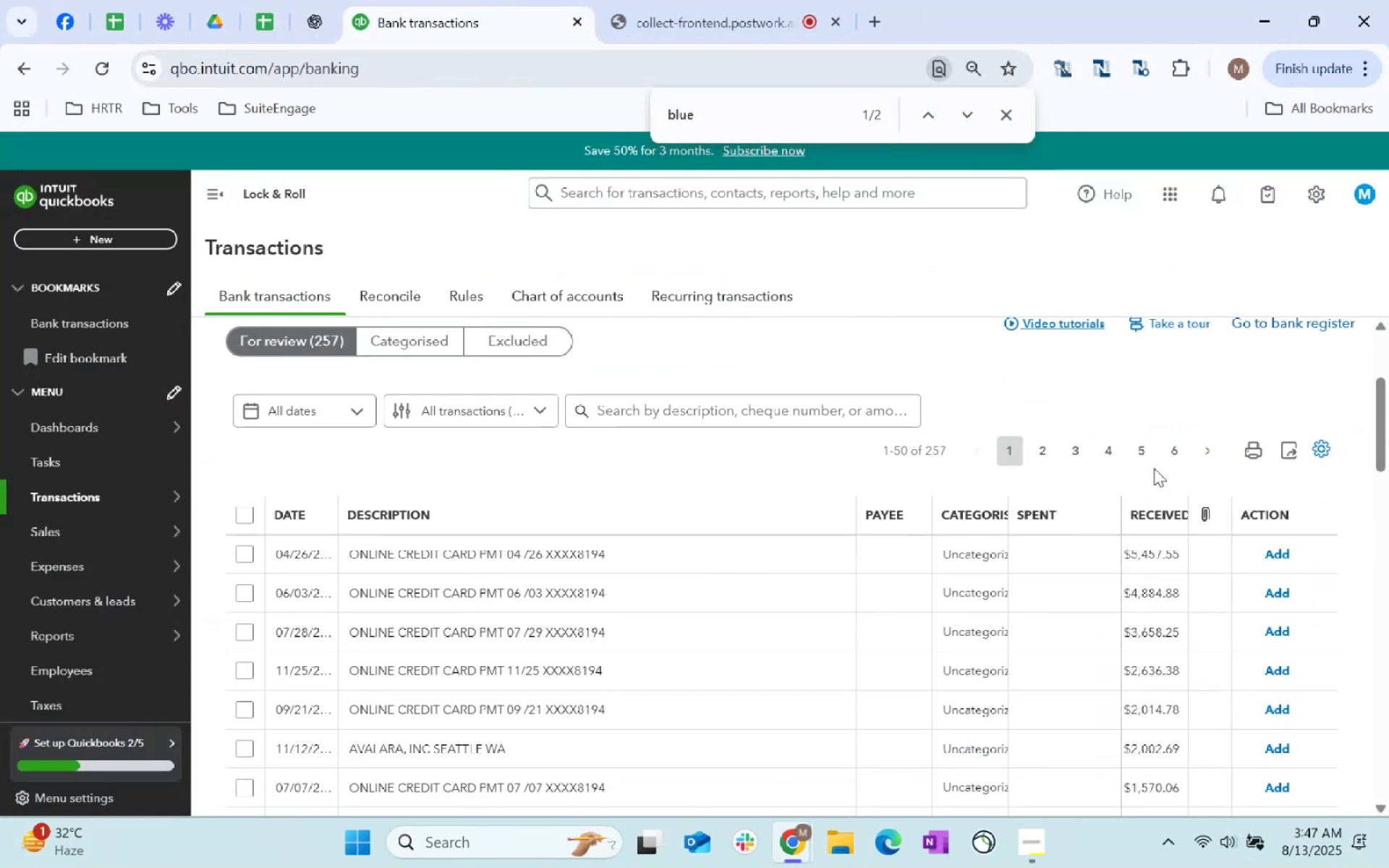 
scroll: coordinate [1147, 484], scroll_direction: up, amount: 4.0
 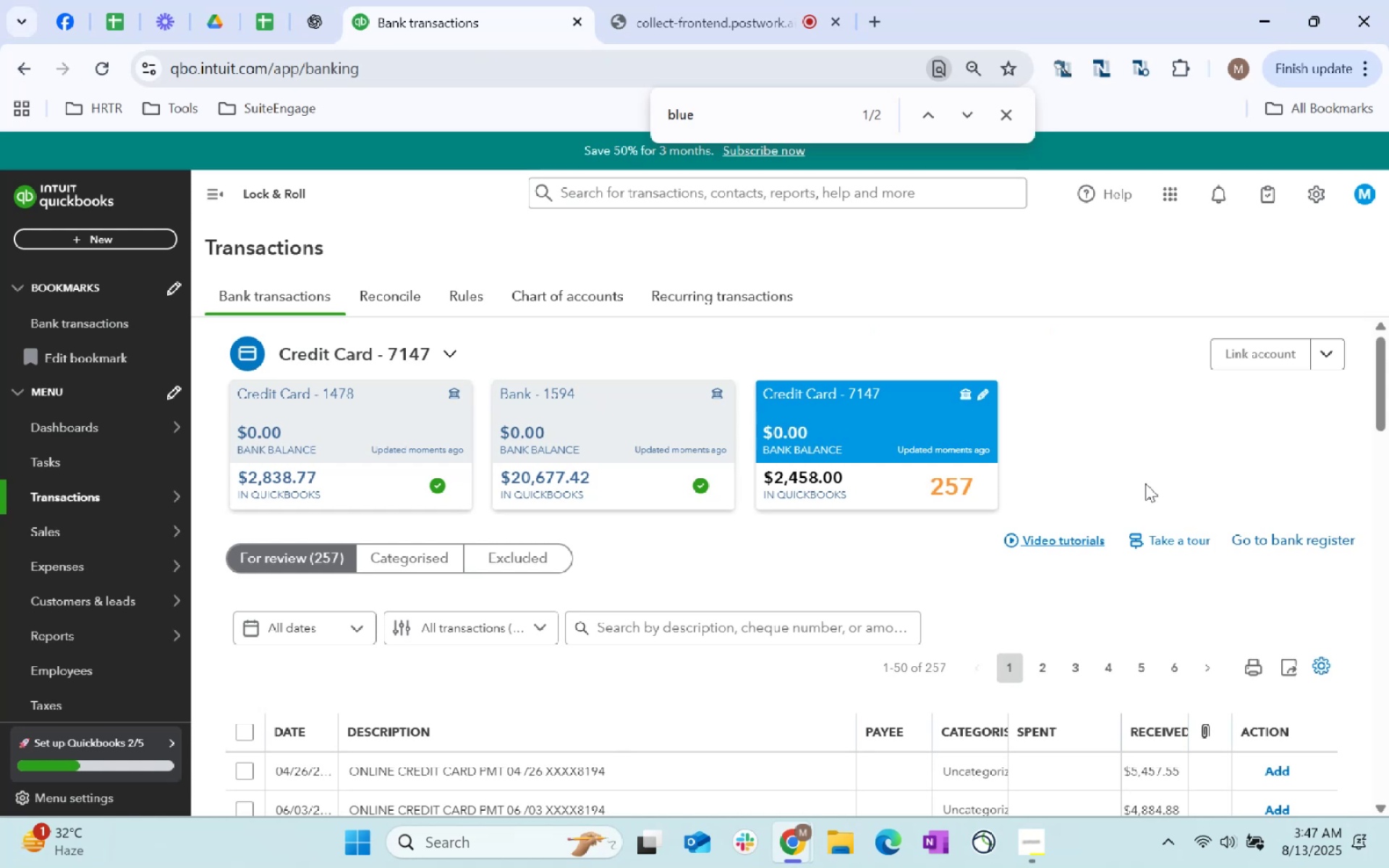 
scroll: coordinate [1155, 576], scroll_direction: down, amount: 2.0
 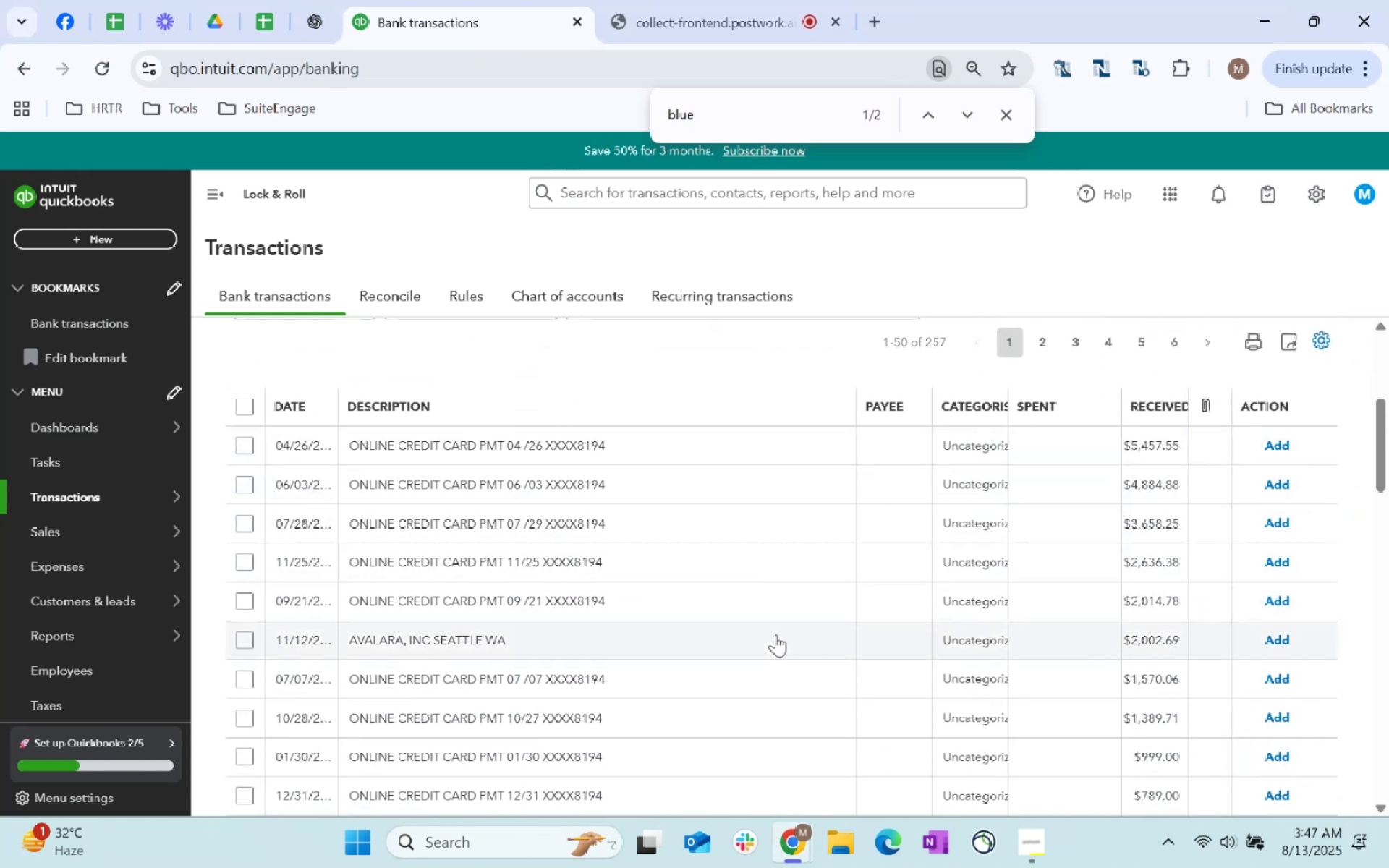 
wait(6.74)
 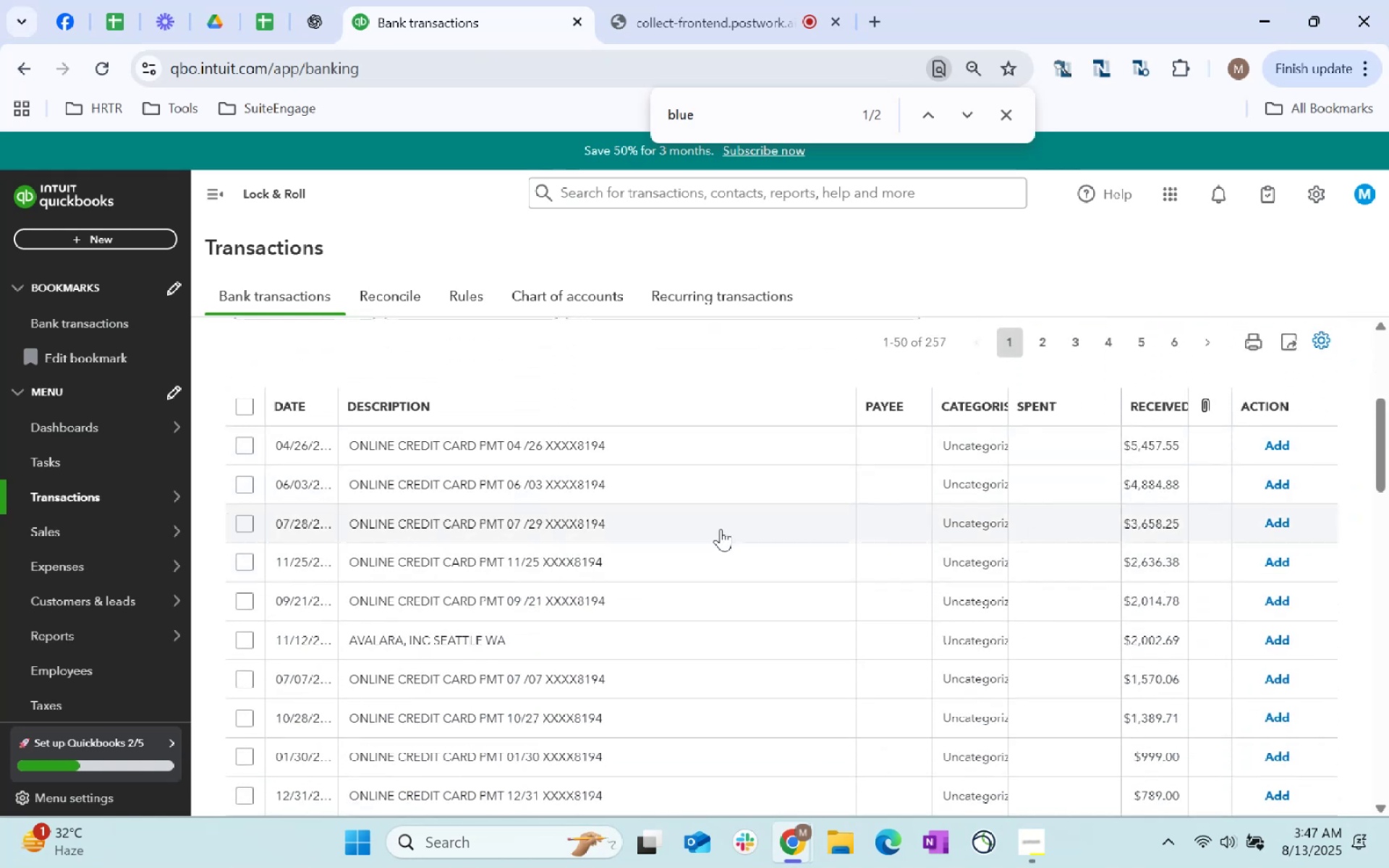 
scroll: coordinate [776, 634], scroll_direction: up, amount: 6.0
 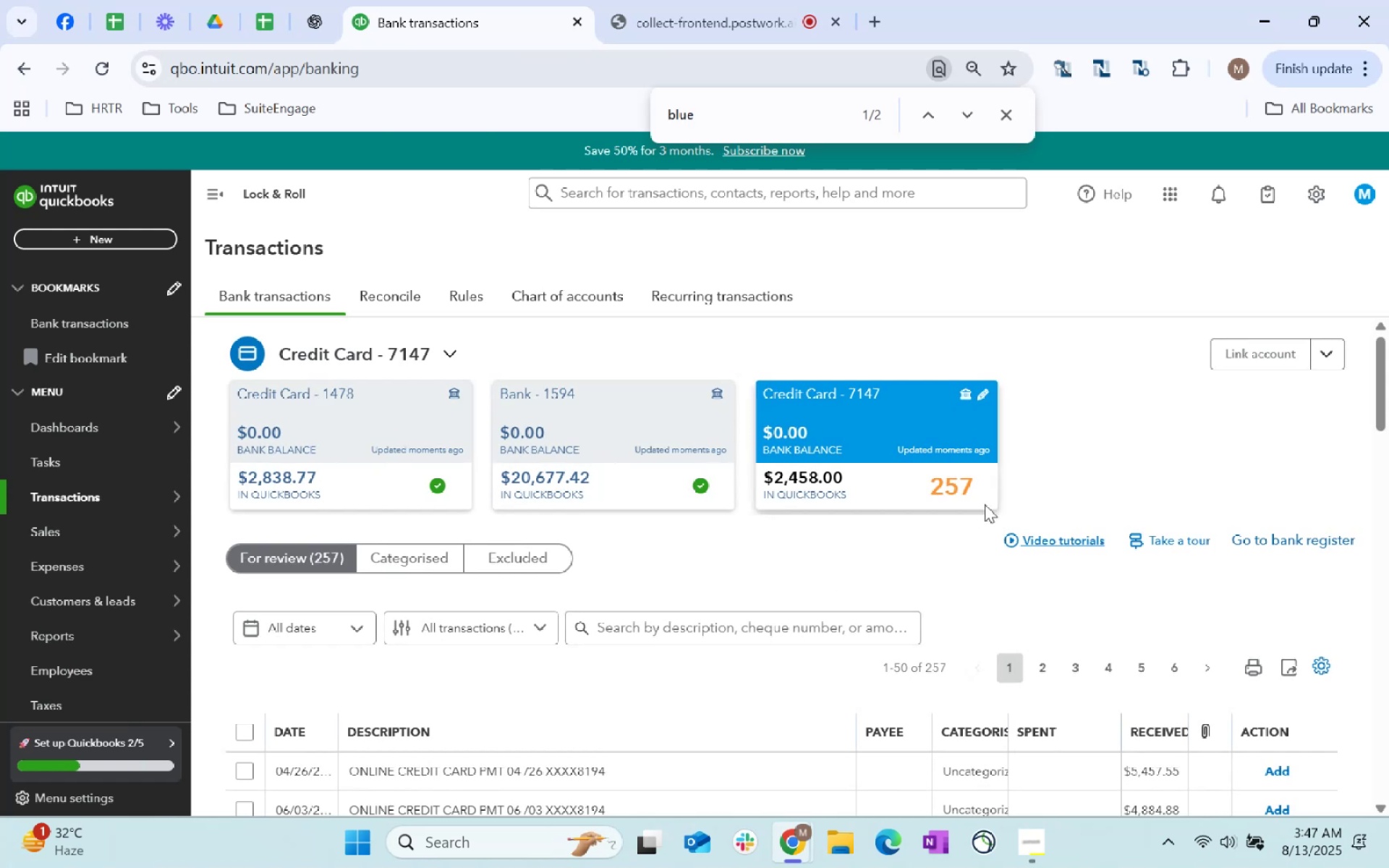 
scroll: coordinate [993, 528], scroll_direction: down, amount: 1.0
 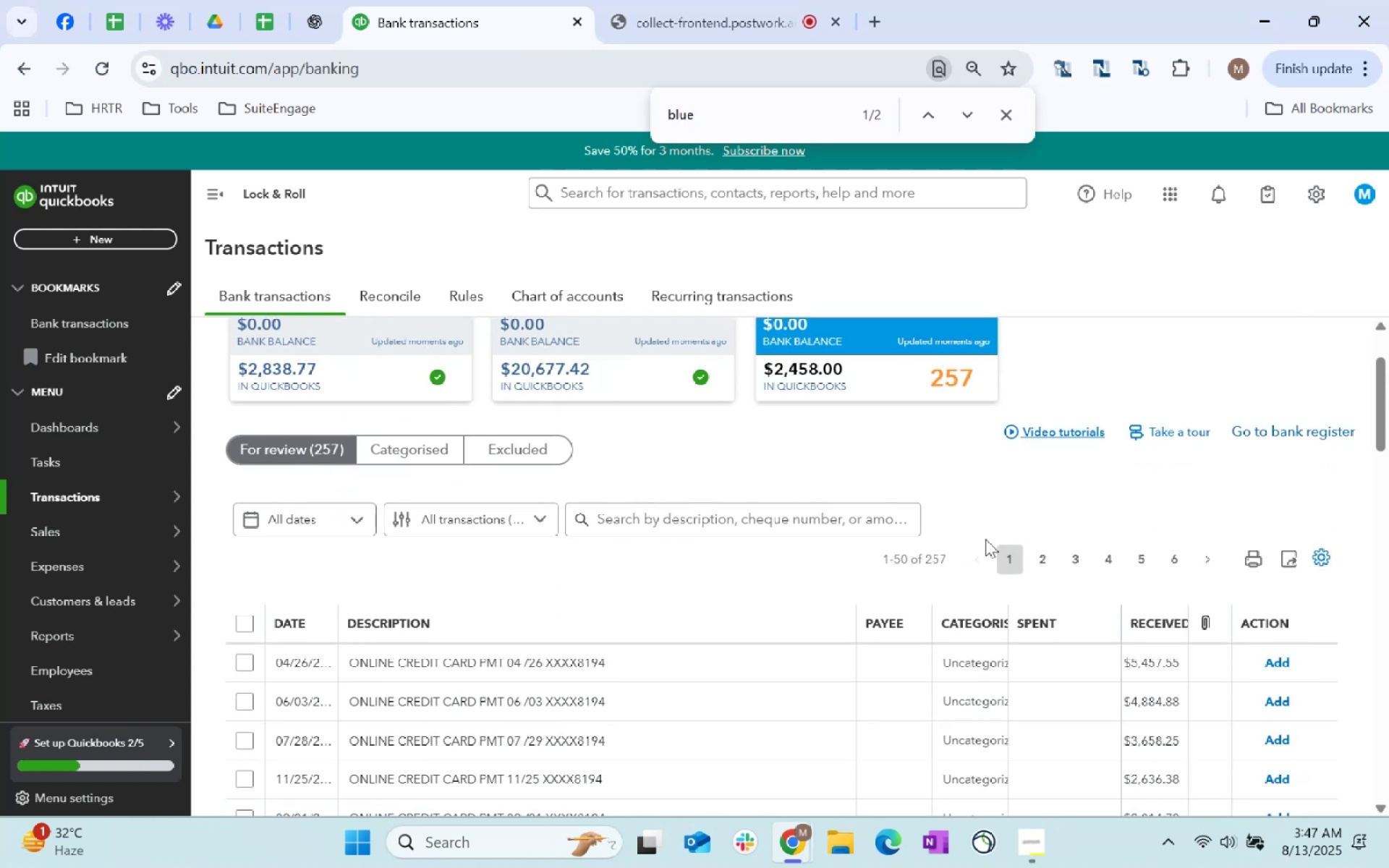 
scroll: coordinate [973, 550], scroll_direction: up, amount: 5.0
 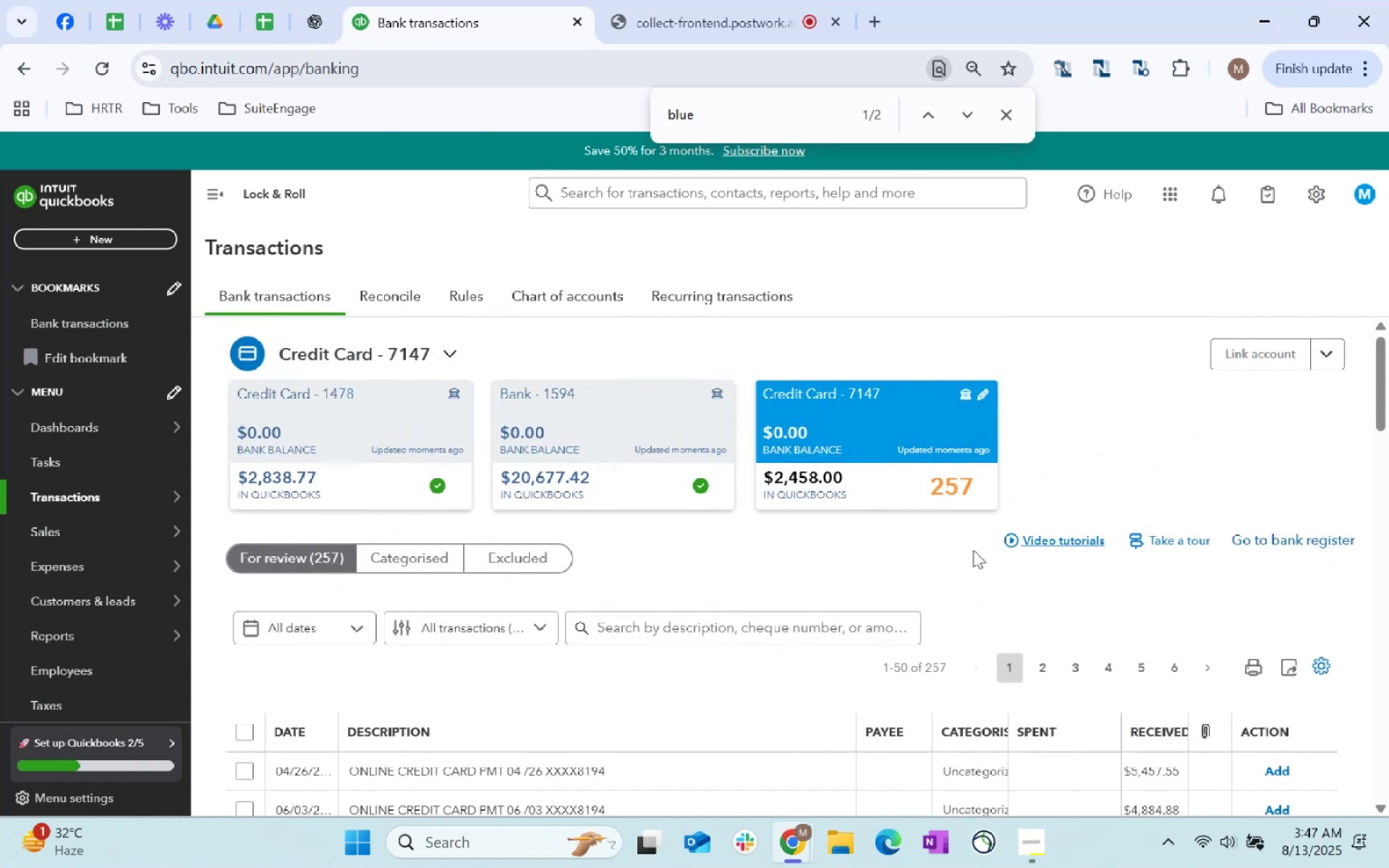 
scroll: coordinate [973, 550], scroll_direction: down, amount: 1.0
 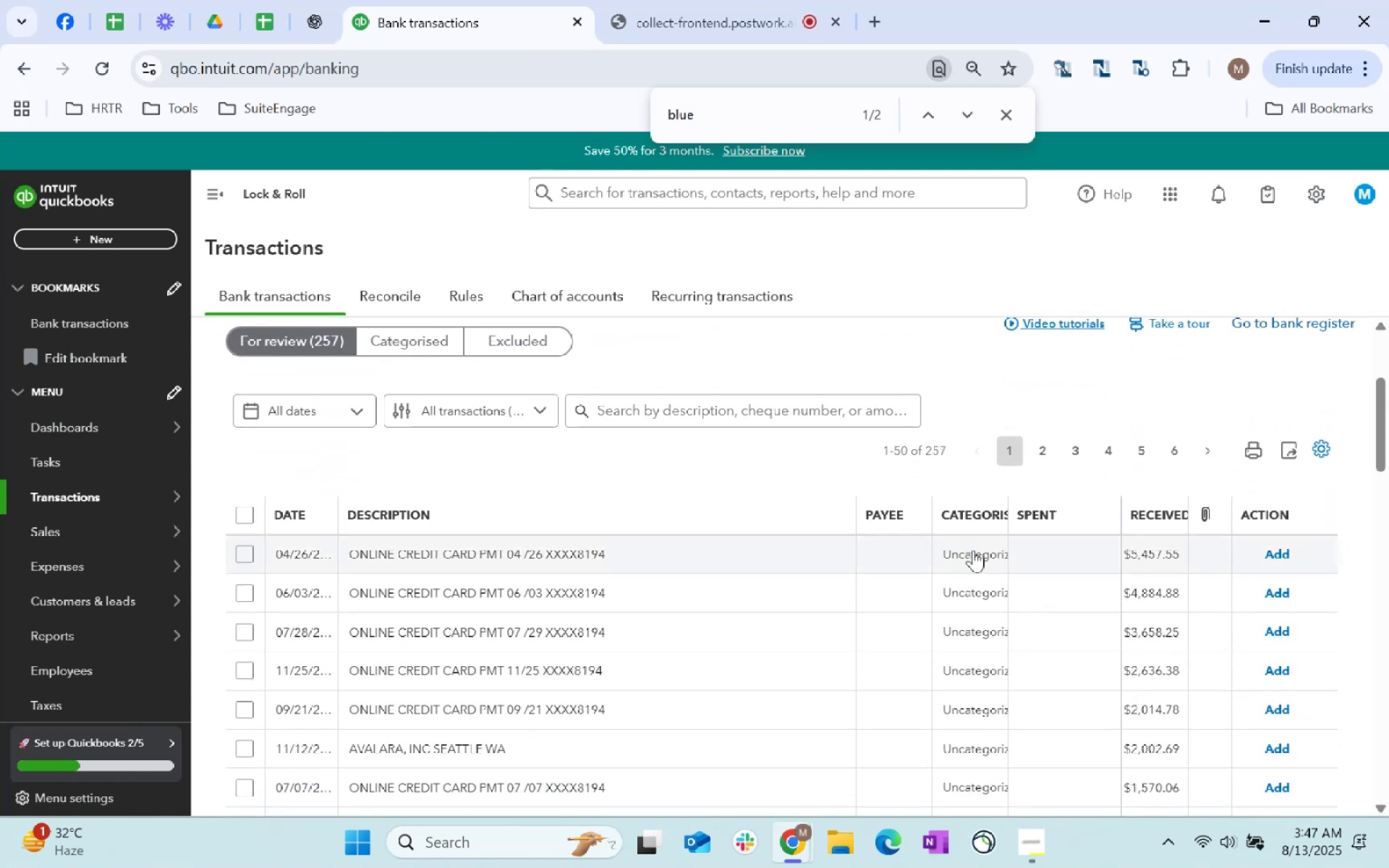 
scroll: coordinate [613, 604], scroll_direction: up, amount: 9.0
 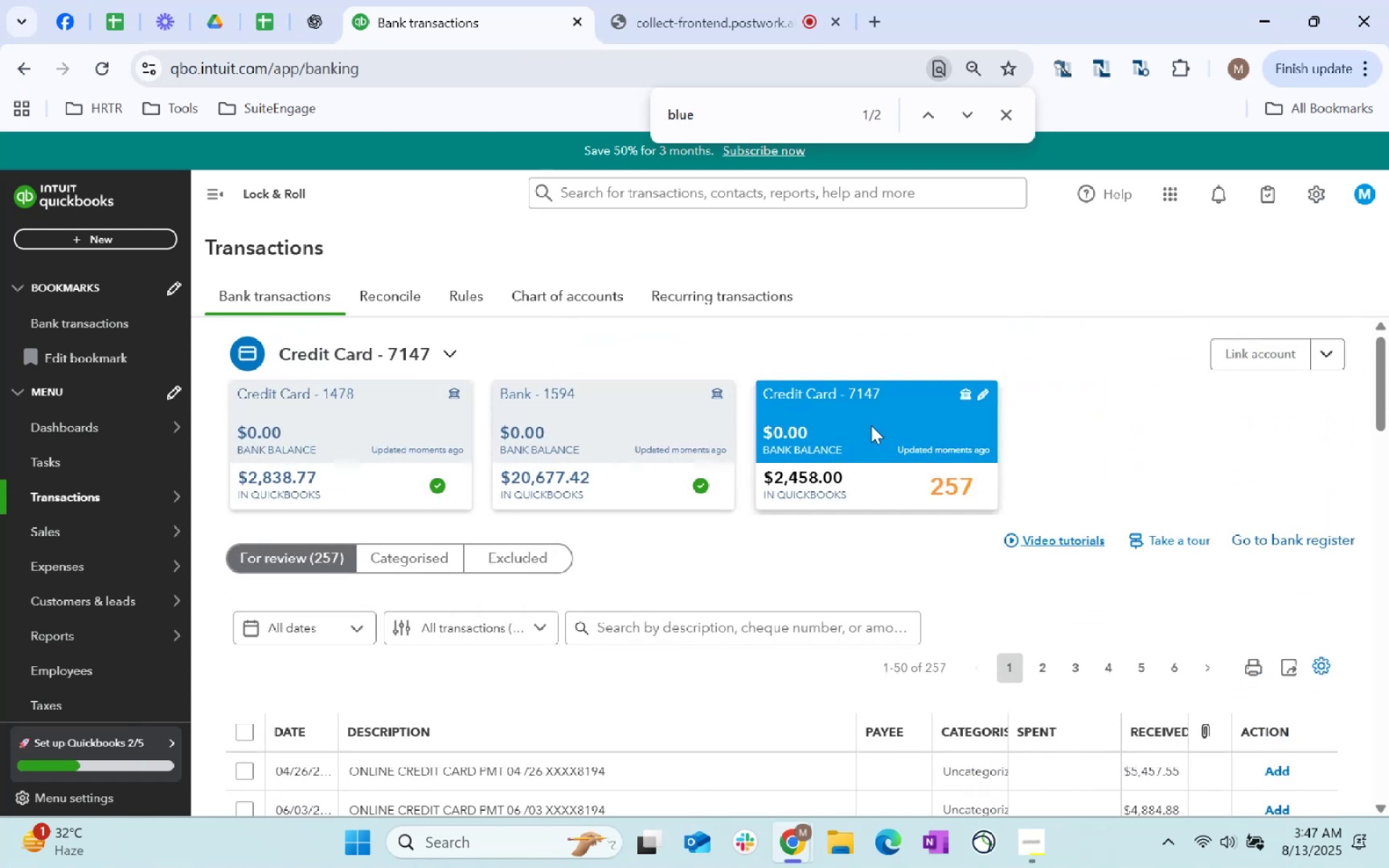 
scroll: coordinate [725, 693], scroll_direction: down, amount: 2.0
 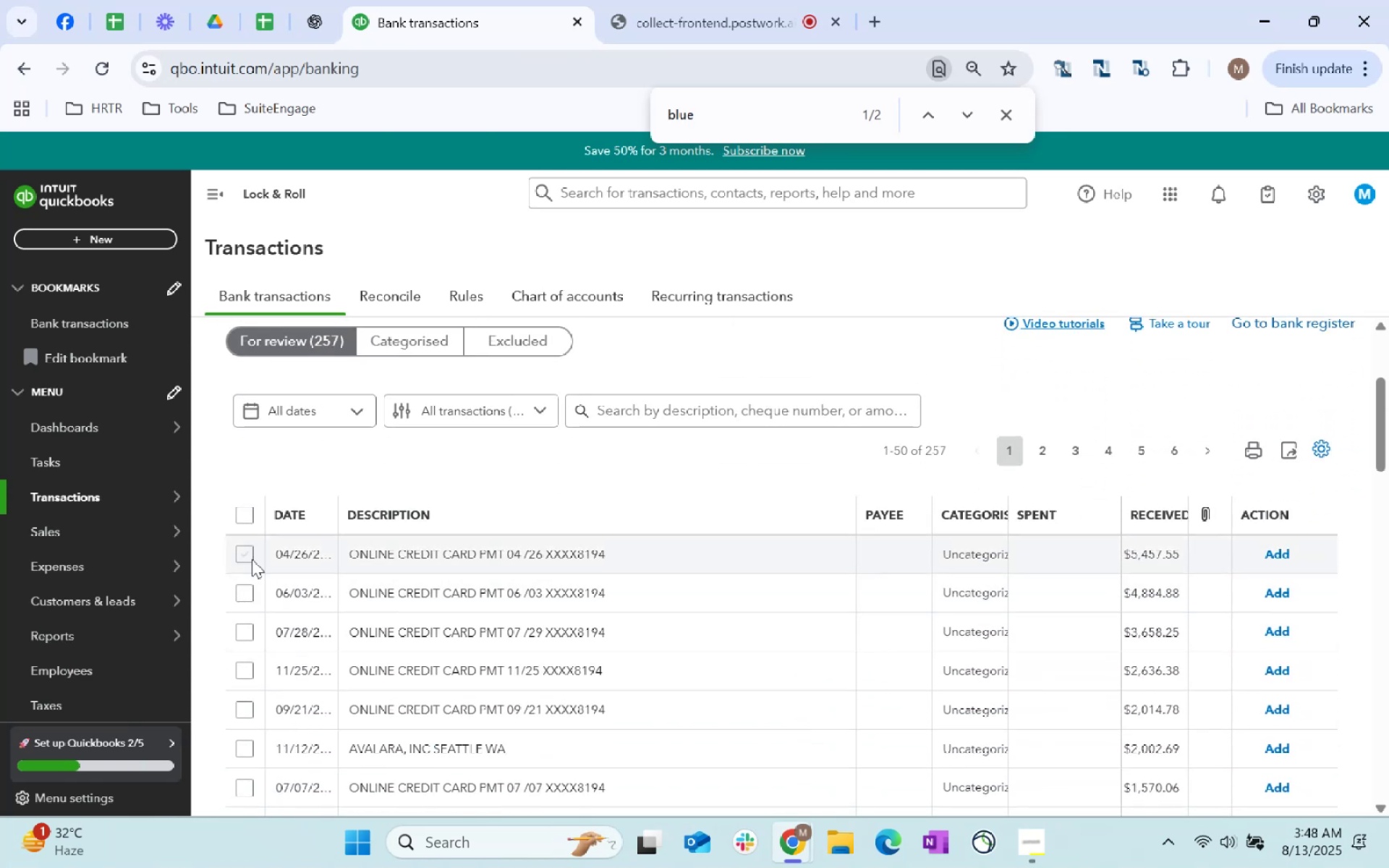 
left_click([250, 559])
 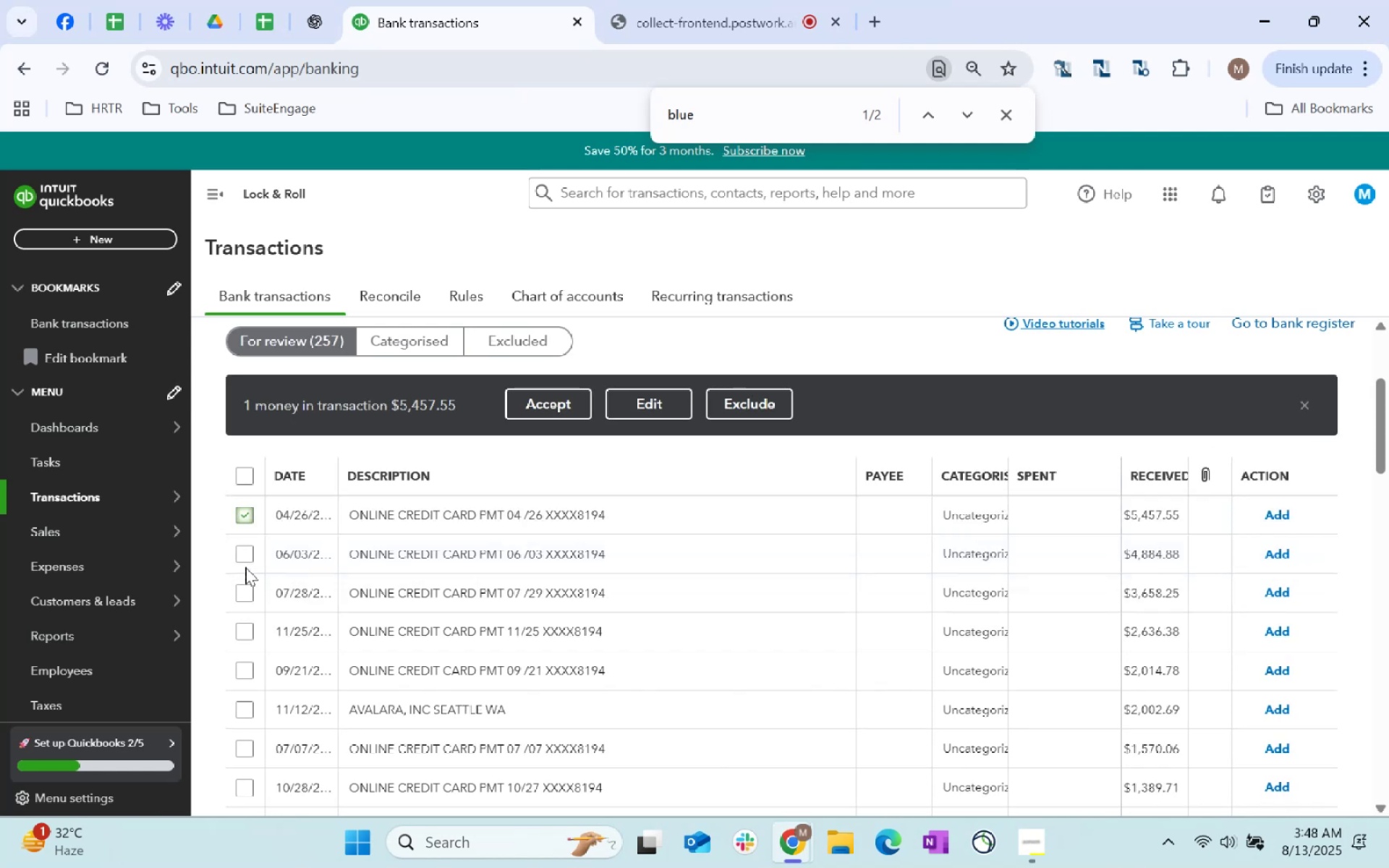 
left_click([245, 550])
 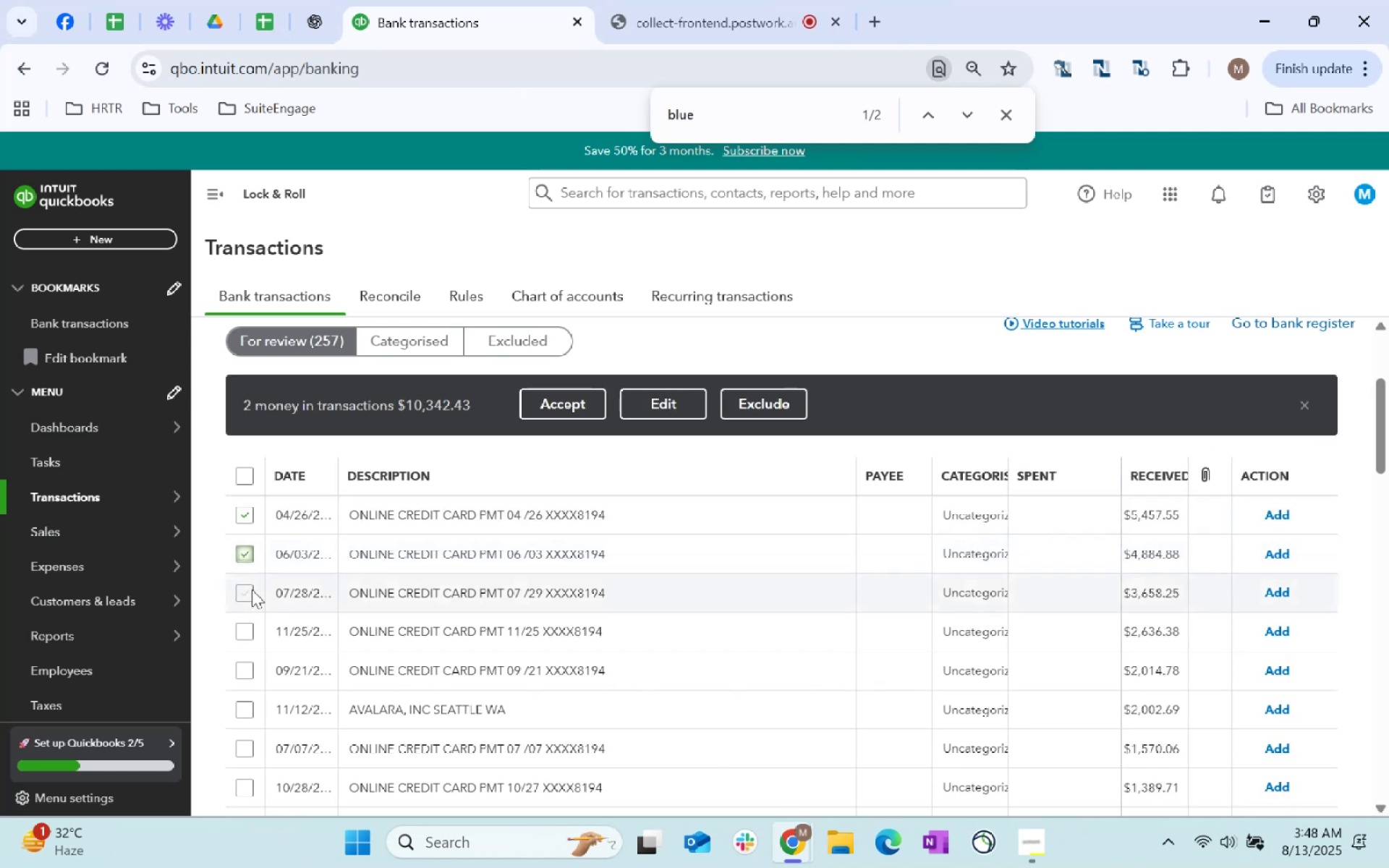 
left_click([251, 588])
 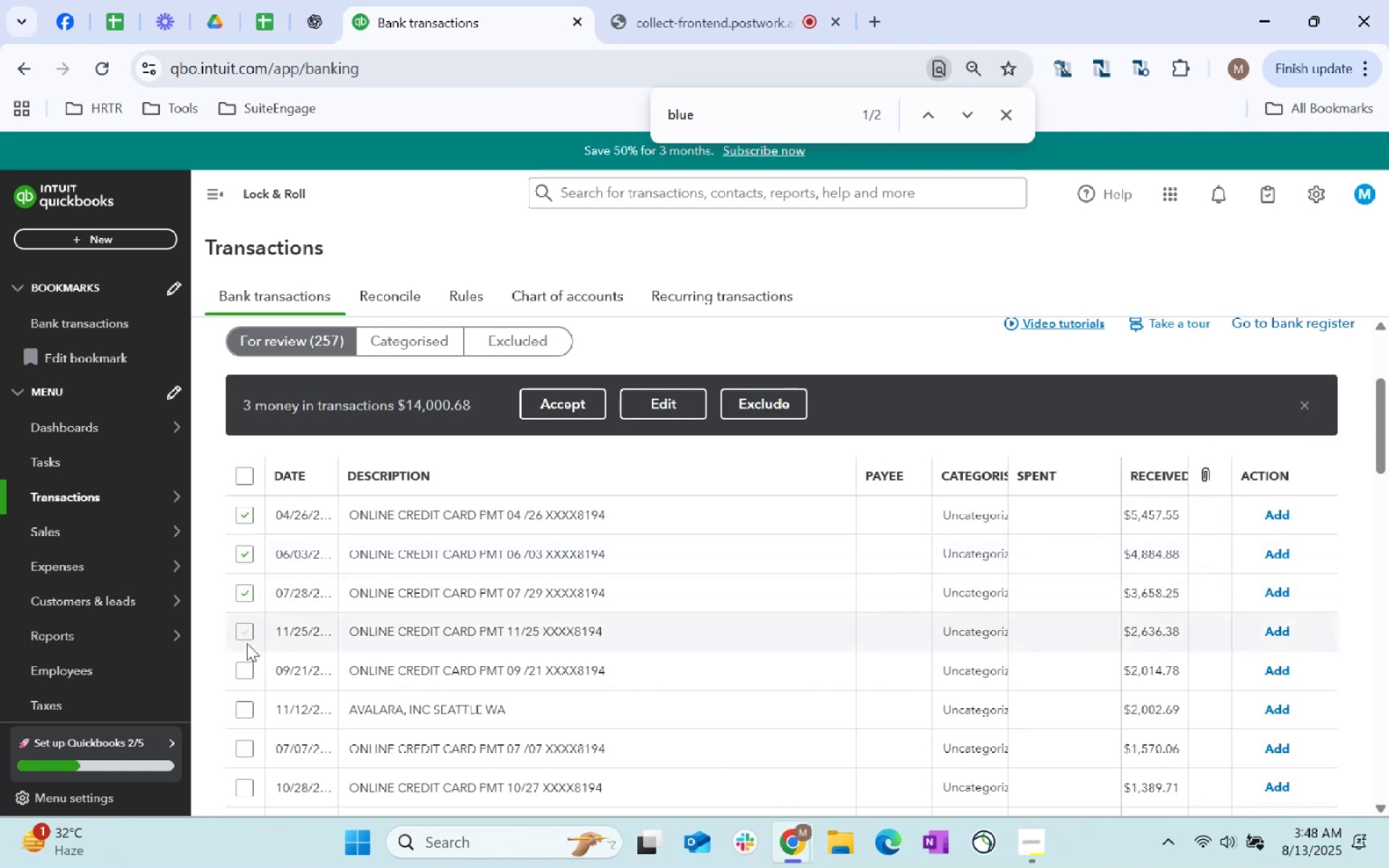 
left_click([245, 670])
 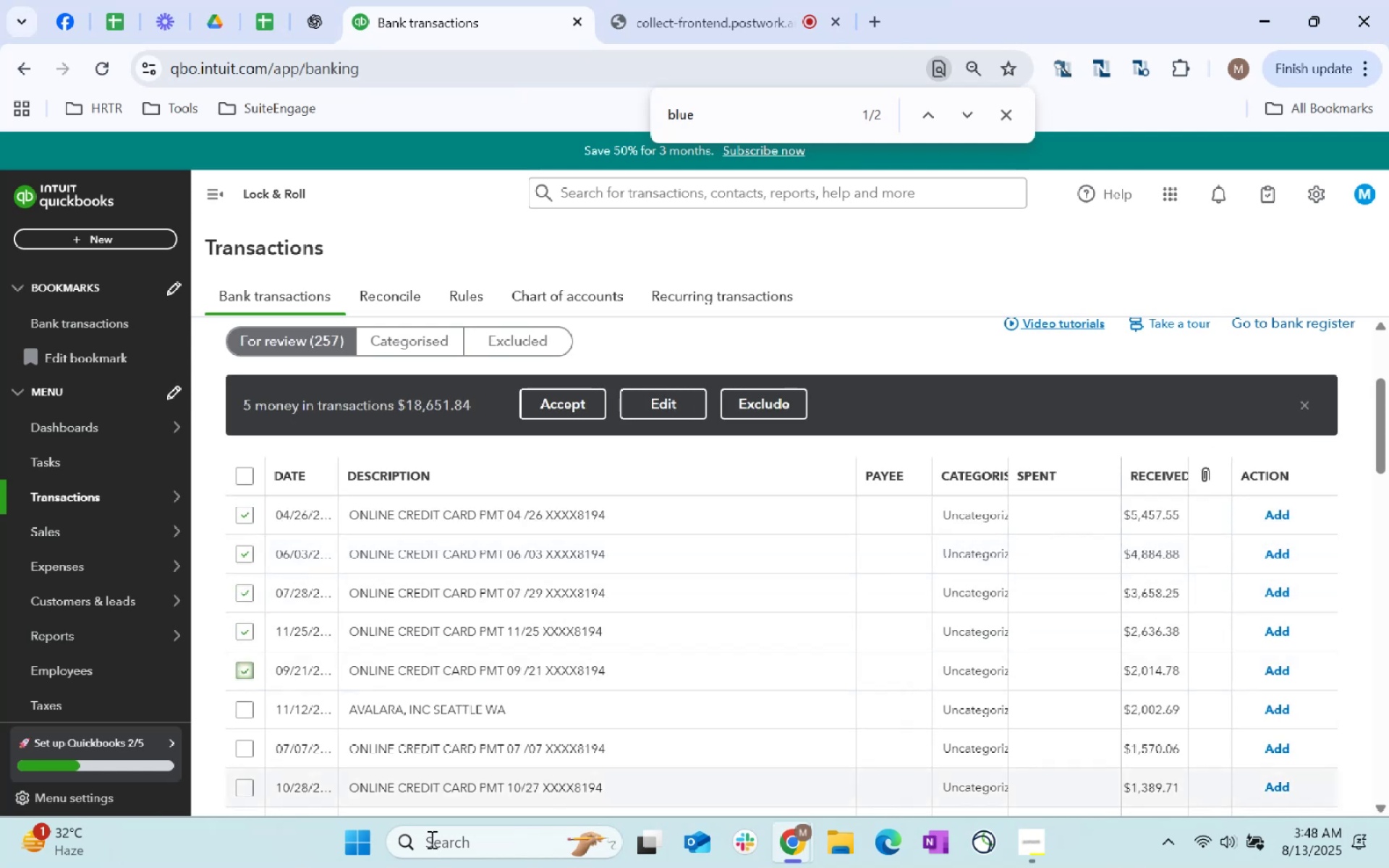 
scroll: coordinate [1070, 597], scroll_direction: none, amount: 0.0
 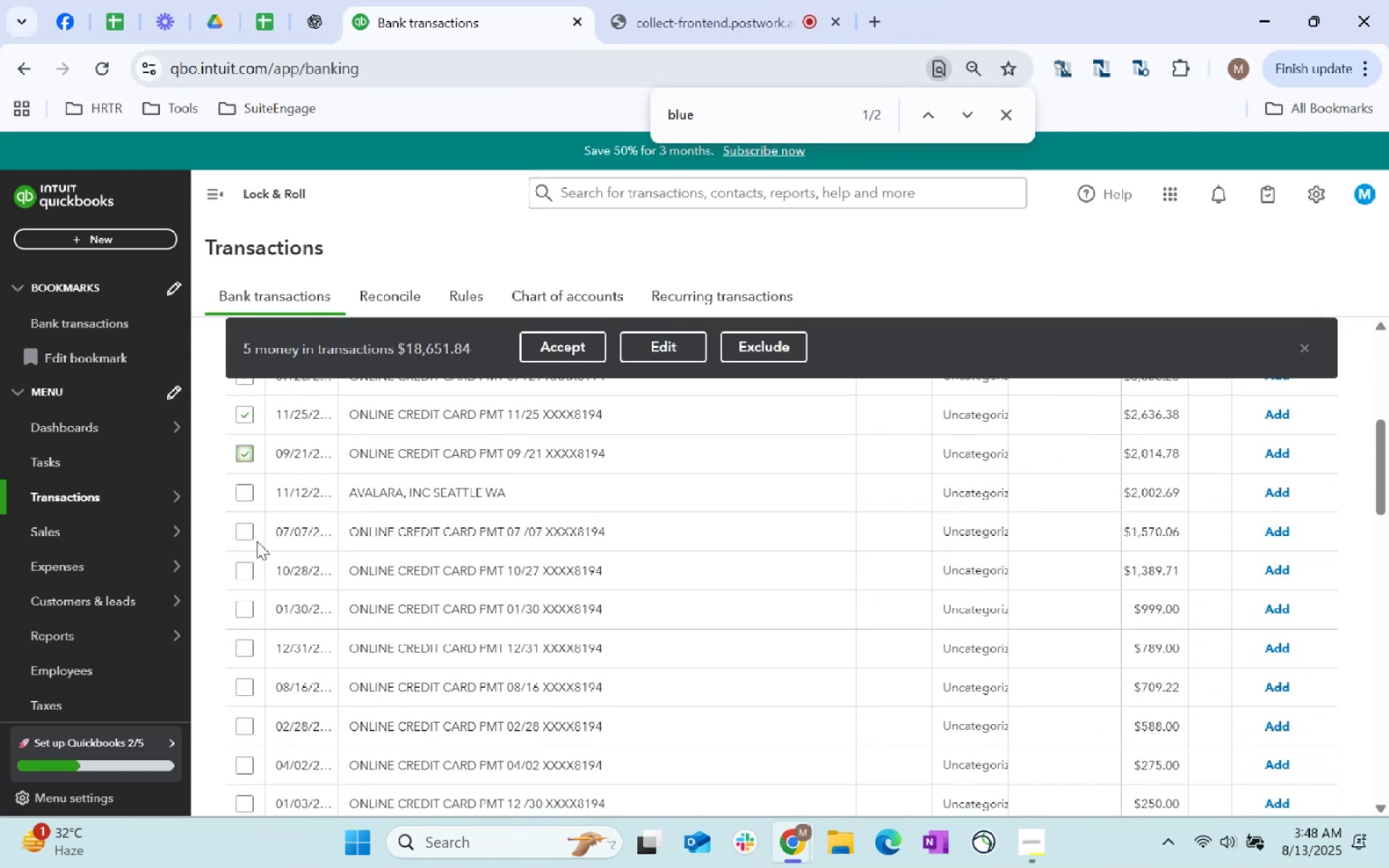 
left_click([245, 529])
 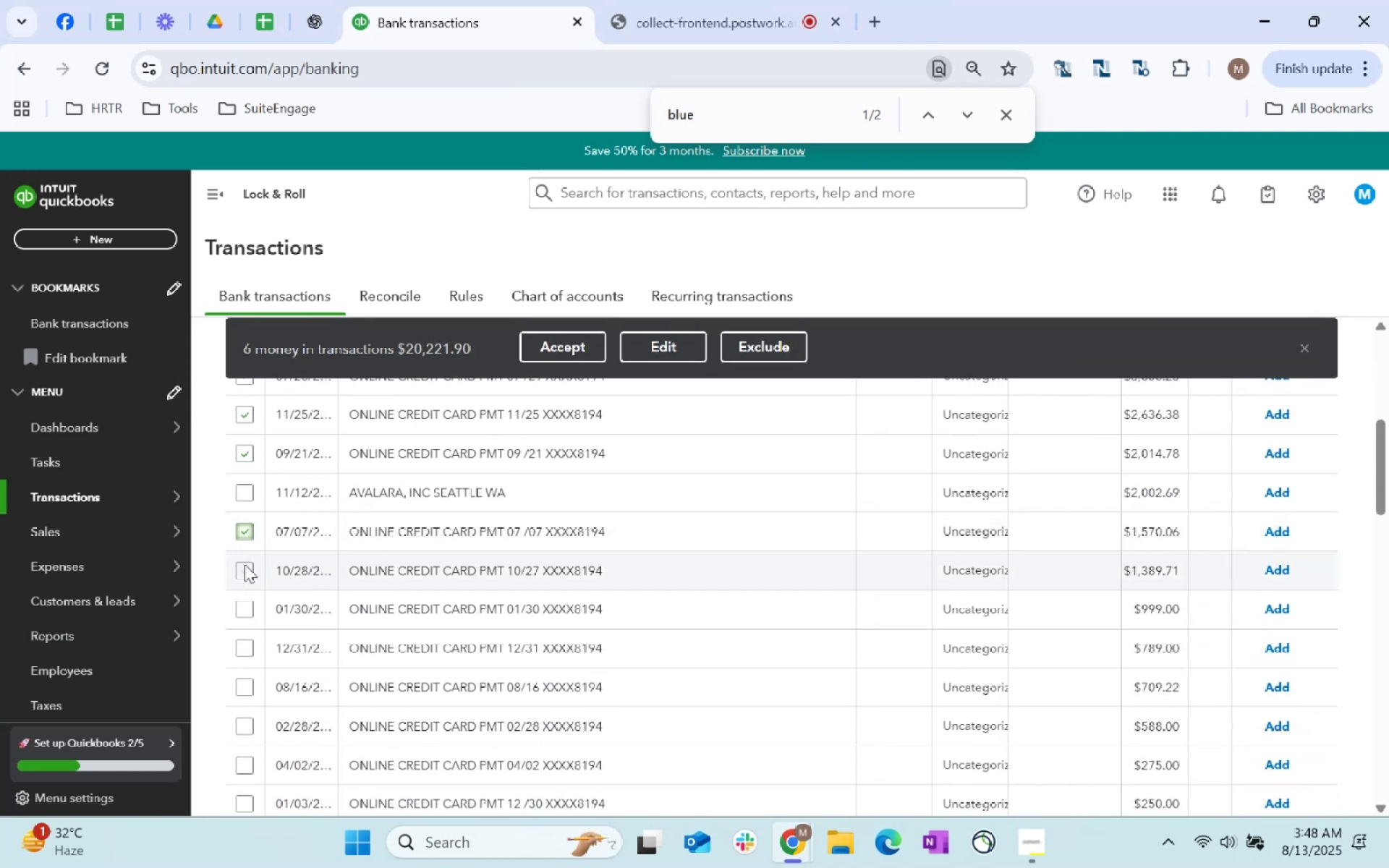 
left_click([243, 569])
 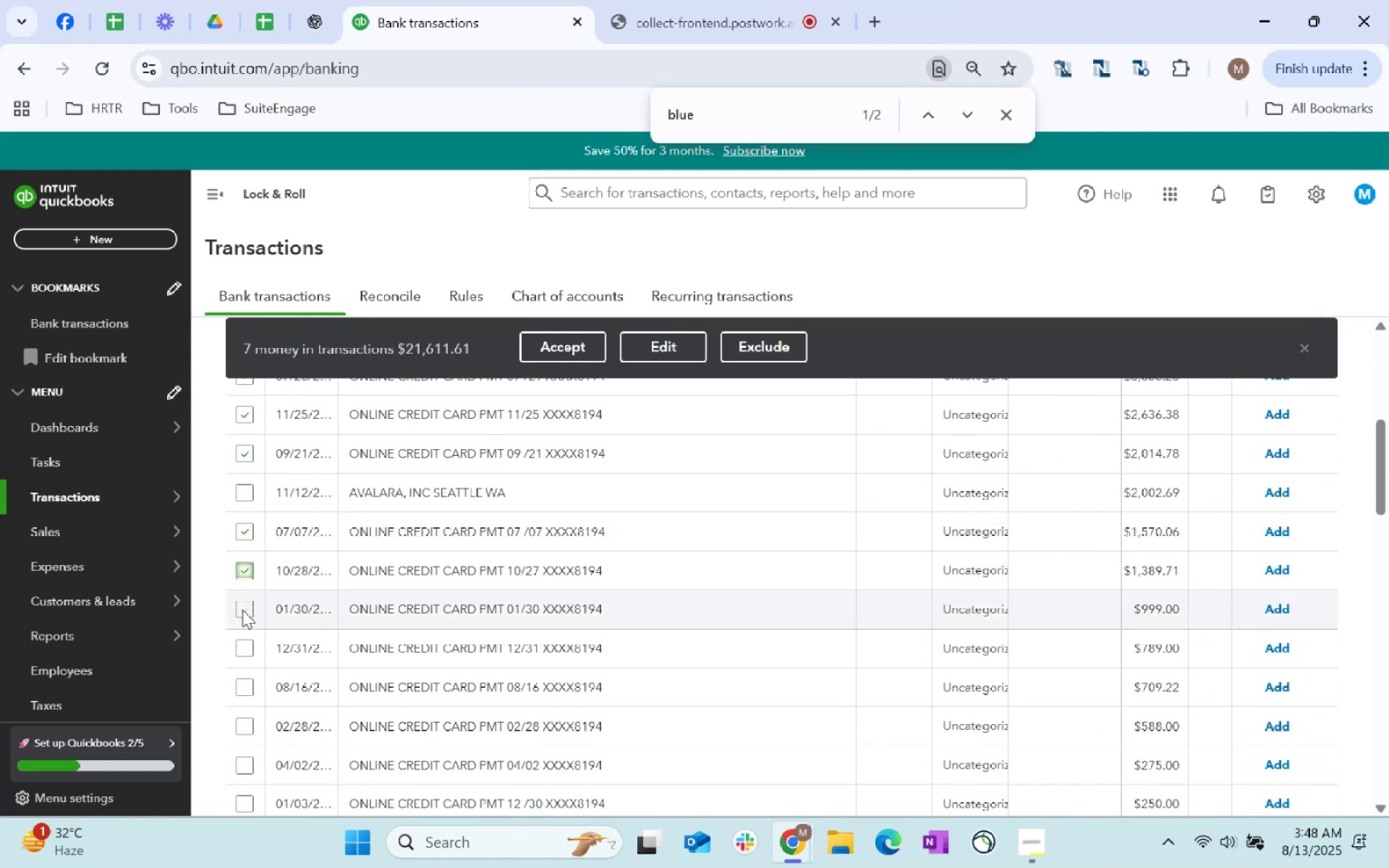 
left_click([242, 610])
 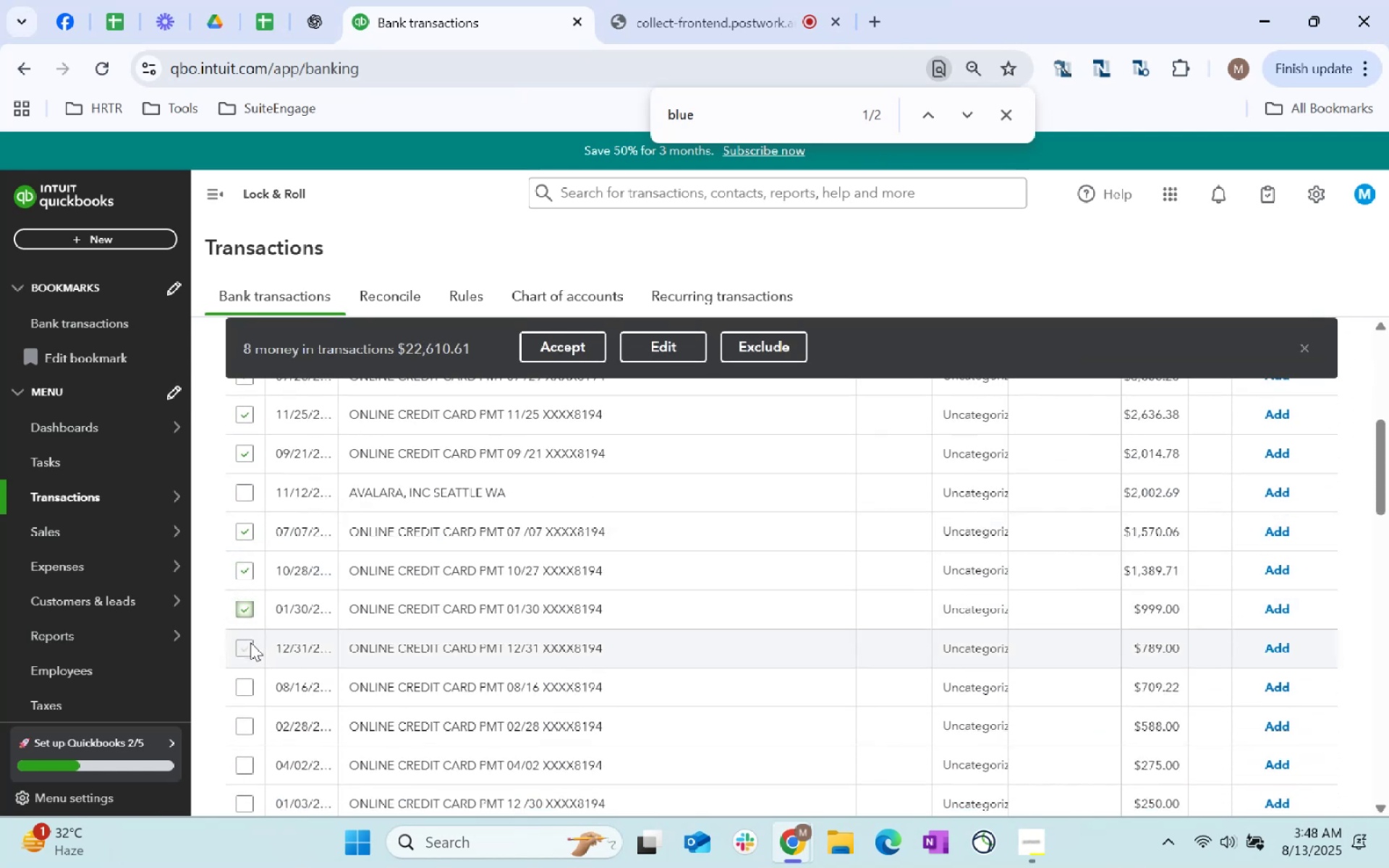 
left_click([250, 643])
 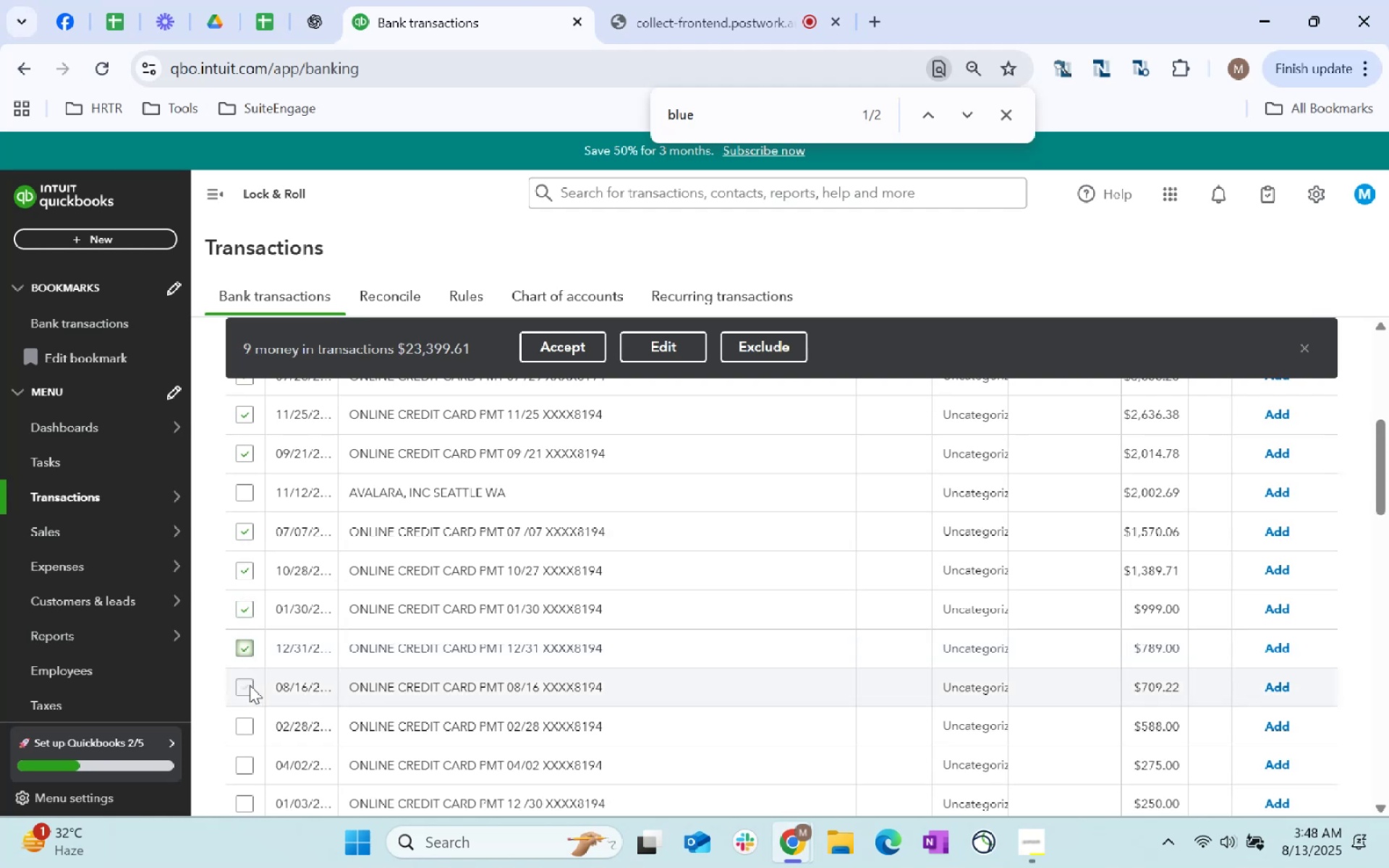 
left_click([250, 686])
 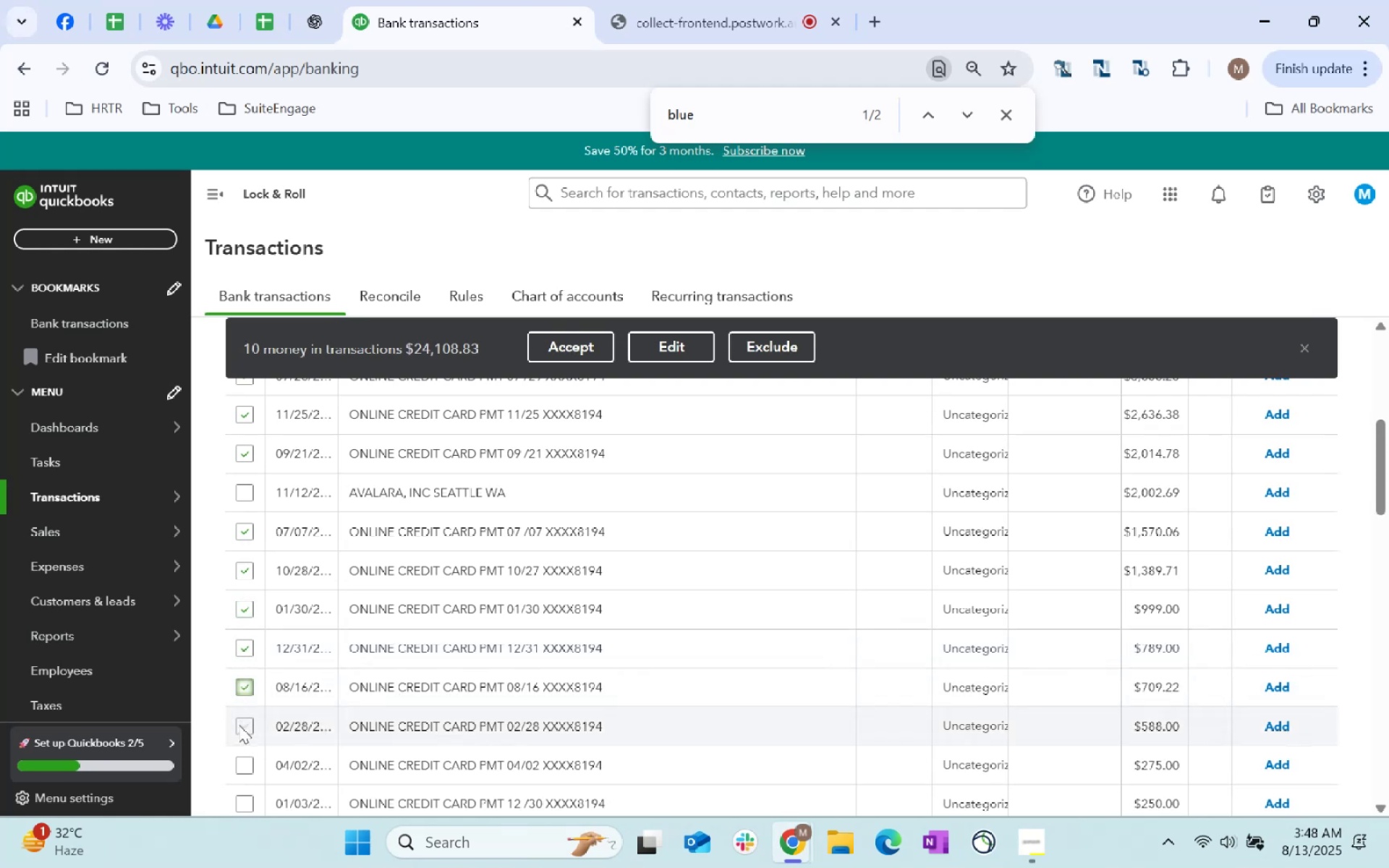 
left_click_drag(start_coordinate=[239, 725], to_coordinate=[245, 722])
 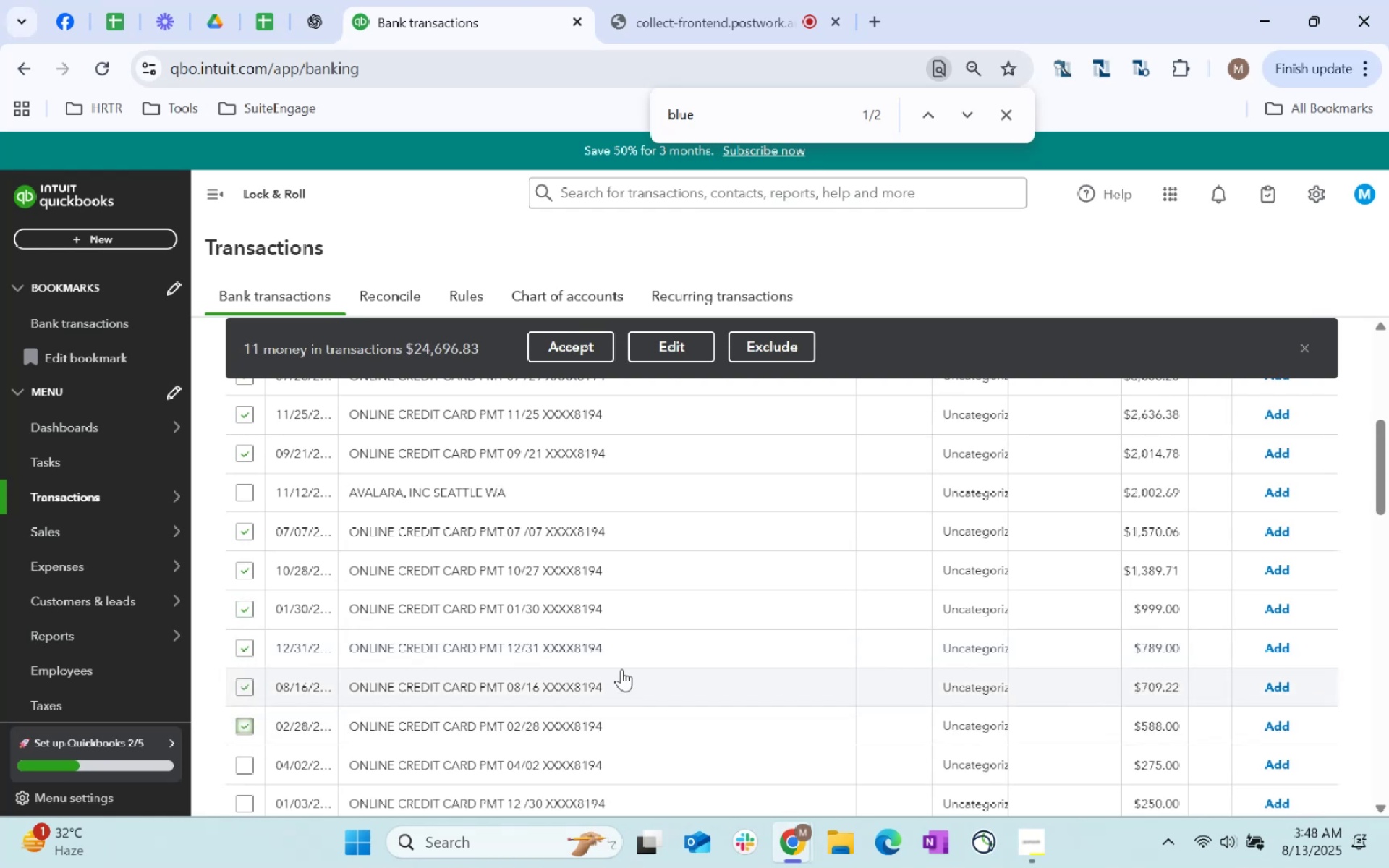 
scroll: coordinate [621, 668], scroll_direction: down, amount: 2.0
 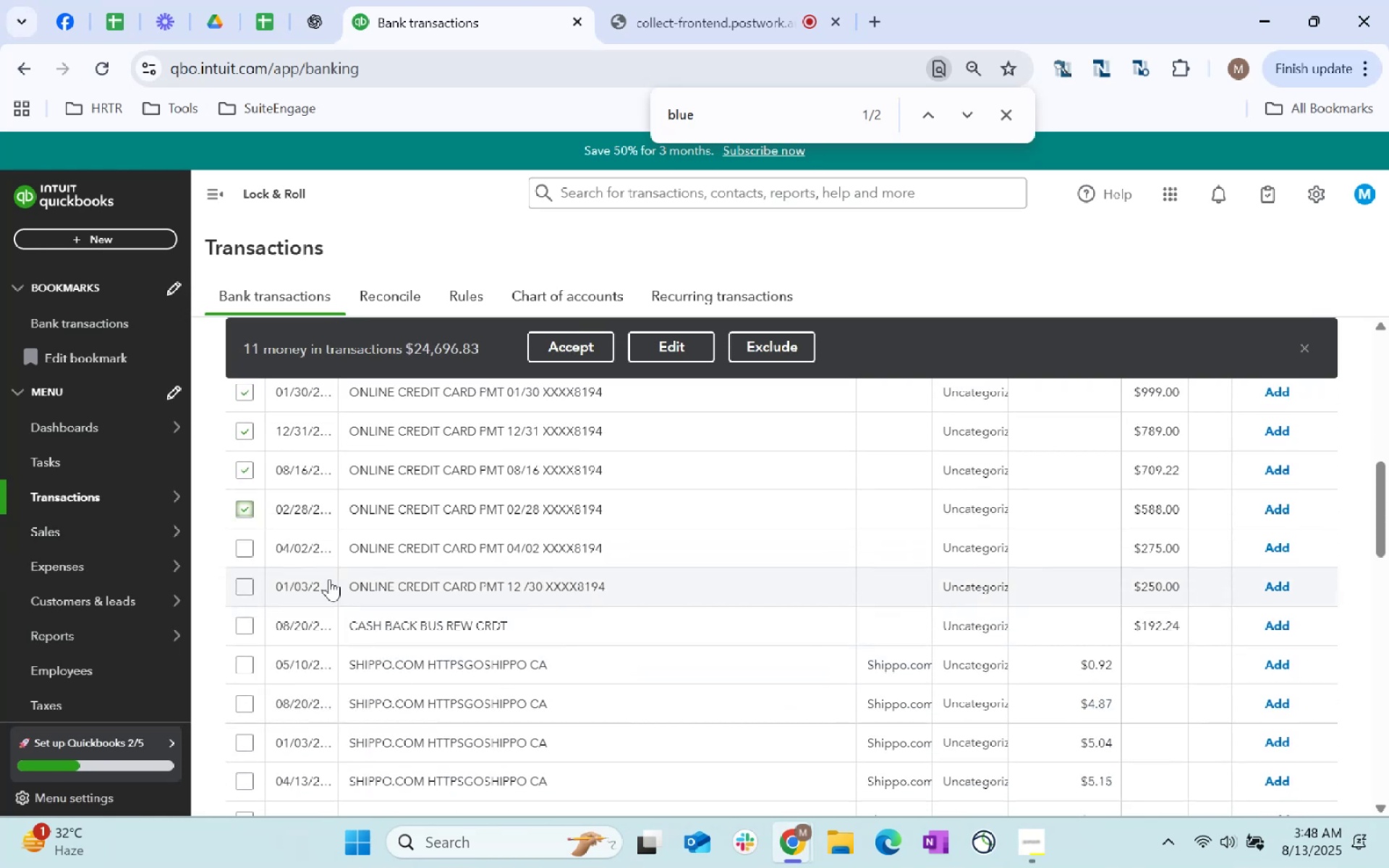 
left_click([243, 549])
 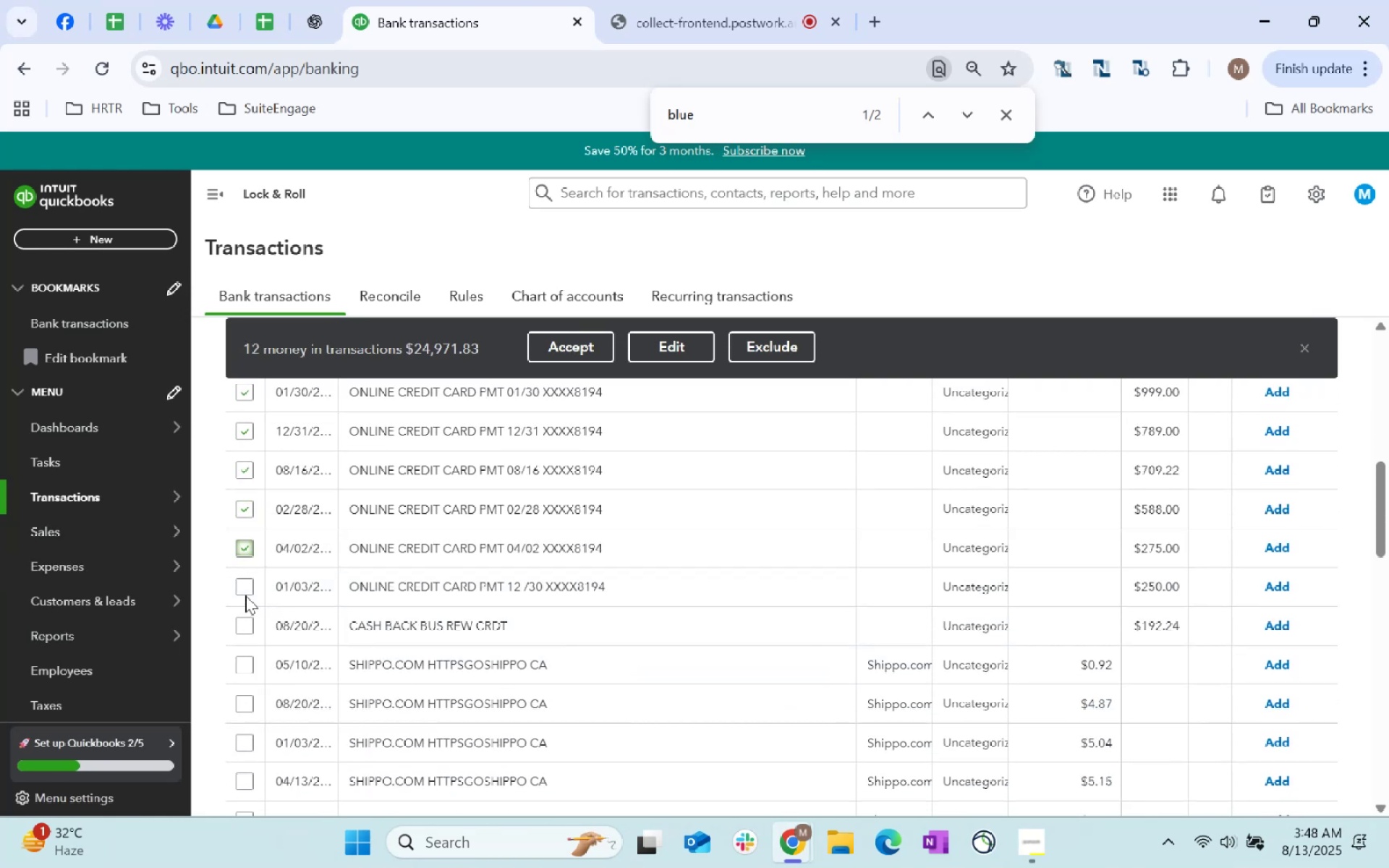 
left_click([245, 595])
 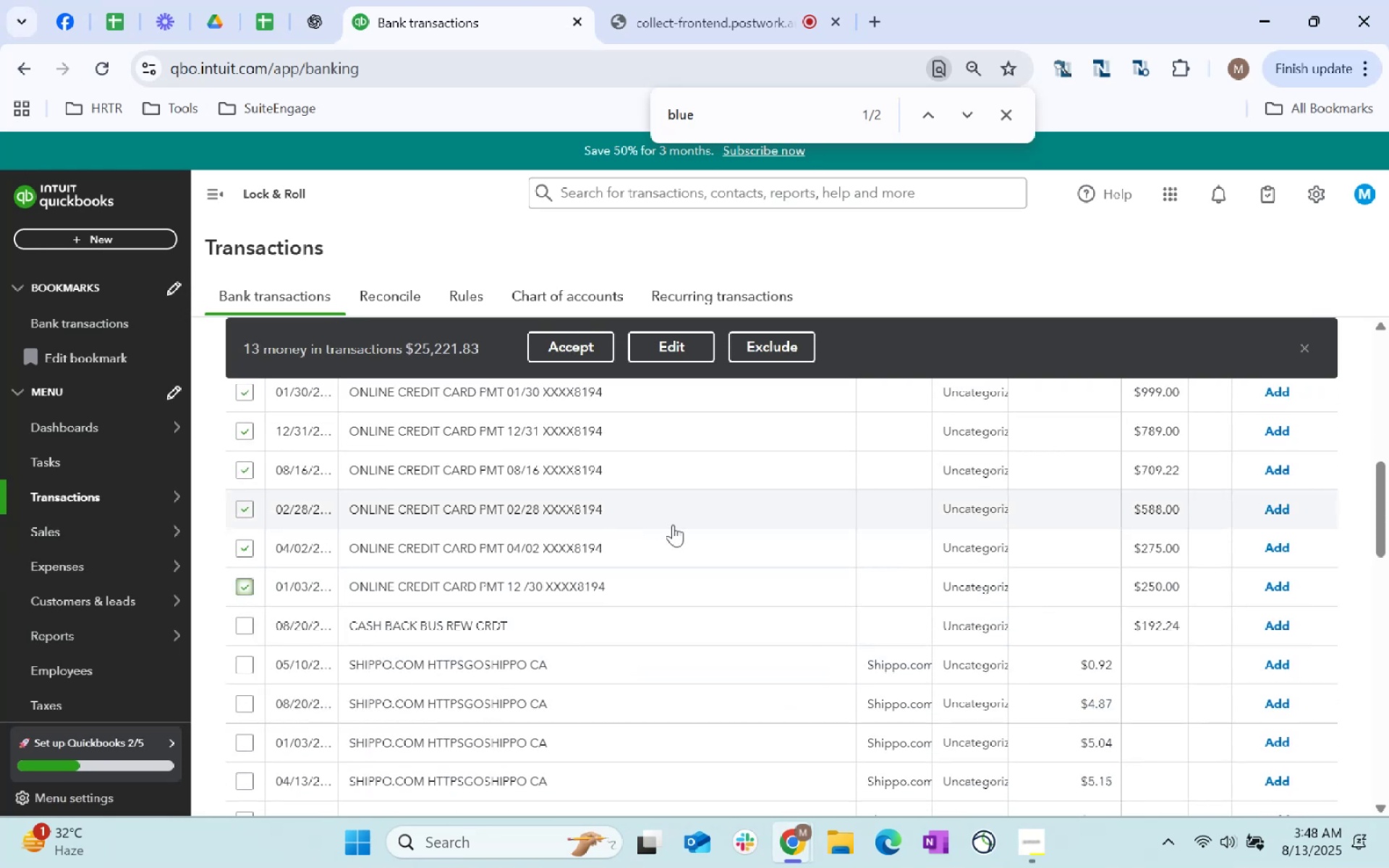 
scroll: coordinate [686, 553], scroll_direction: down, amount: 4.0
 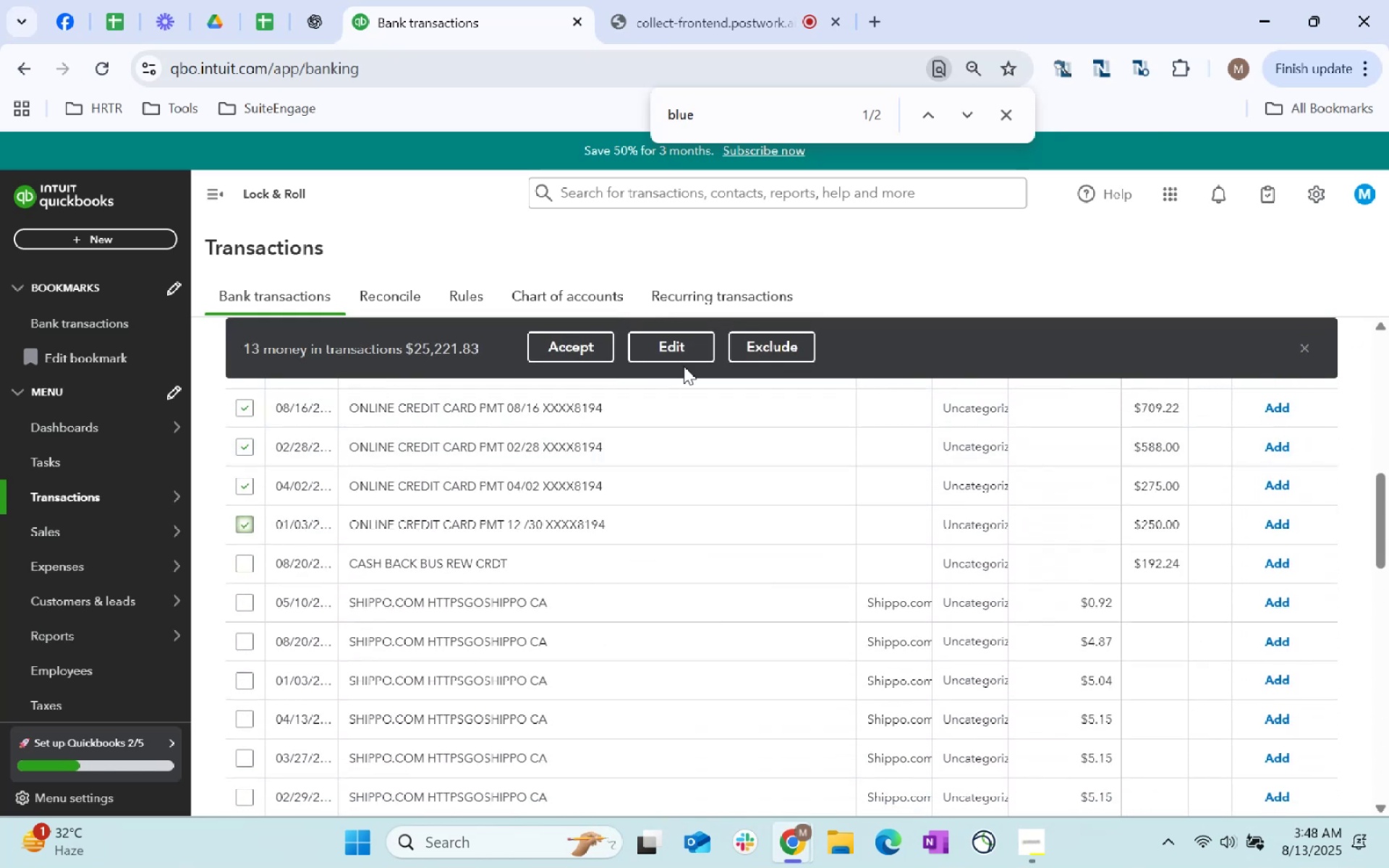 
left_click([684, 366])
 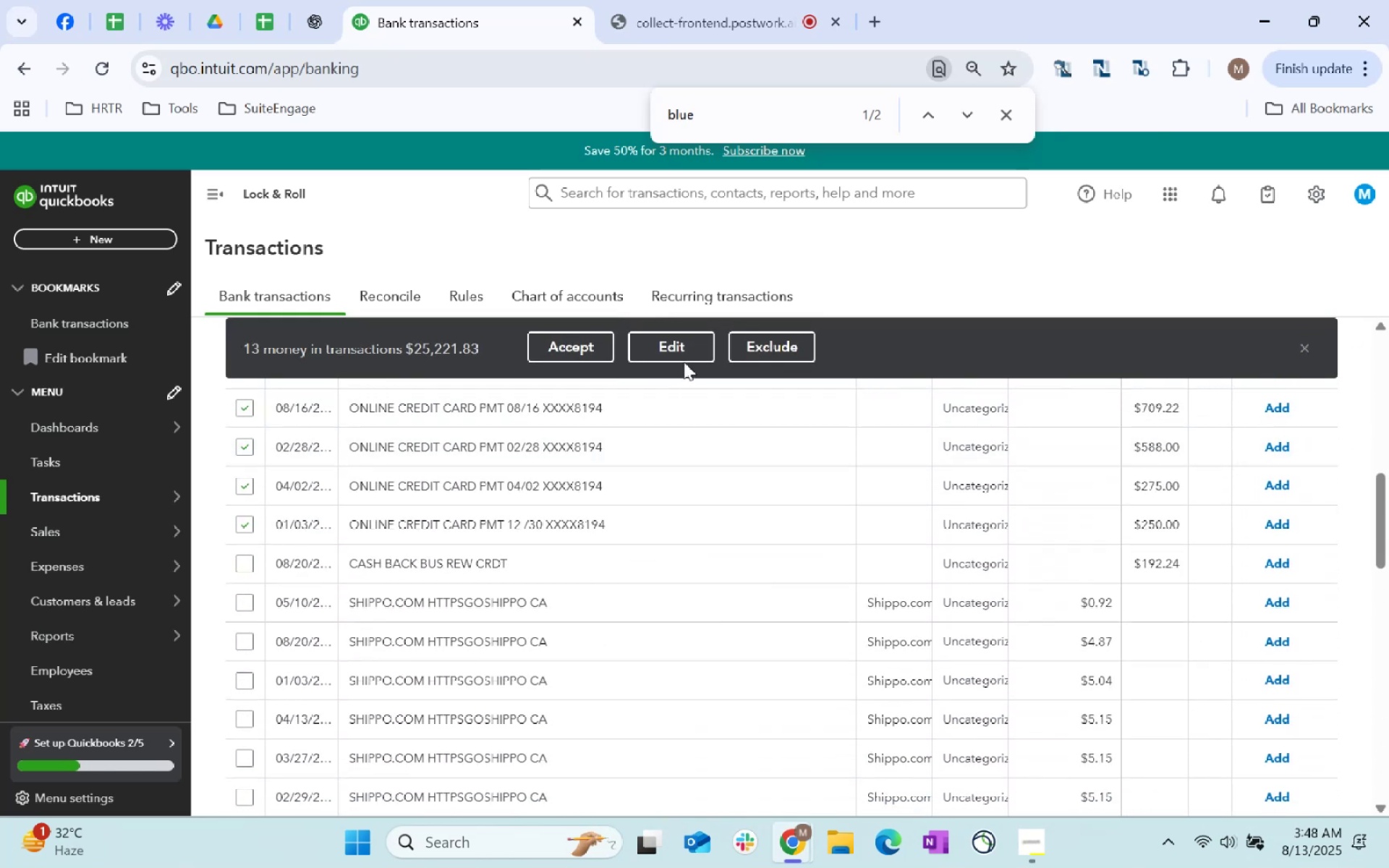 
left_click([684, 354])
 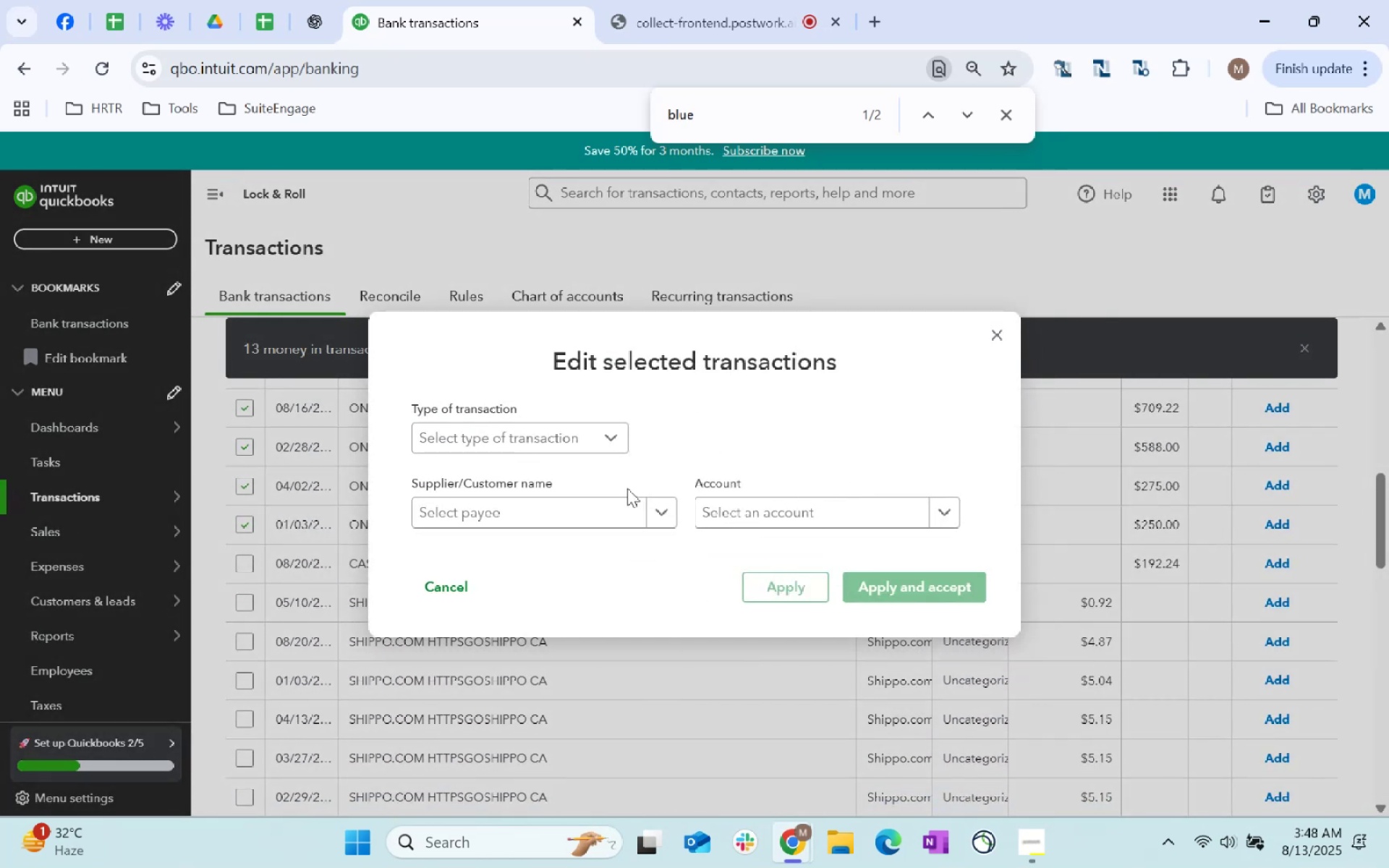 
left_click([619, 491])
 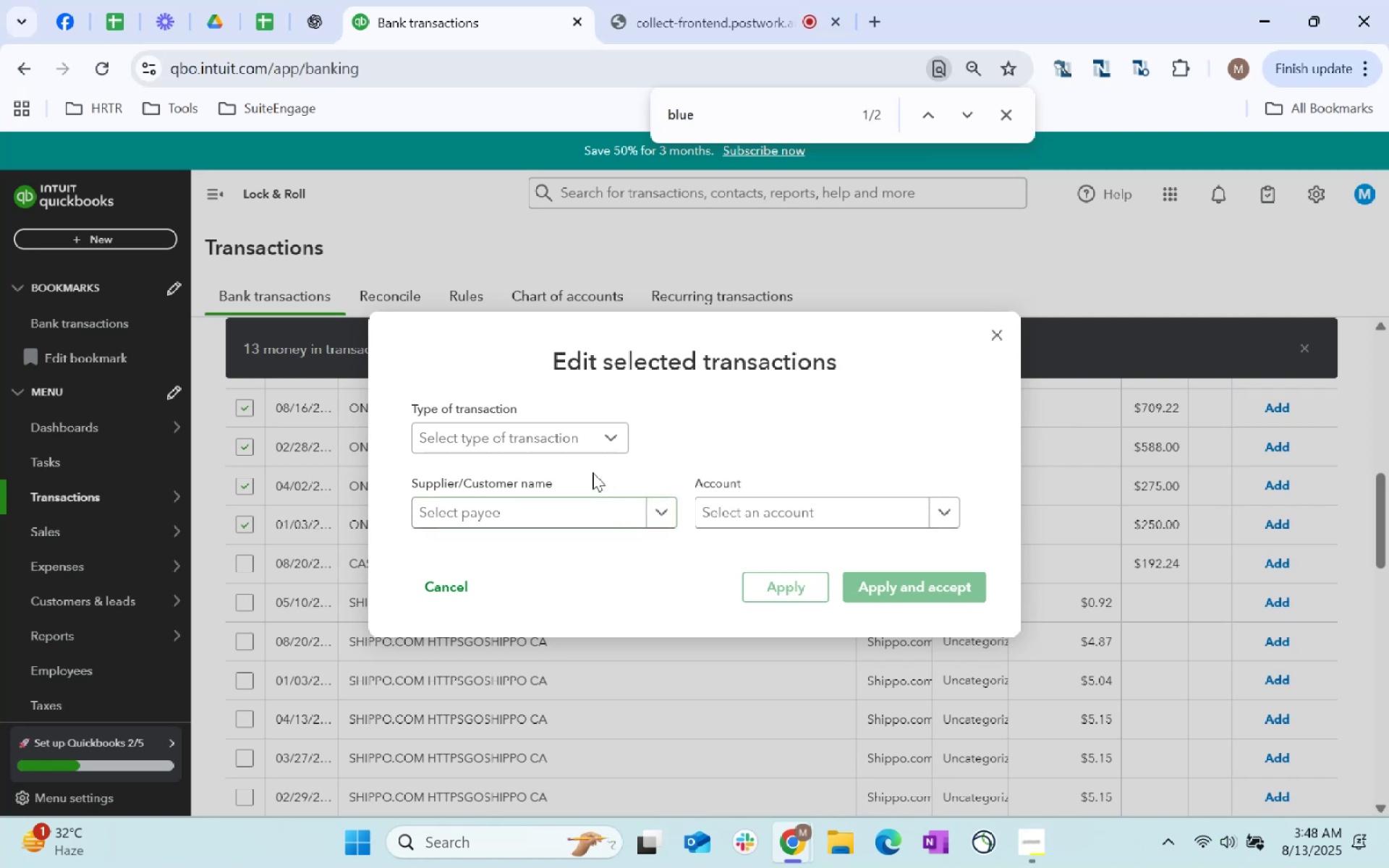 
left_click([577, 453])
 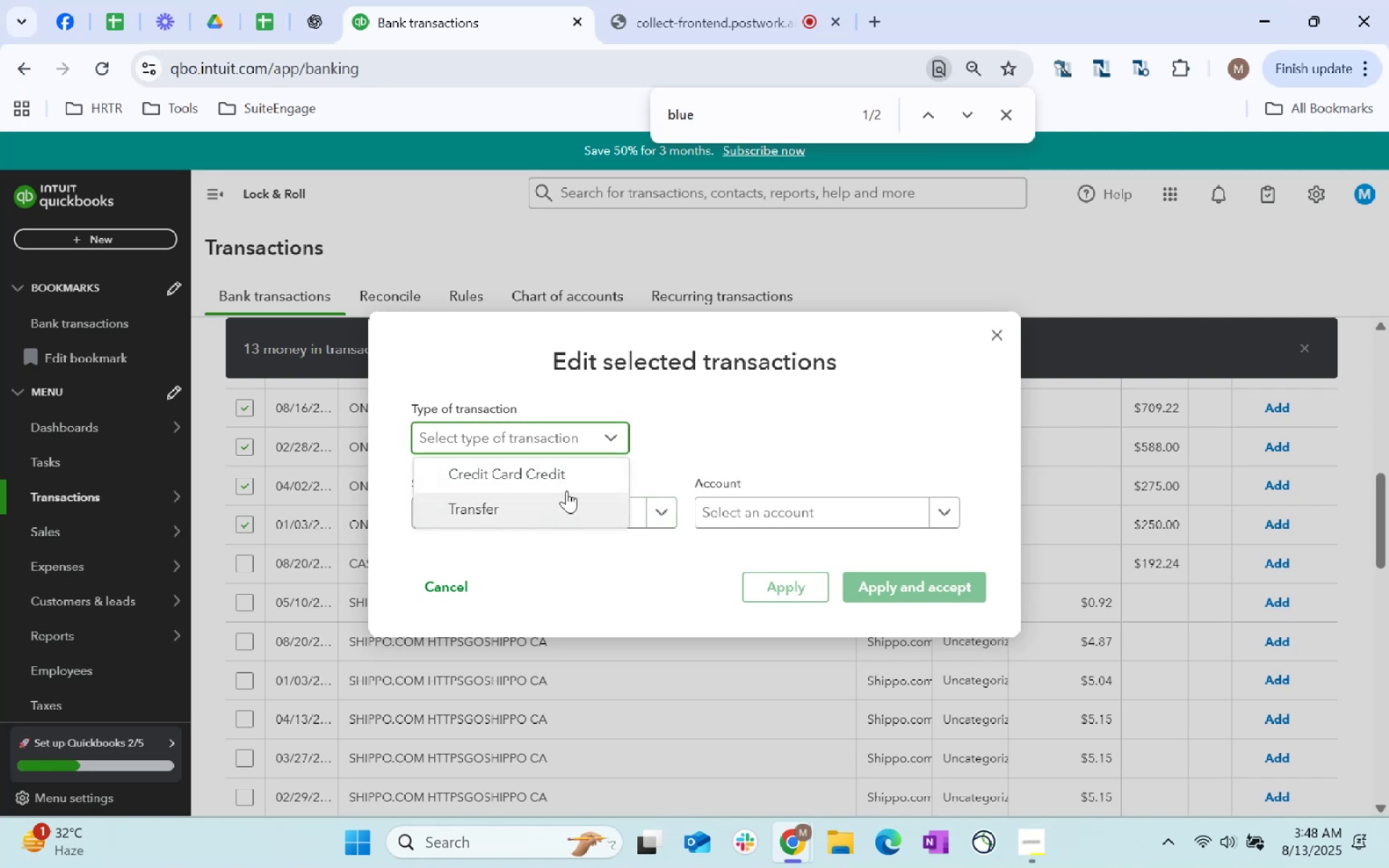 
left_click([570, 488])
 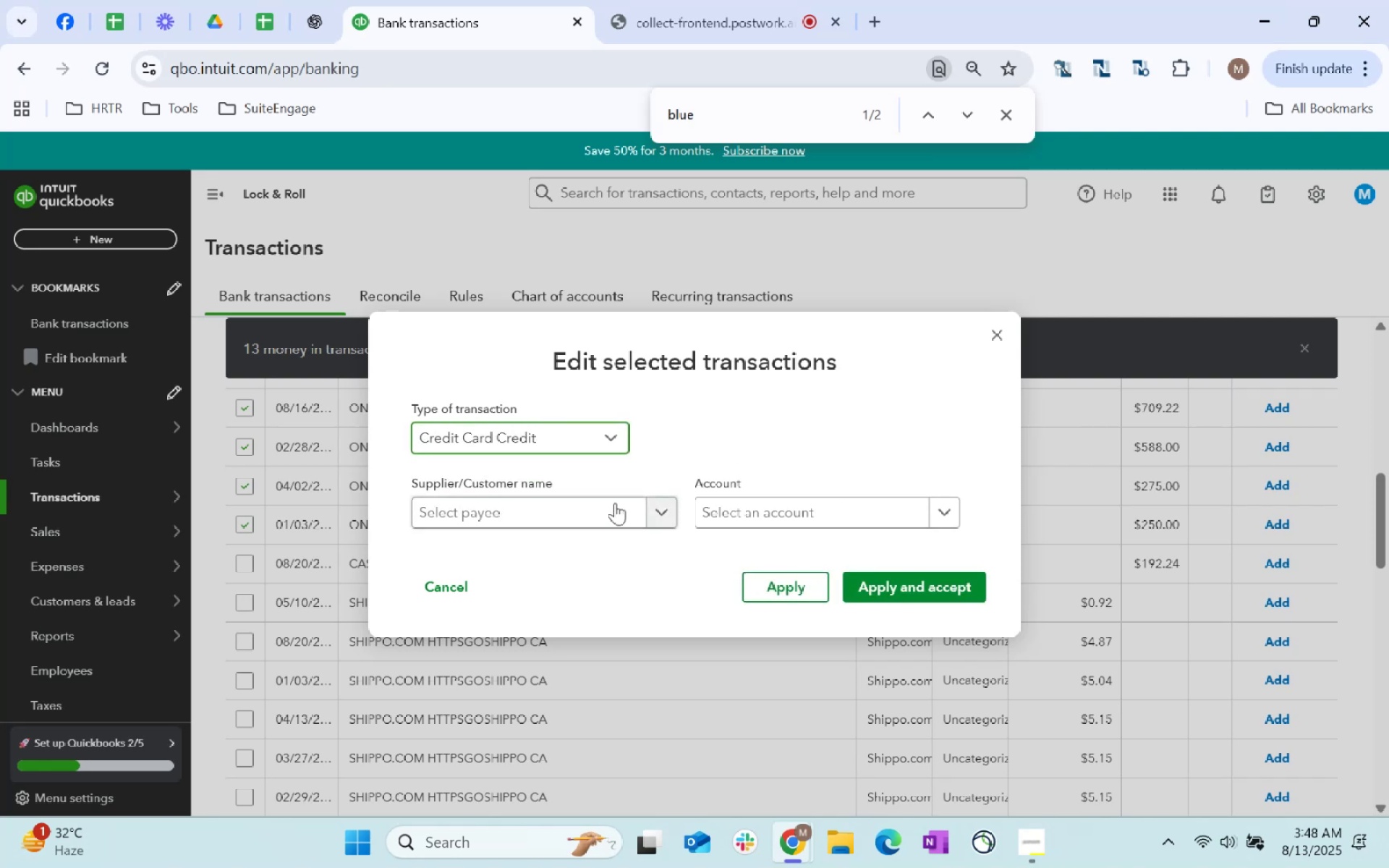 
left_click([592, 516])
 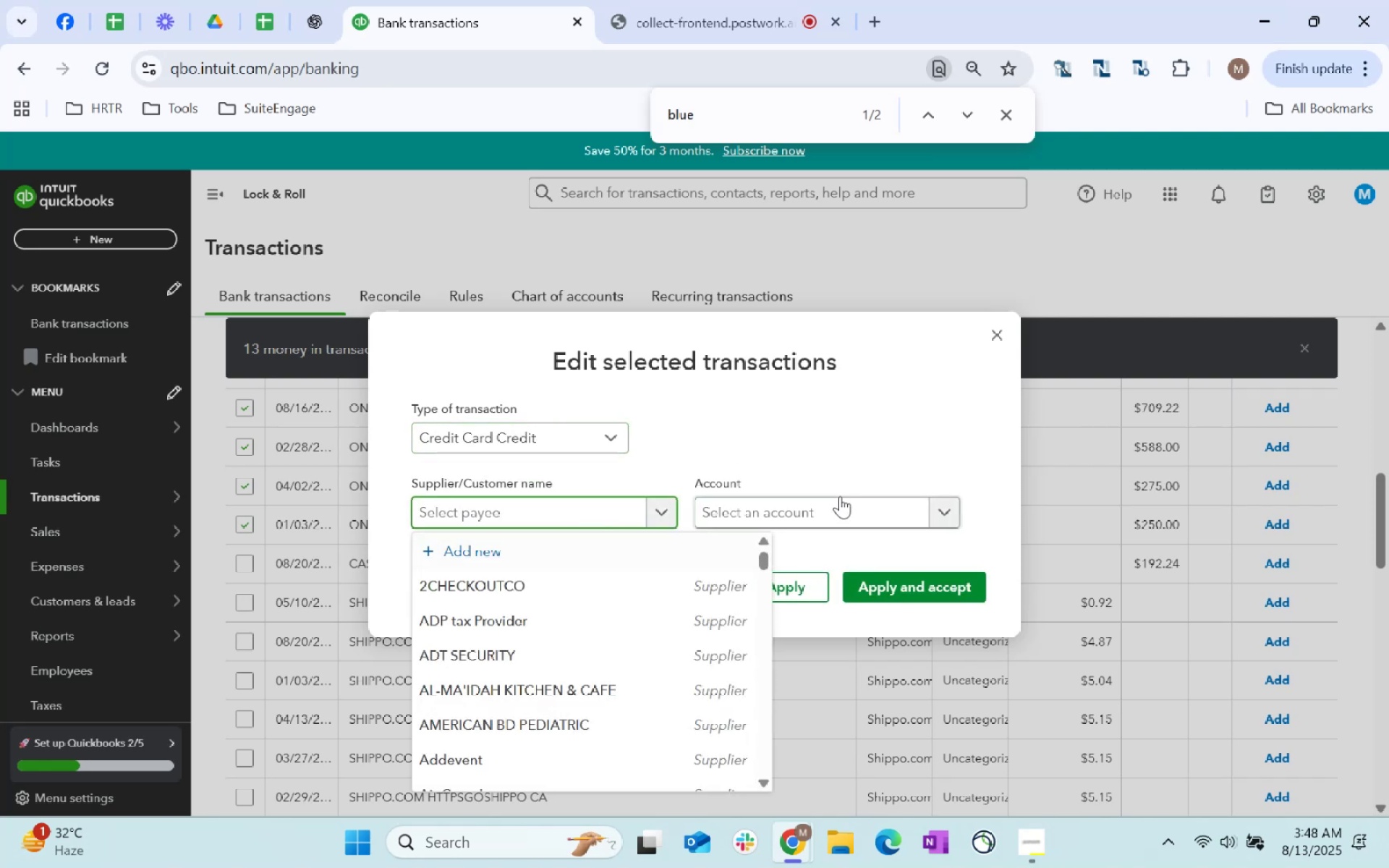 
left_click([828, 513])
 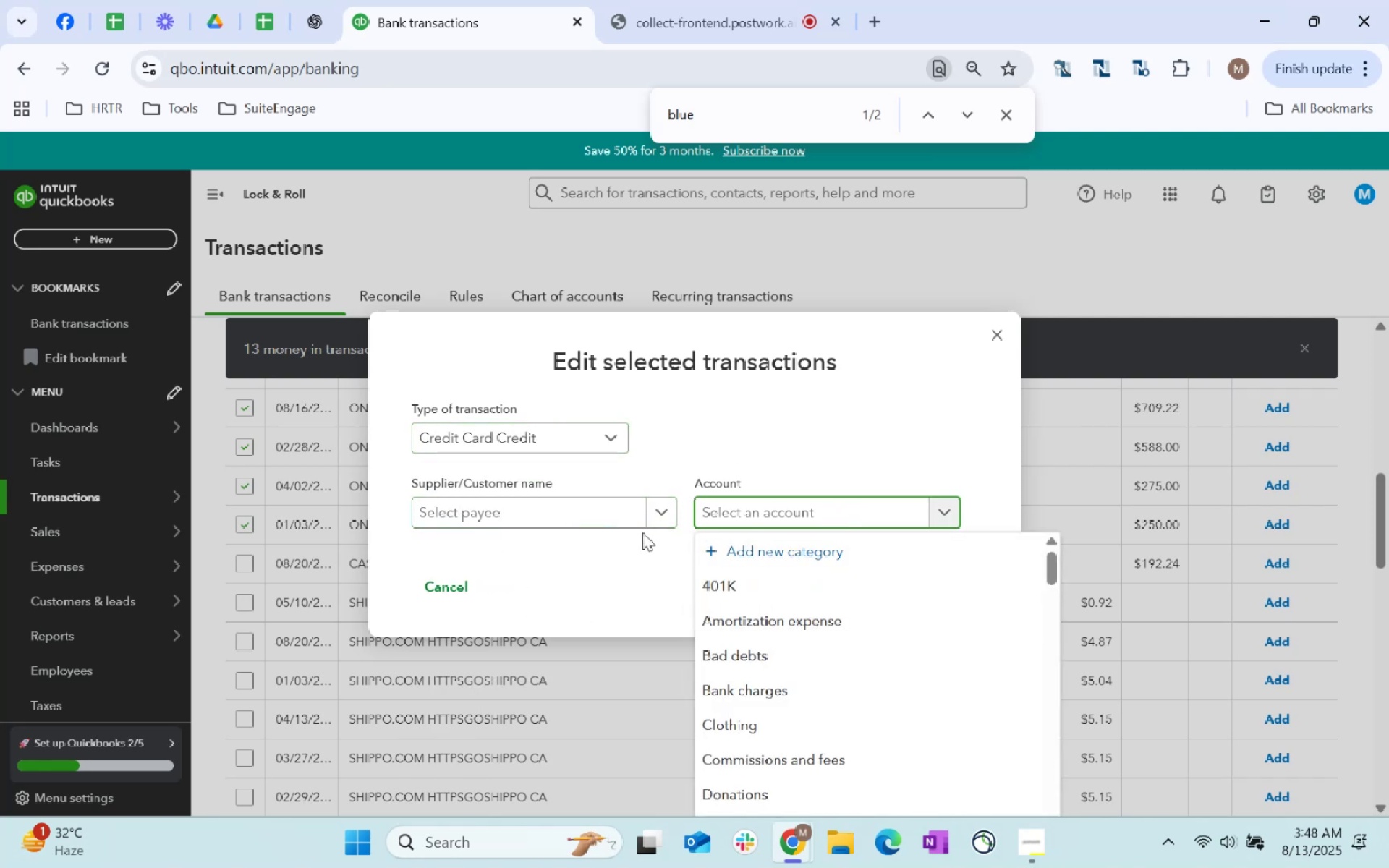 
left_click([625, 525])
 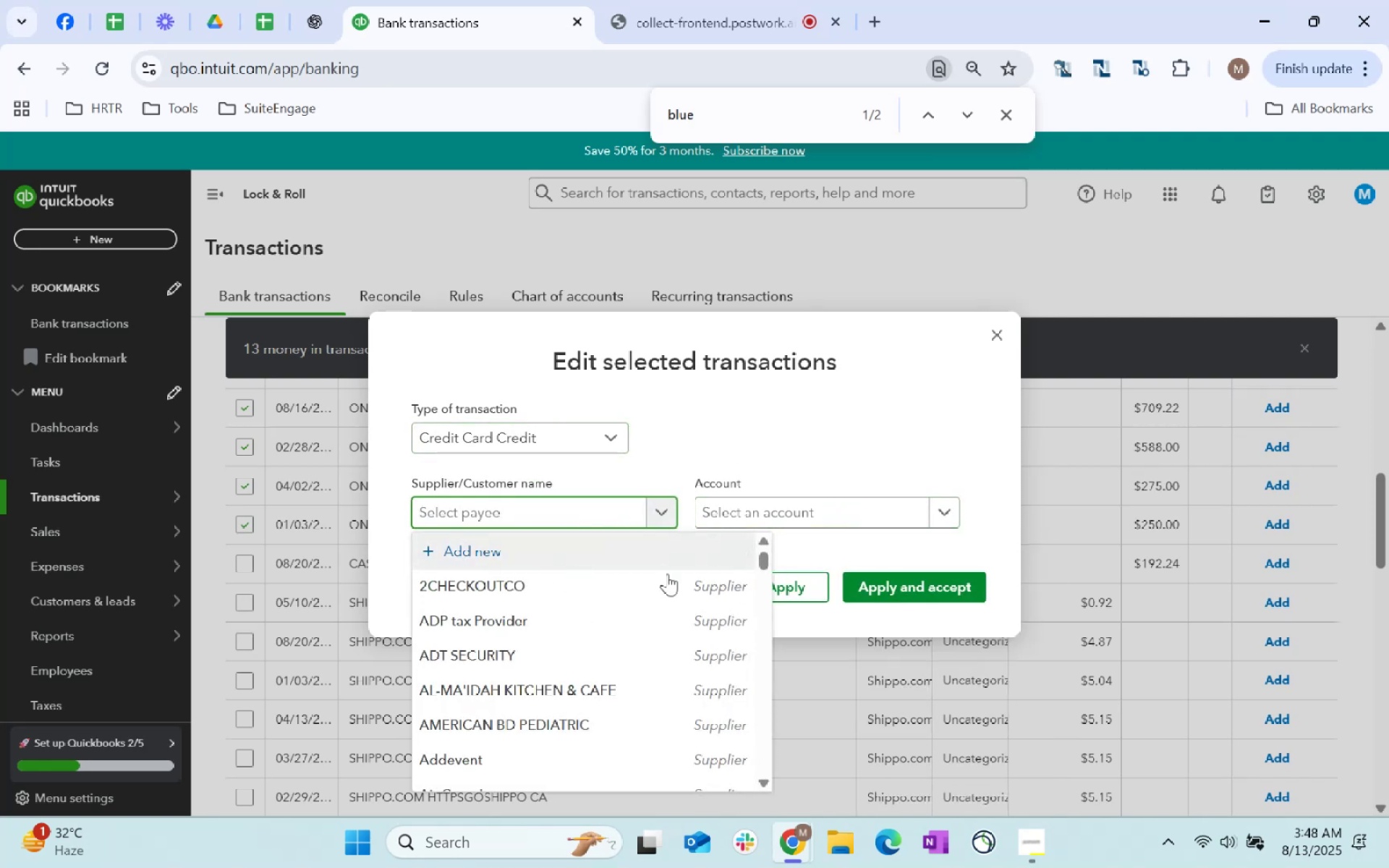 
scroll: coordinate [622, 629], scroll_direction: down, amount: 23.0
 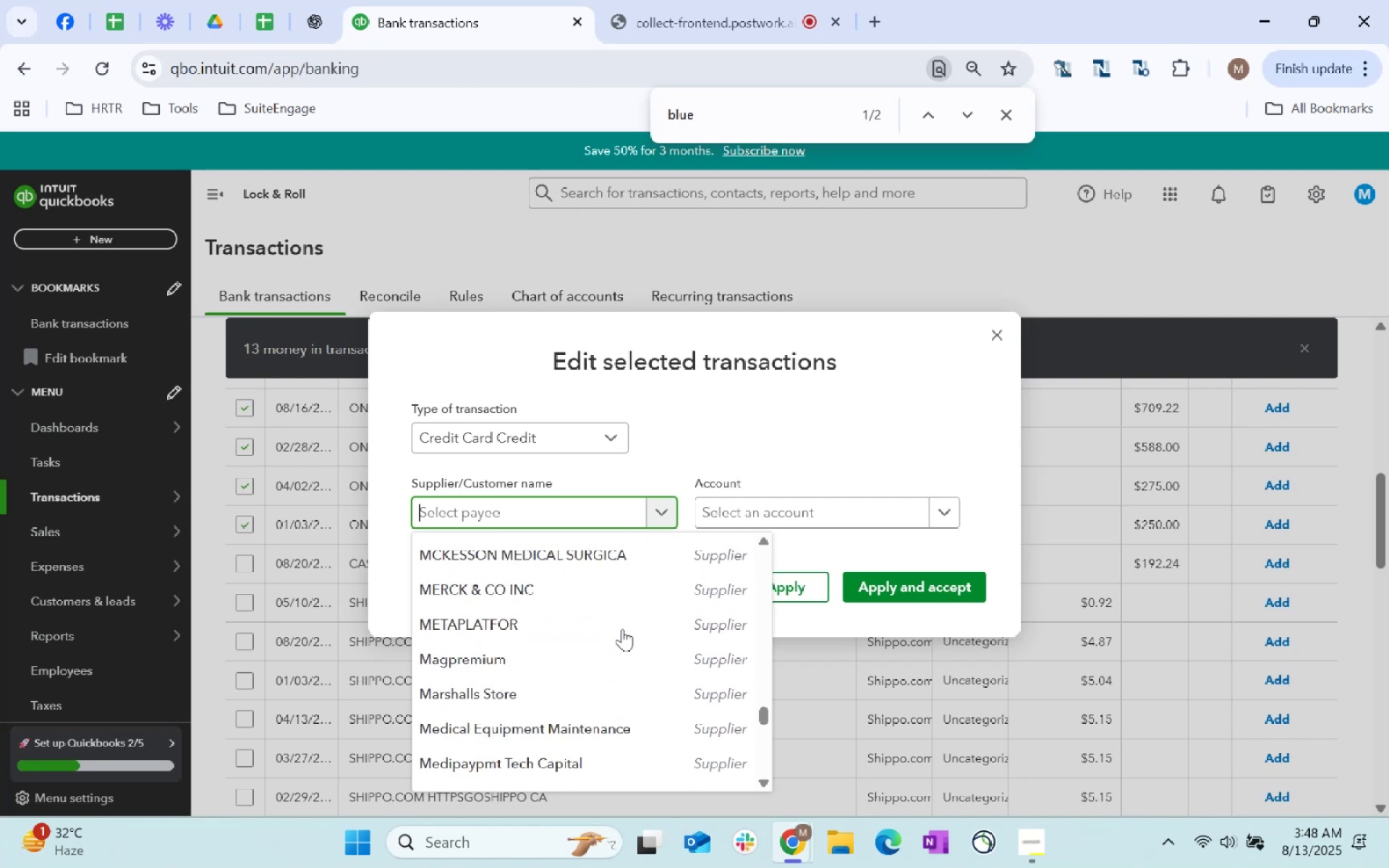 
scroll: coordinate [621, 637], scroll_direction: up, amount: 9.0
 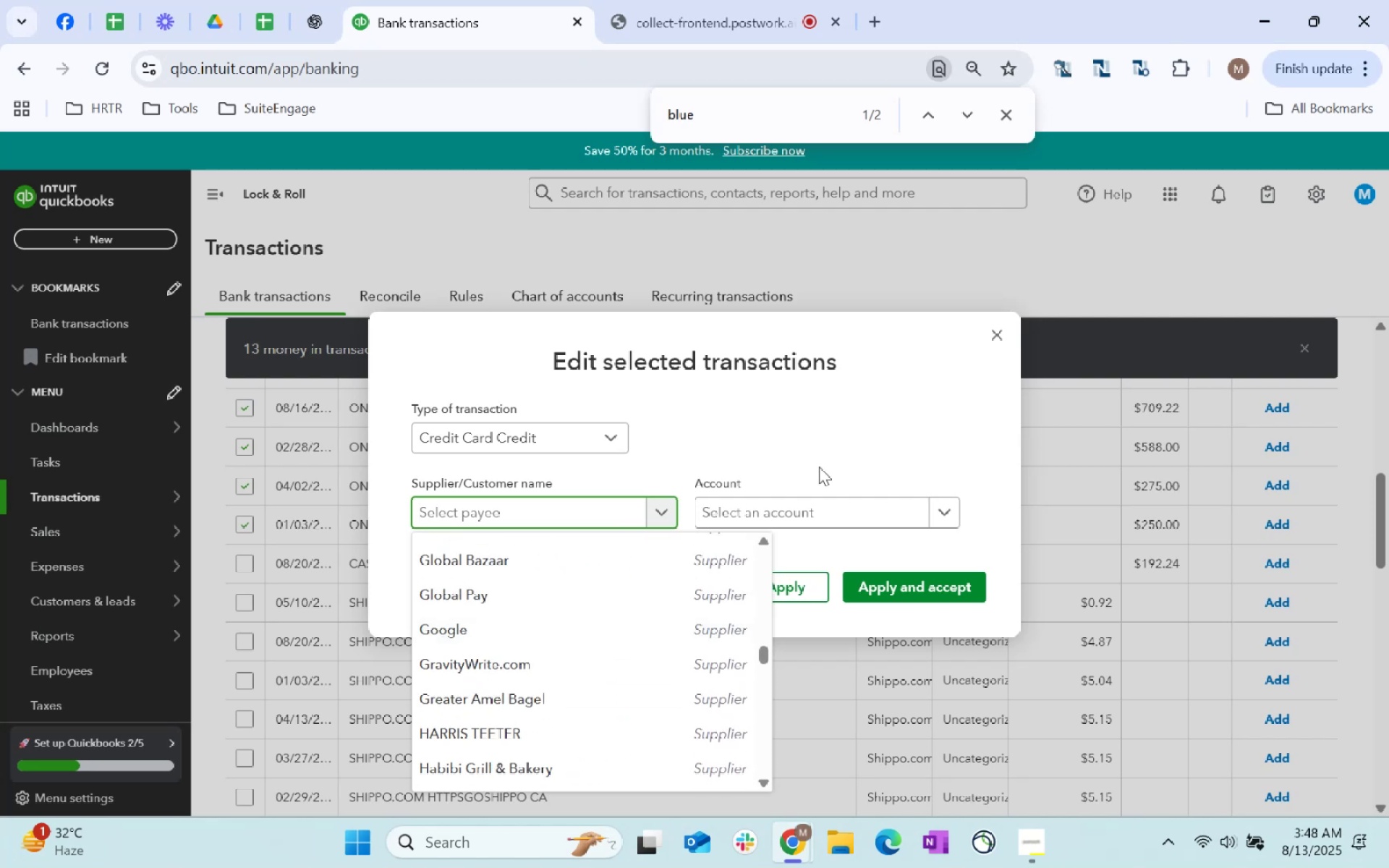 
left_click([834, 507])
 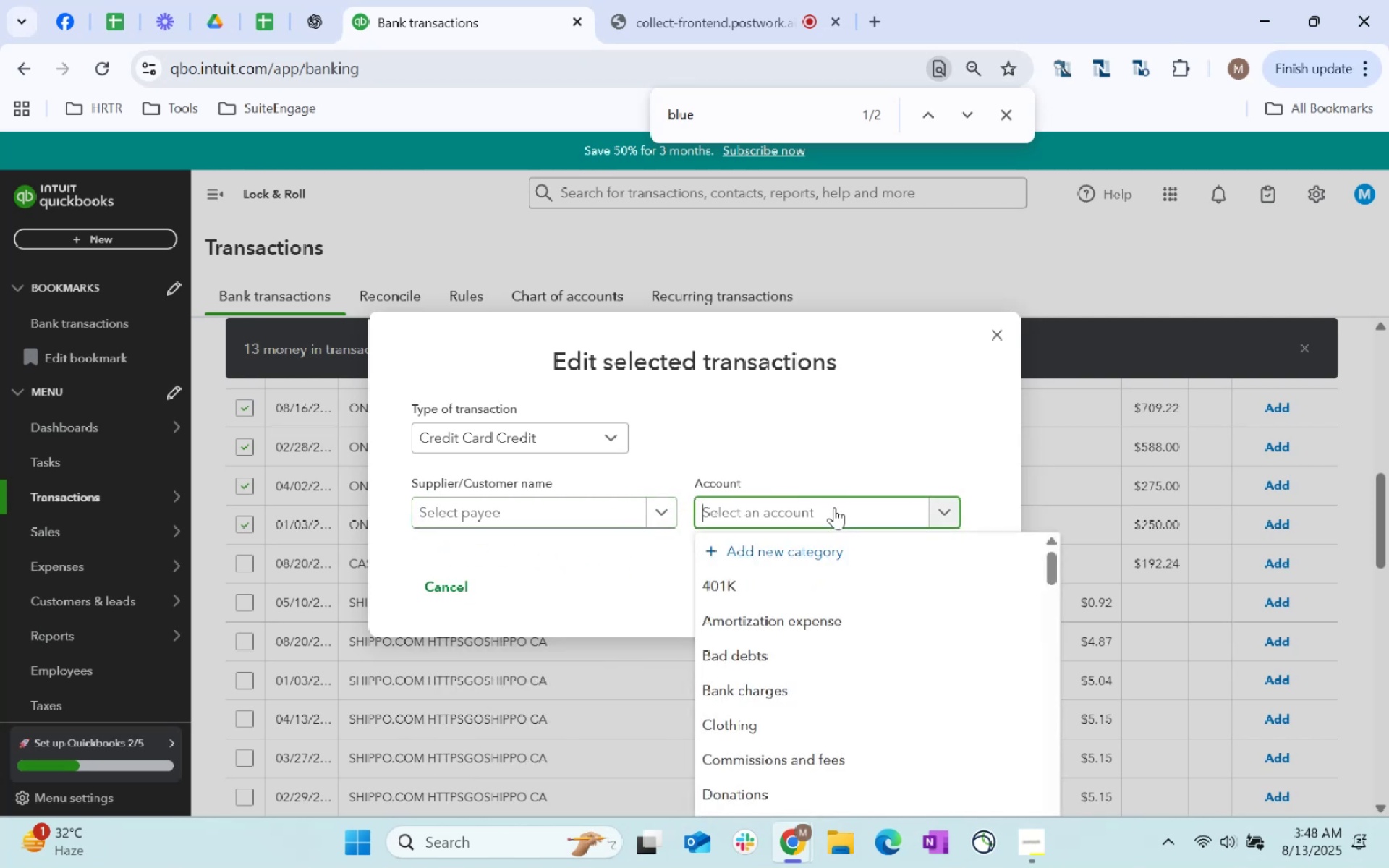 
type(Card)
 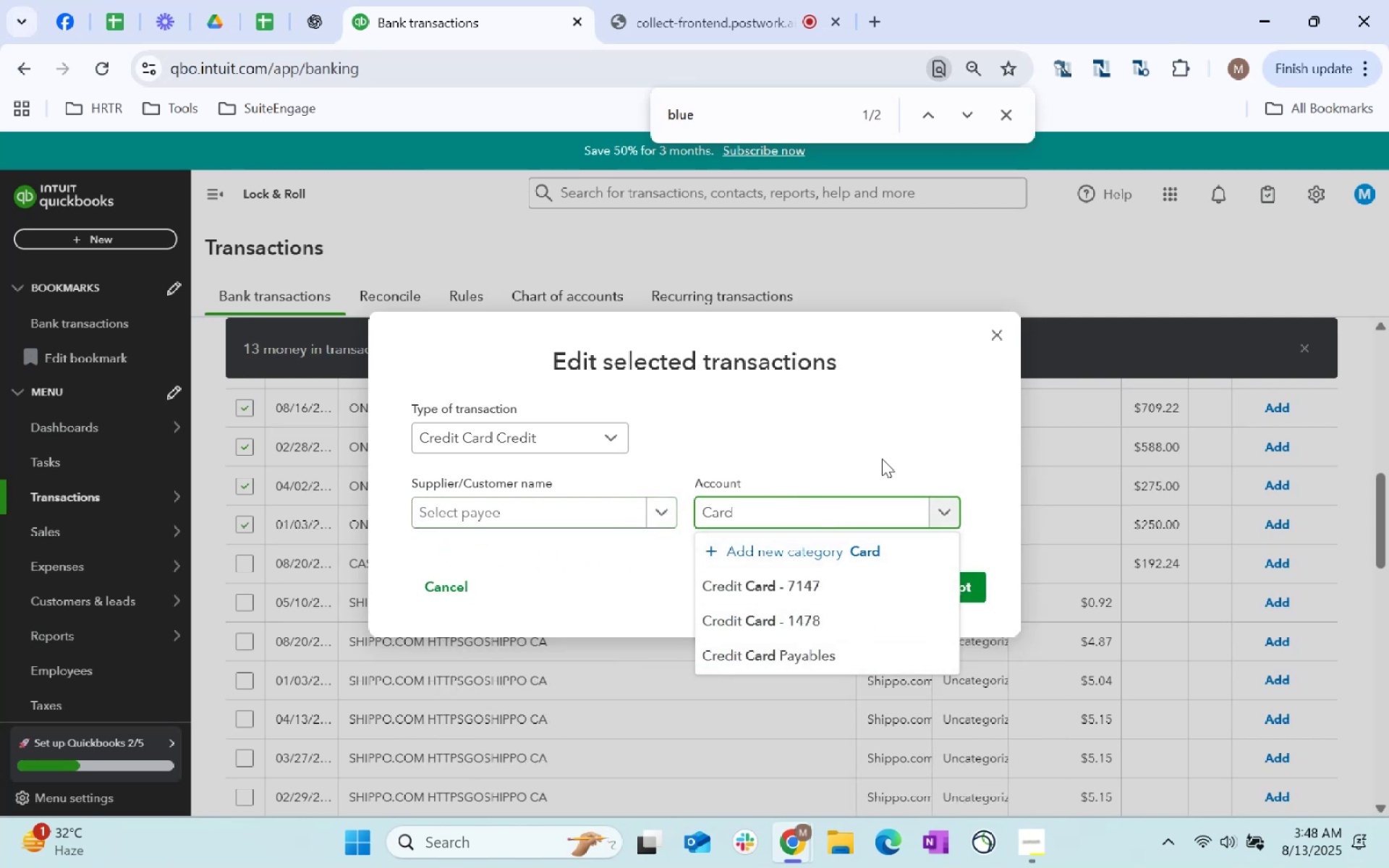 
wait(6.5)
 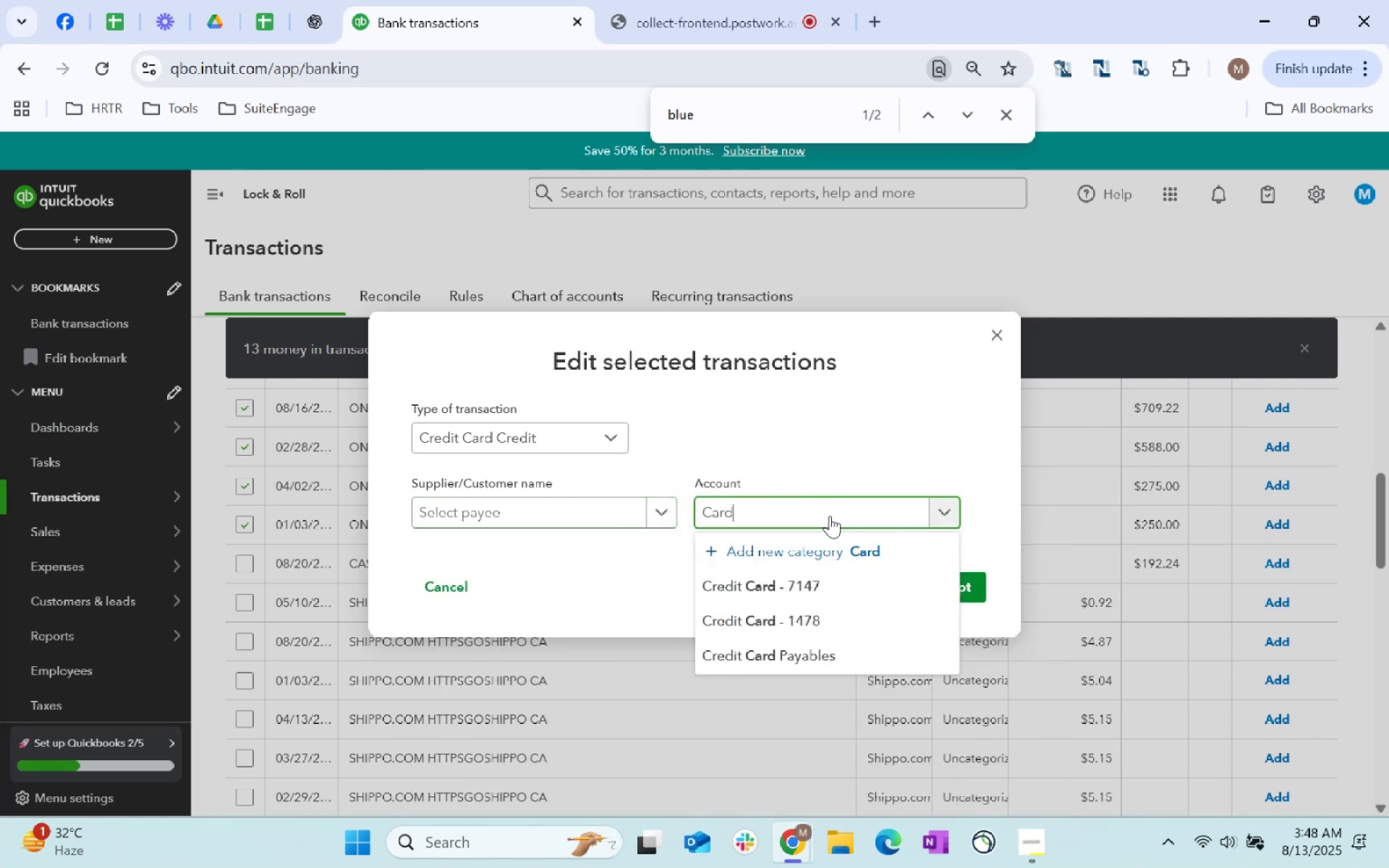 
left_click([860, 437])
 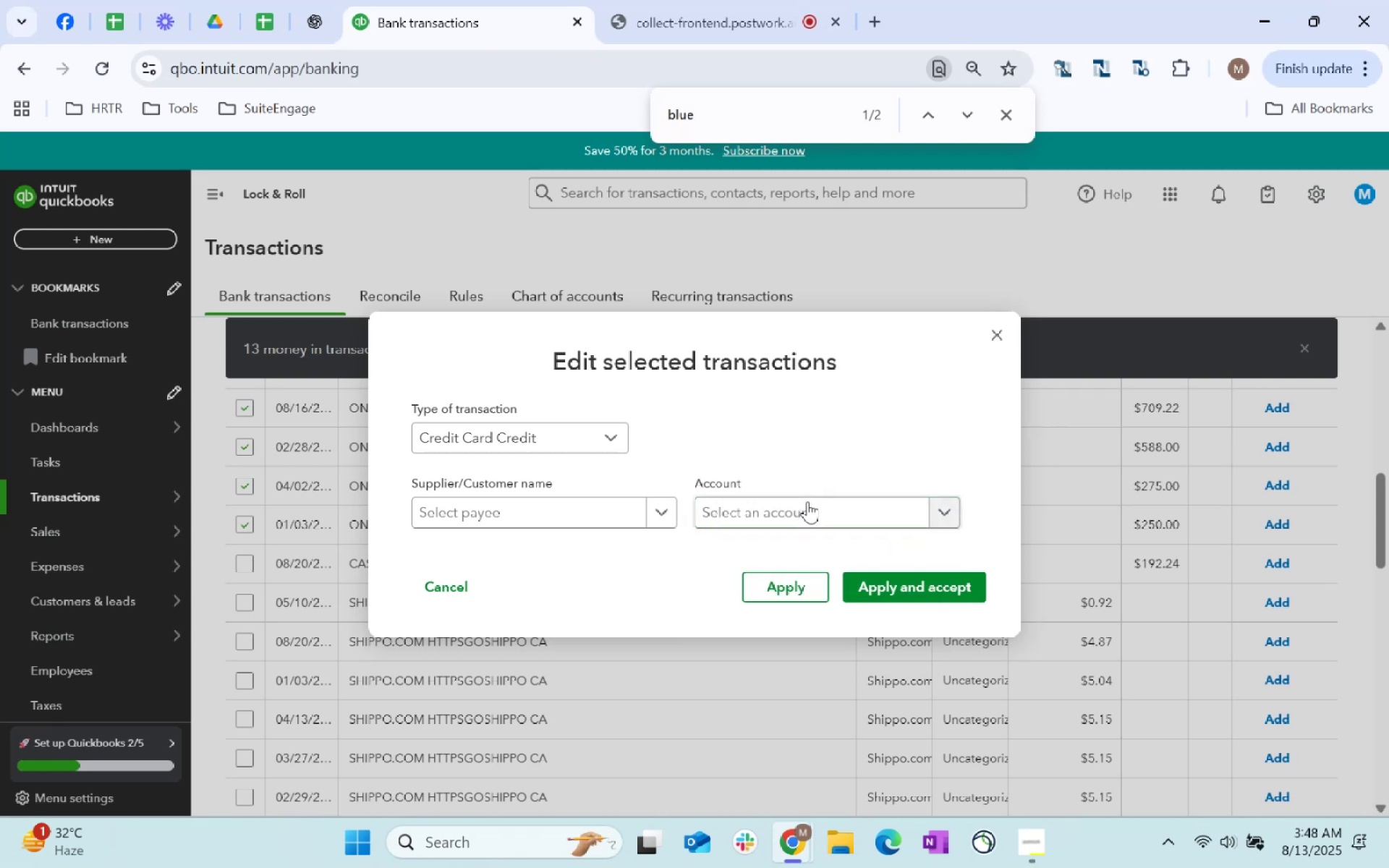 
left_click([807, 501])
 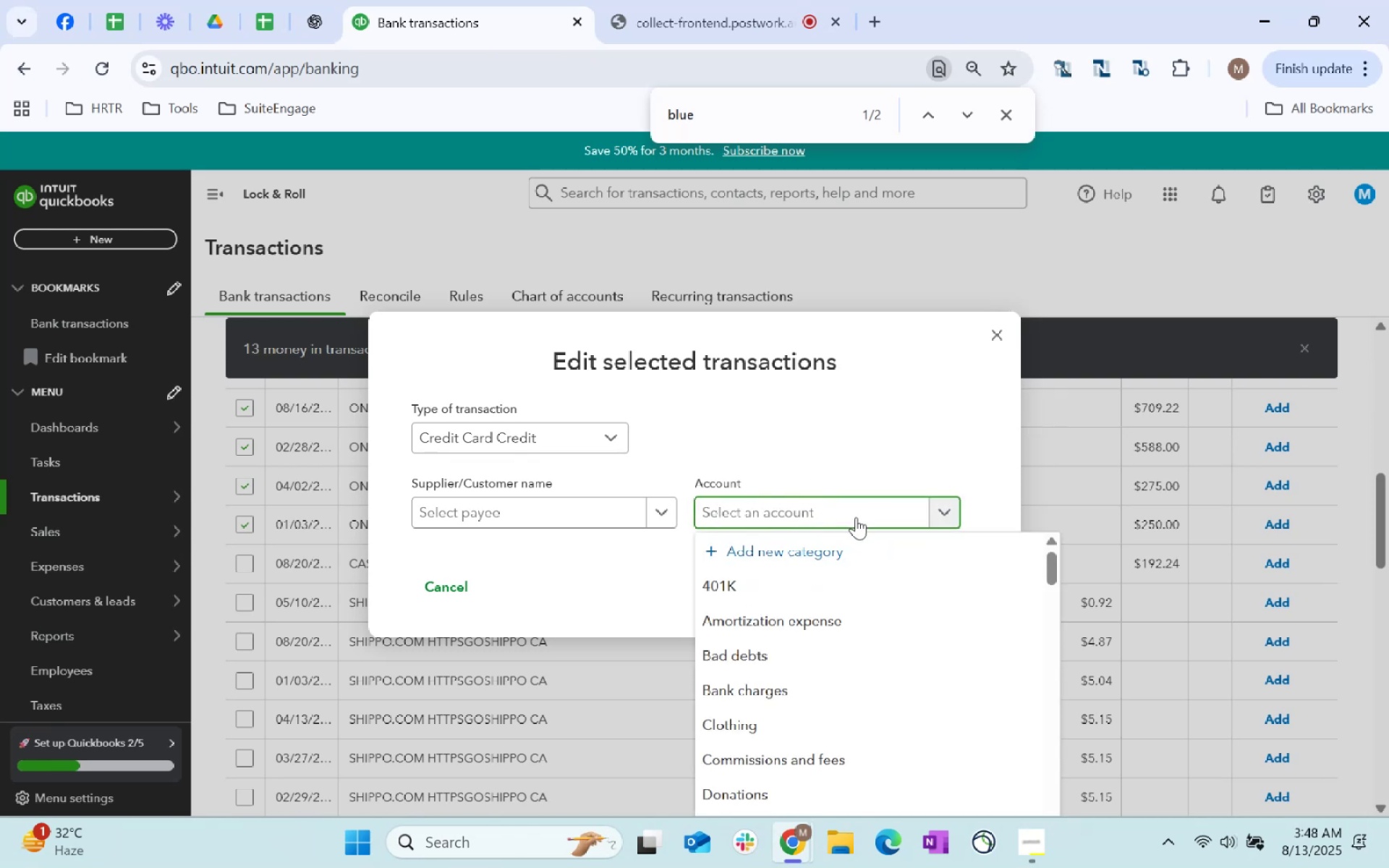 
scroll: coordinate [925, 649], scroll_direction: down, amount: 17.0
 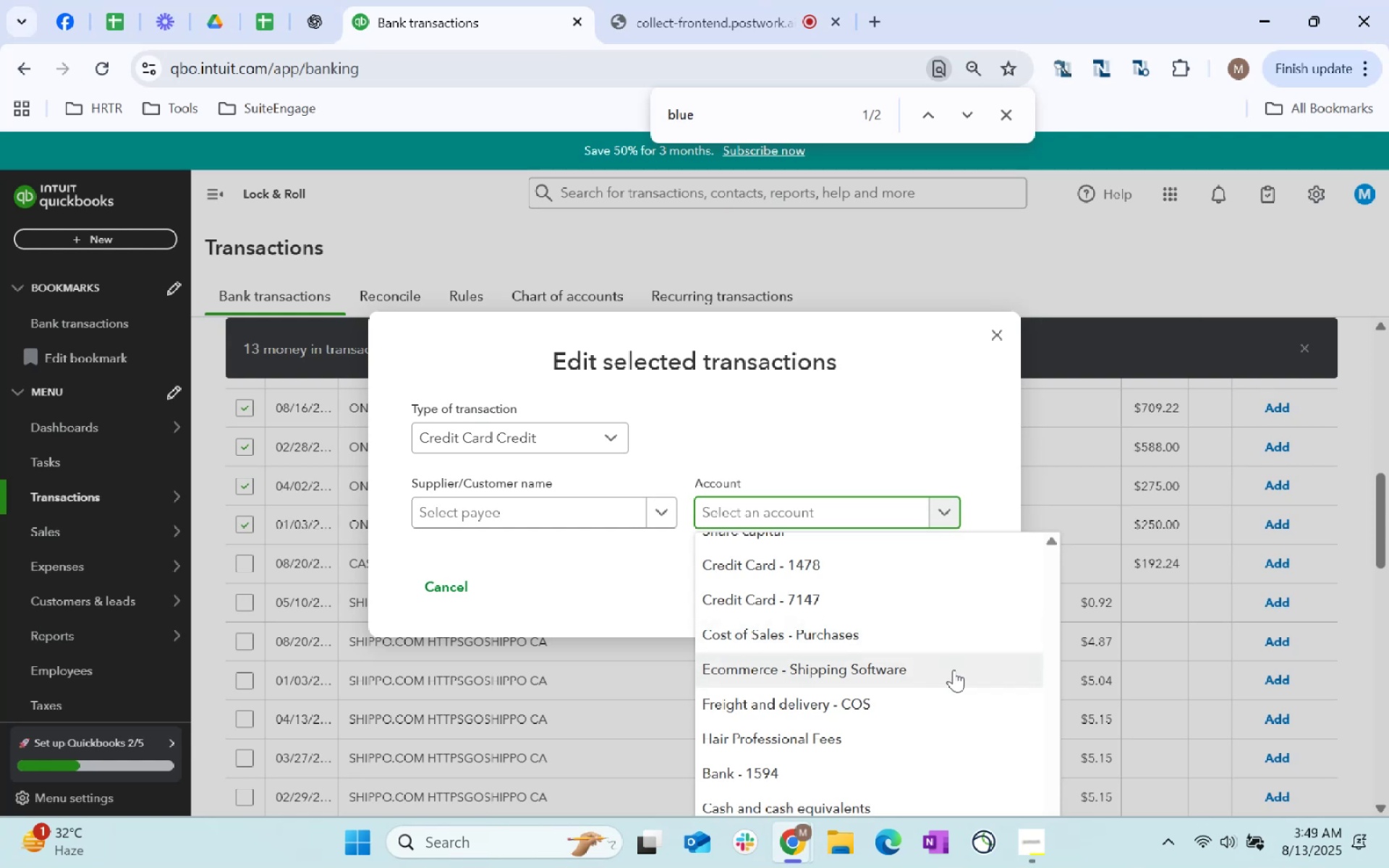 
scroll: coordinate [960, 675], scroll_direction: up, amount: 1.0
 